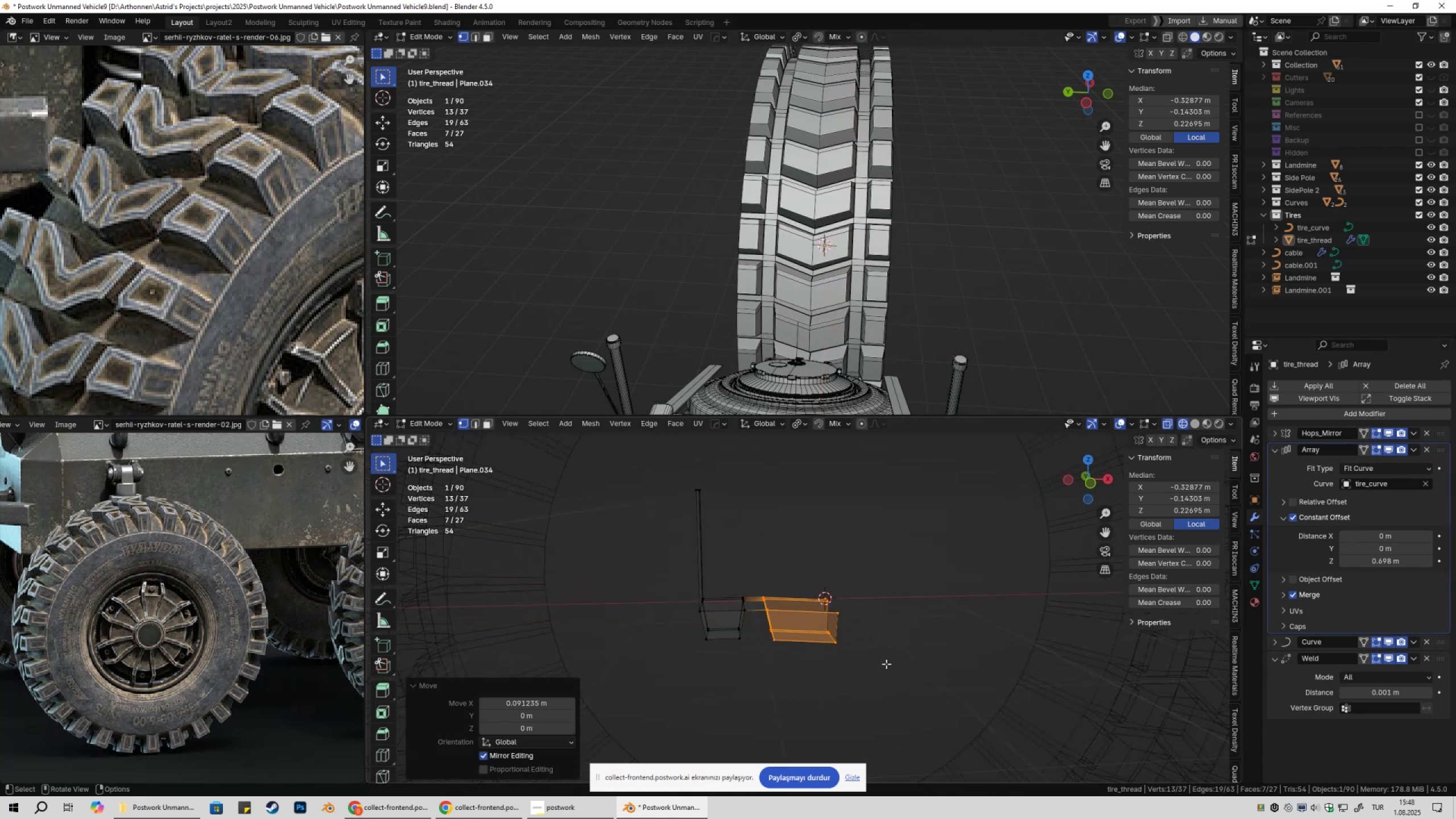 
key(Control+Z)
 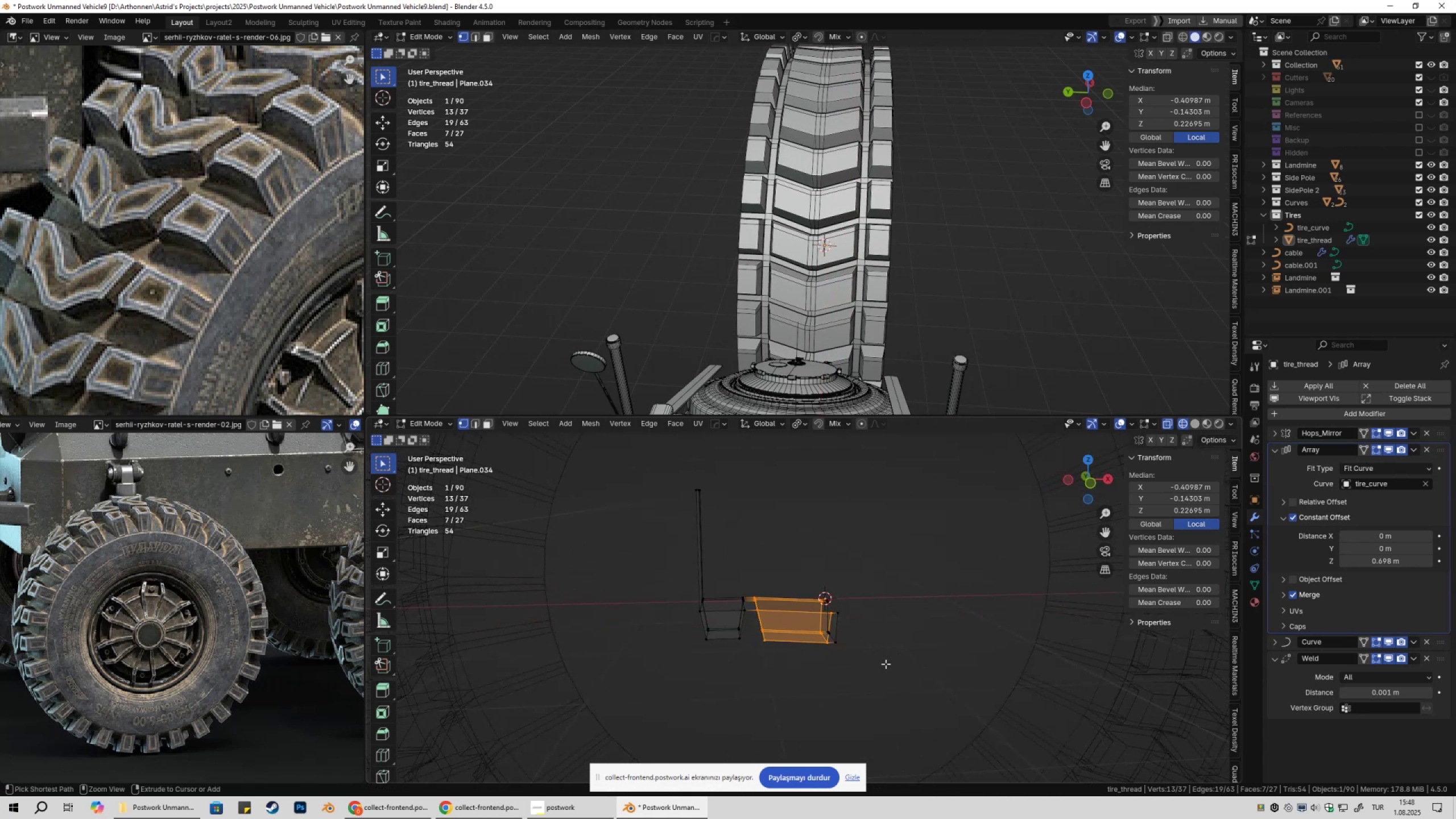 
key(Control+Z)
 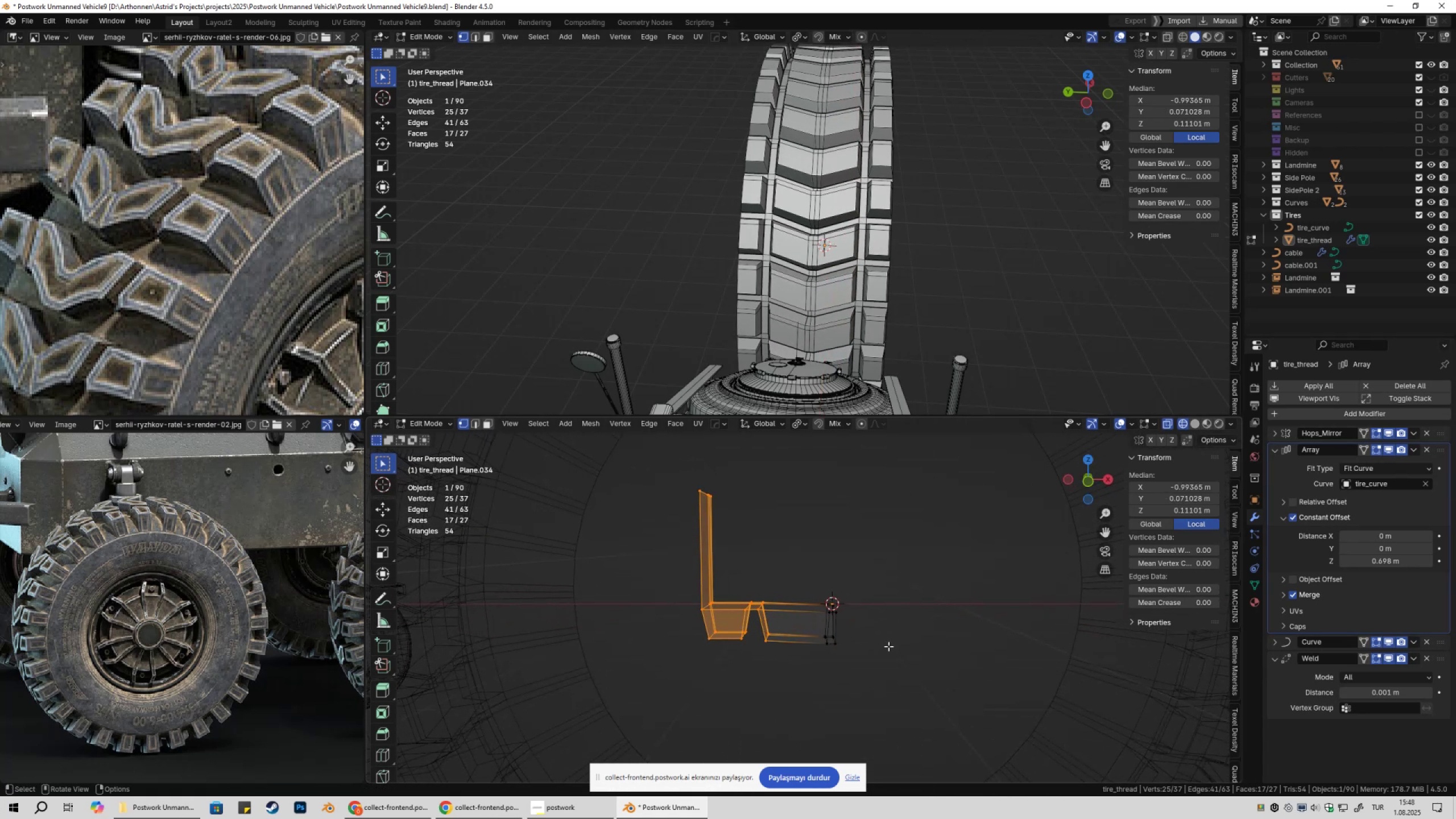 
type(11zgx)
 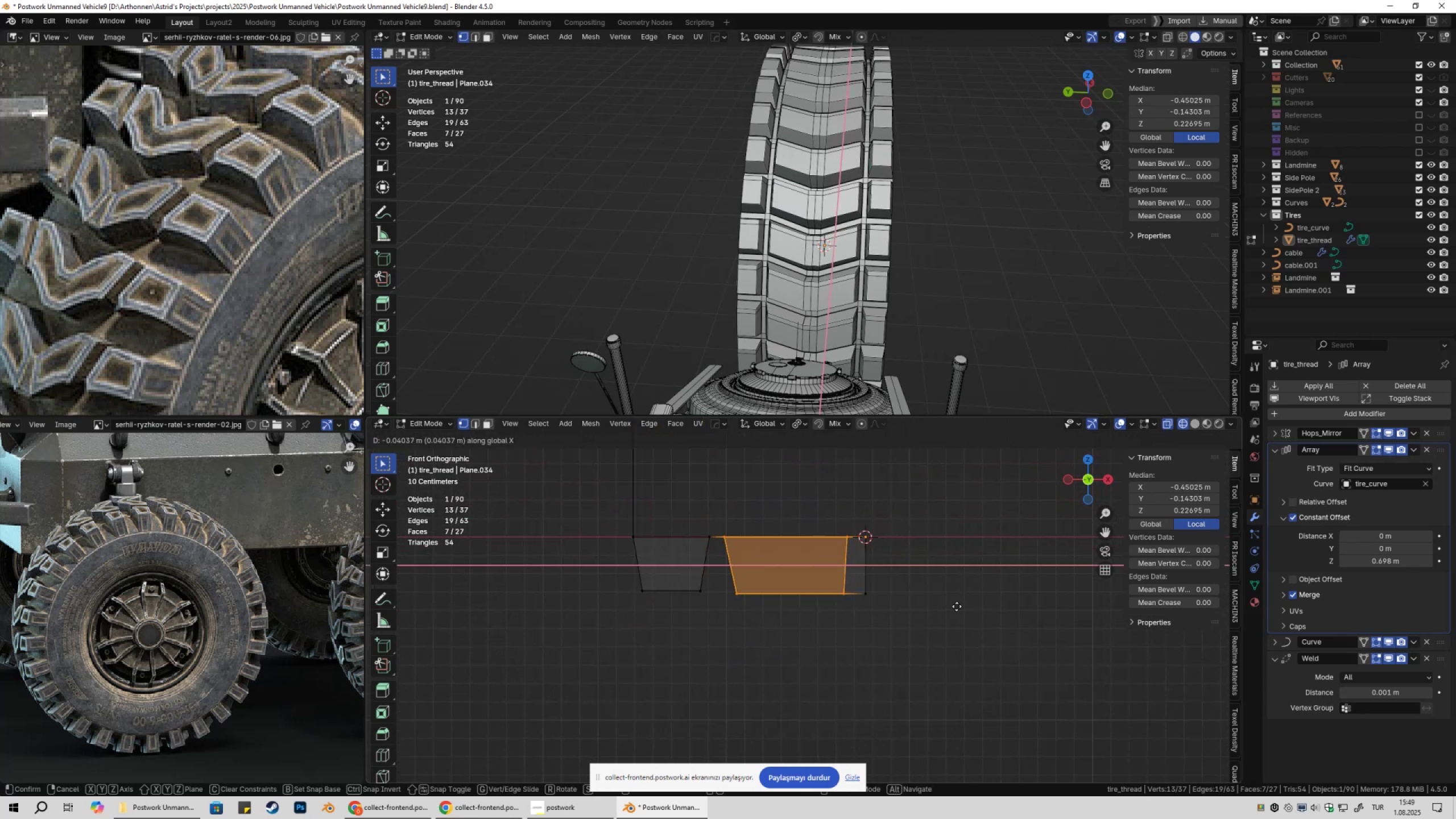 
scroll: coordinate [804, 588], scroll_direction: up, amount: 3.0
 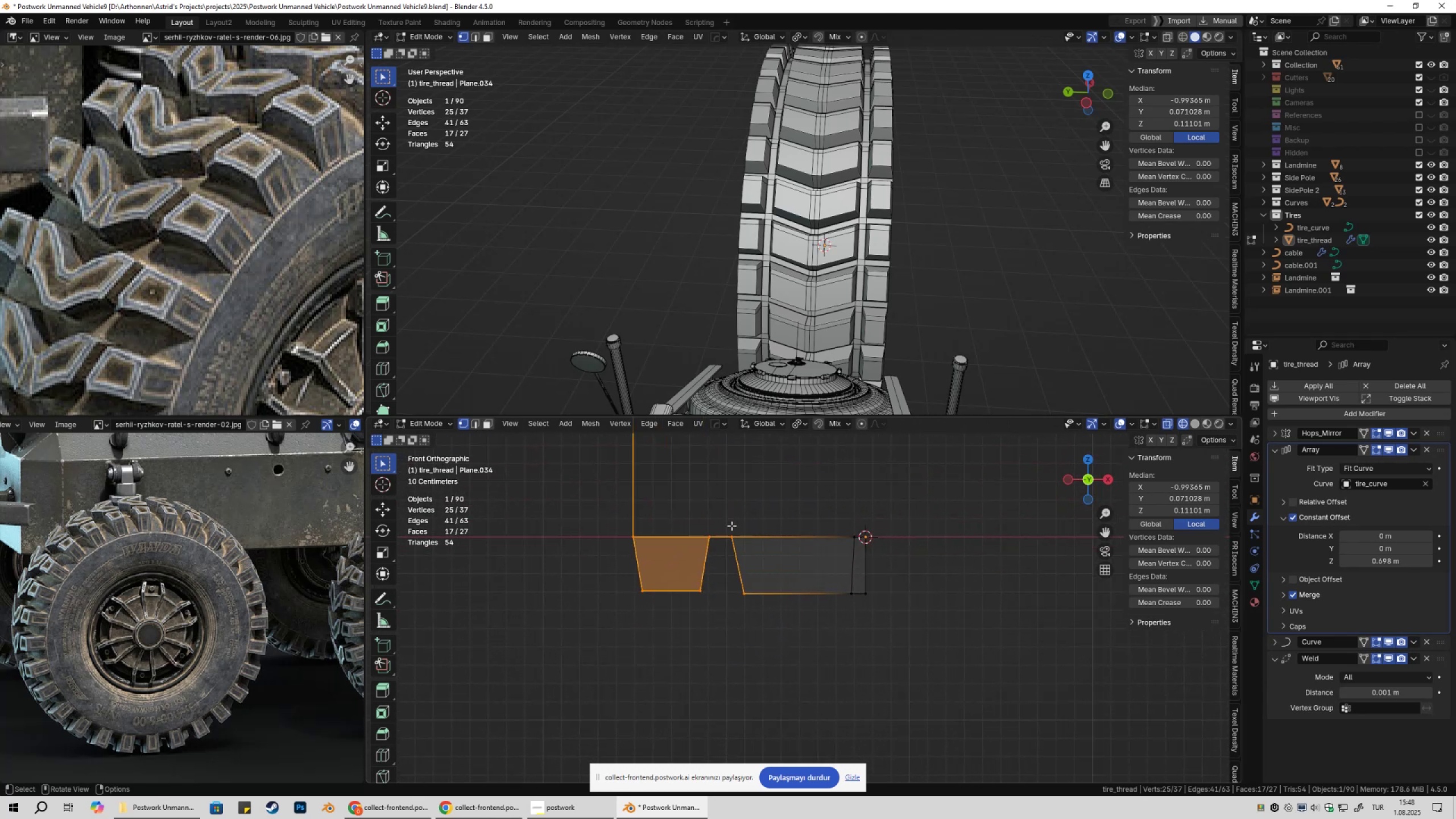 
left_click_drag(start_coordinate=[722, 513], to_coordinate=[858, 619])
 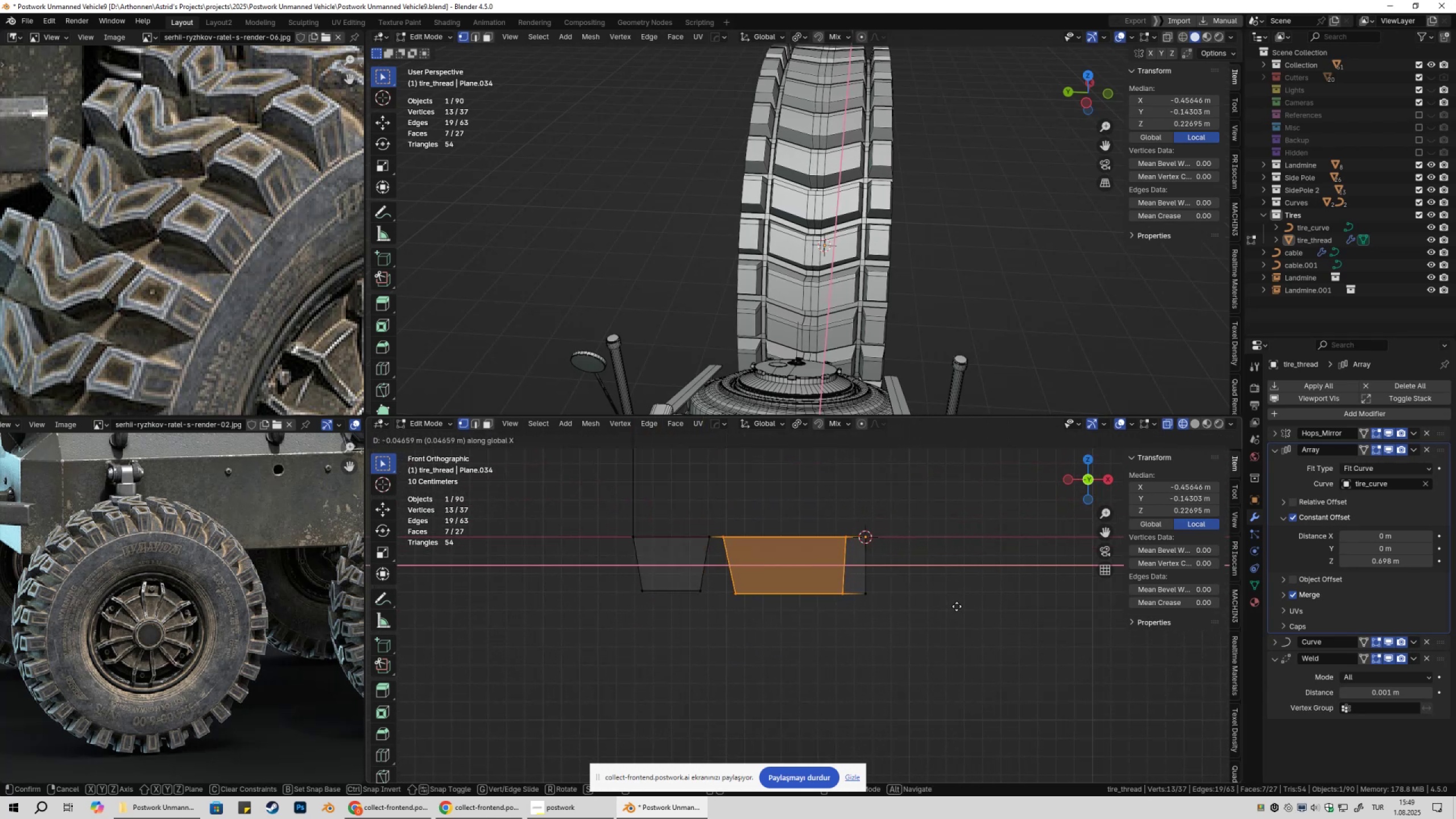 
hold_key(key=ShiftLeft, duration=1.53)
 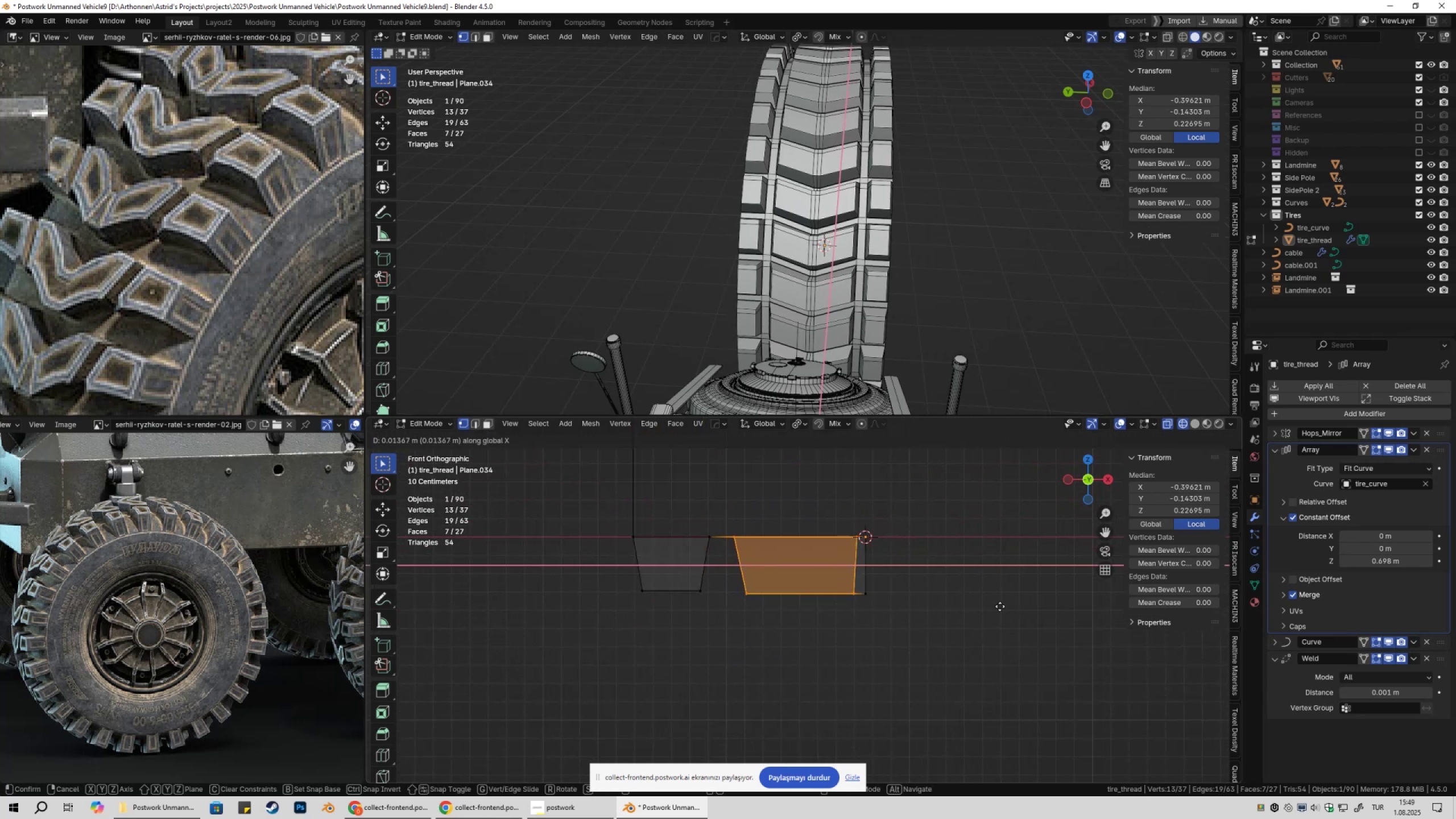 
hold_key(key=ShiftLeft, duration=1.52)
 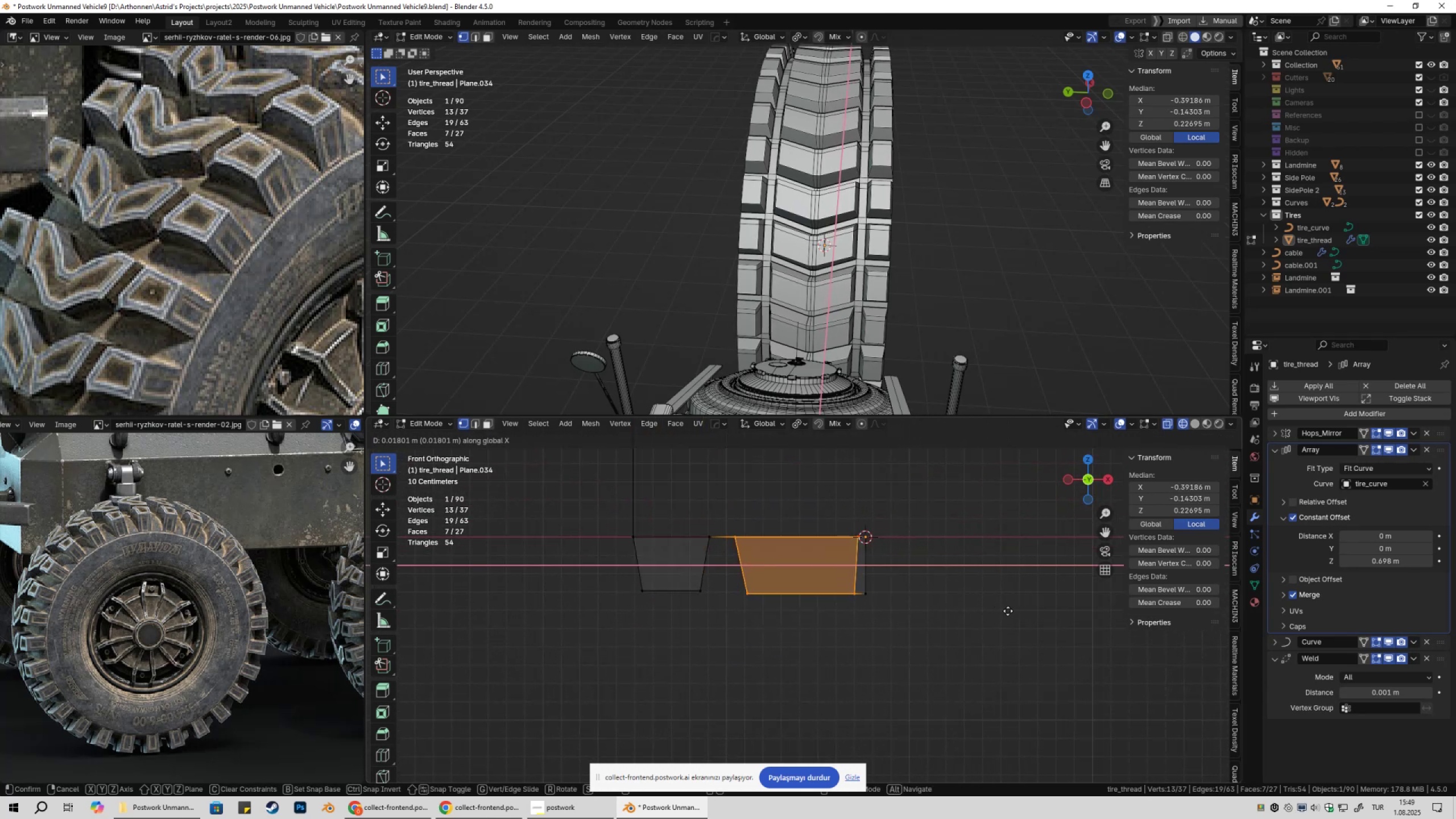 
hold_key(key=ShiftLeft, duration=1.53)
 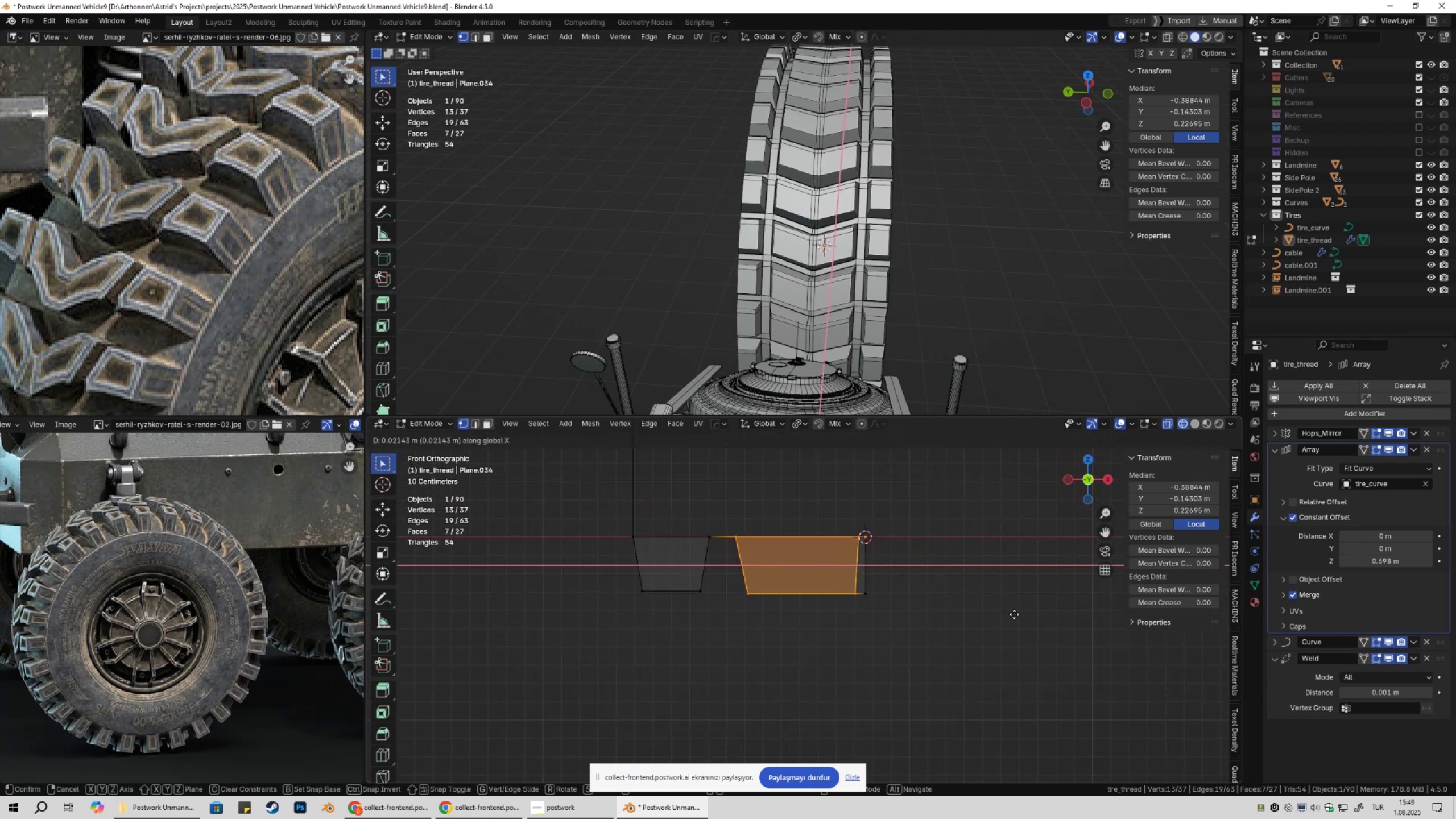 
hold_key(key=ShiftLeft, duration=1.05)
left_click([1014, 614])
 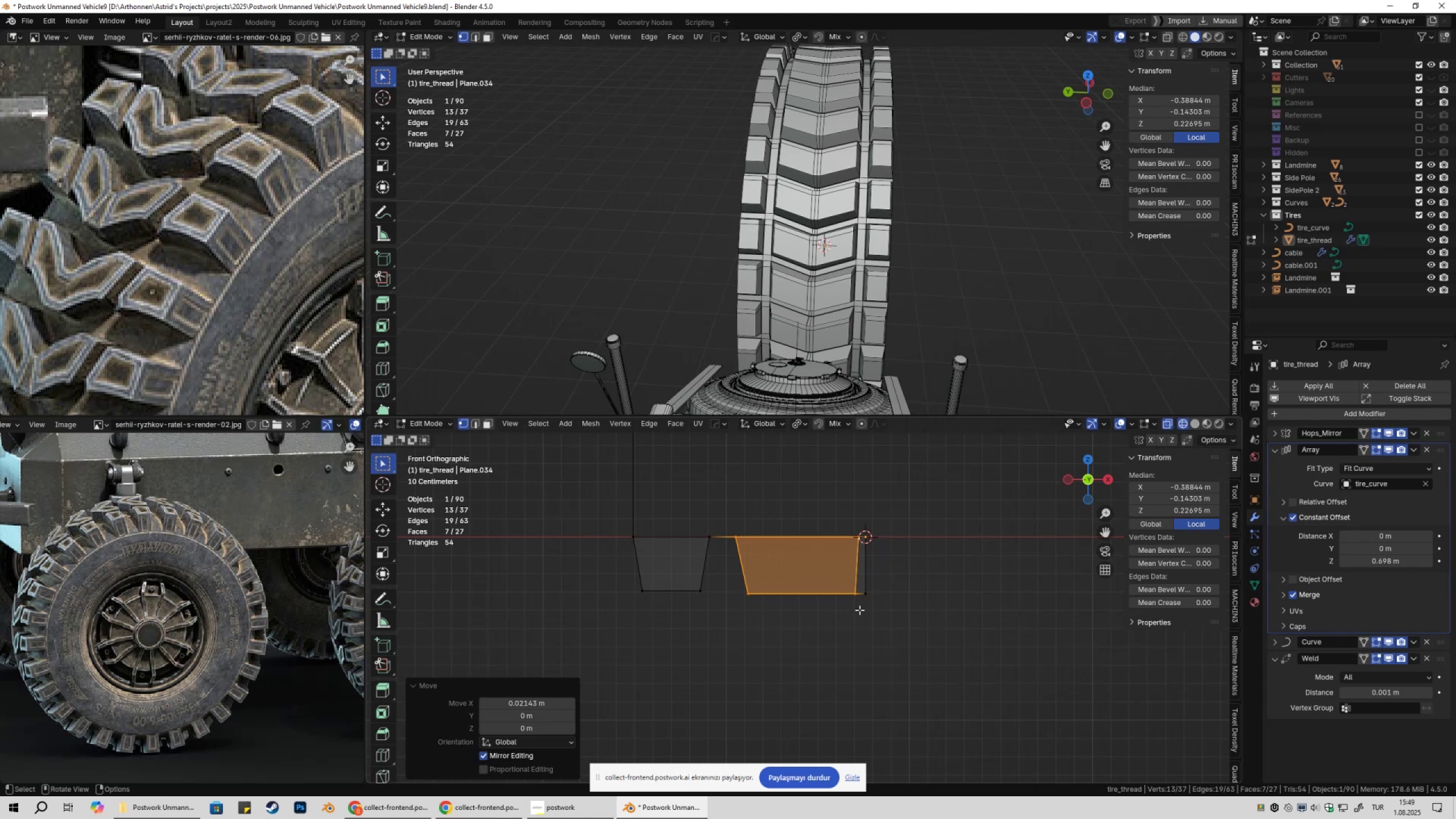 
hold_key(key=ShiftLeft, duration=0.36)
 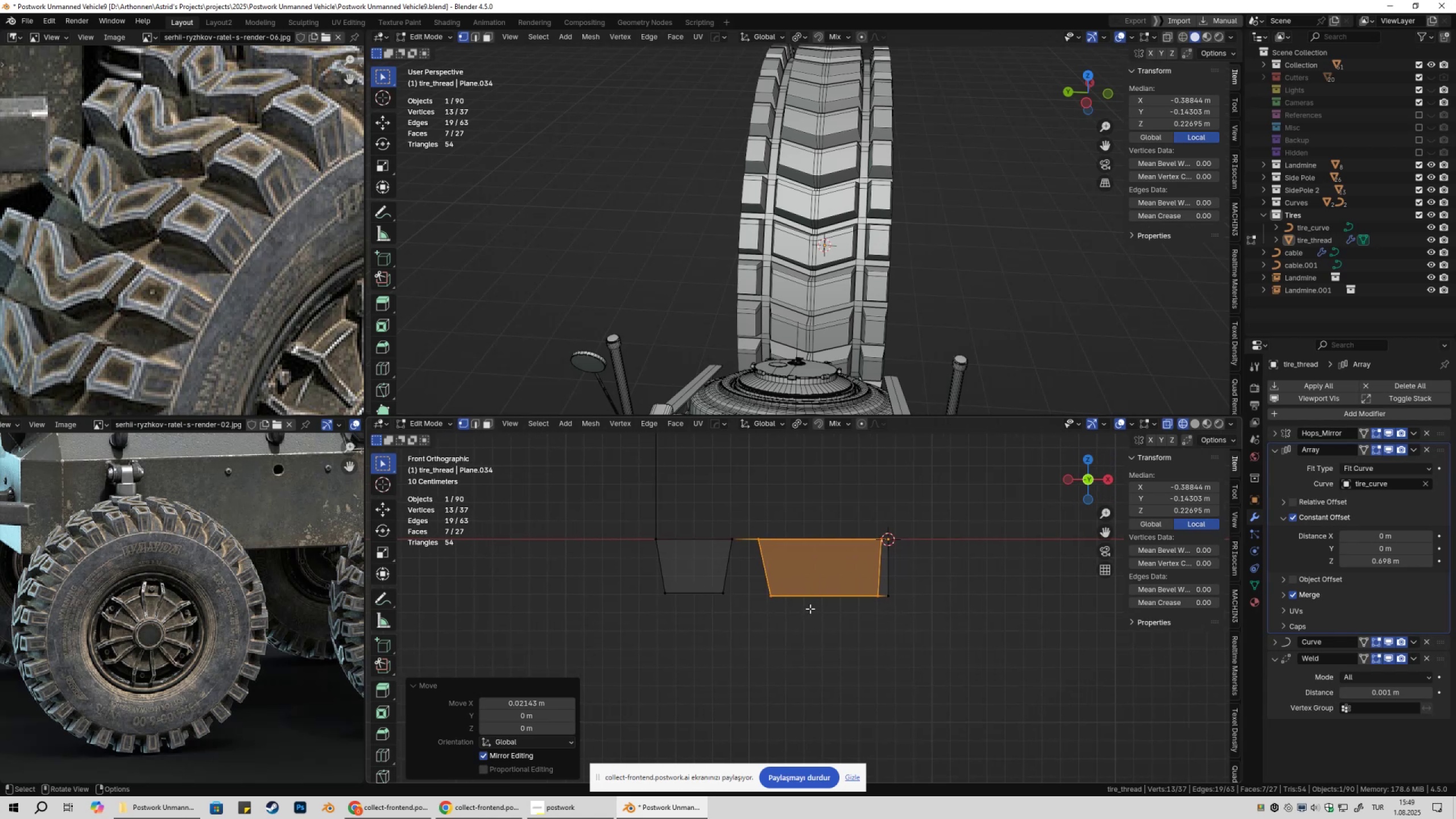 
scroll: coordinate [810, 607], scroll_direction: down, amount: 3.0
 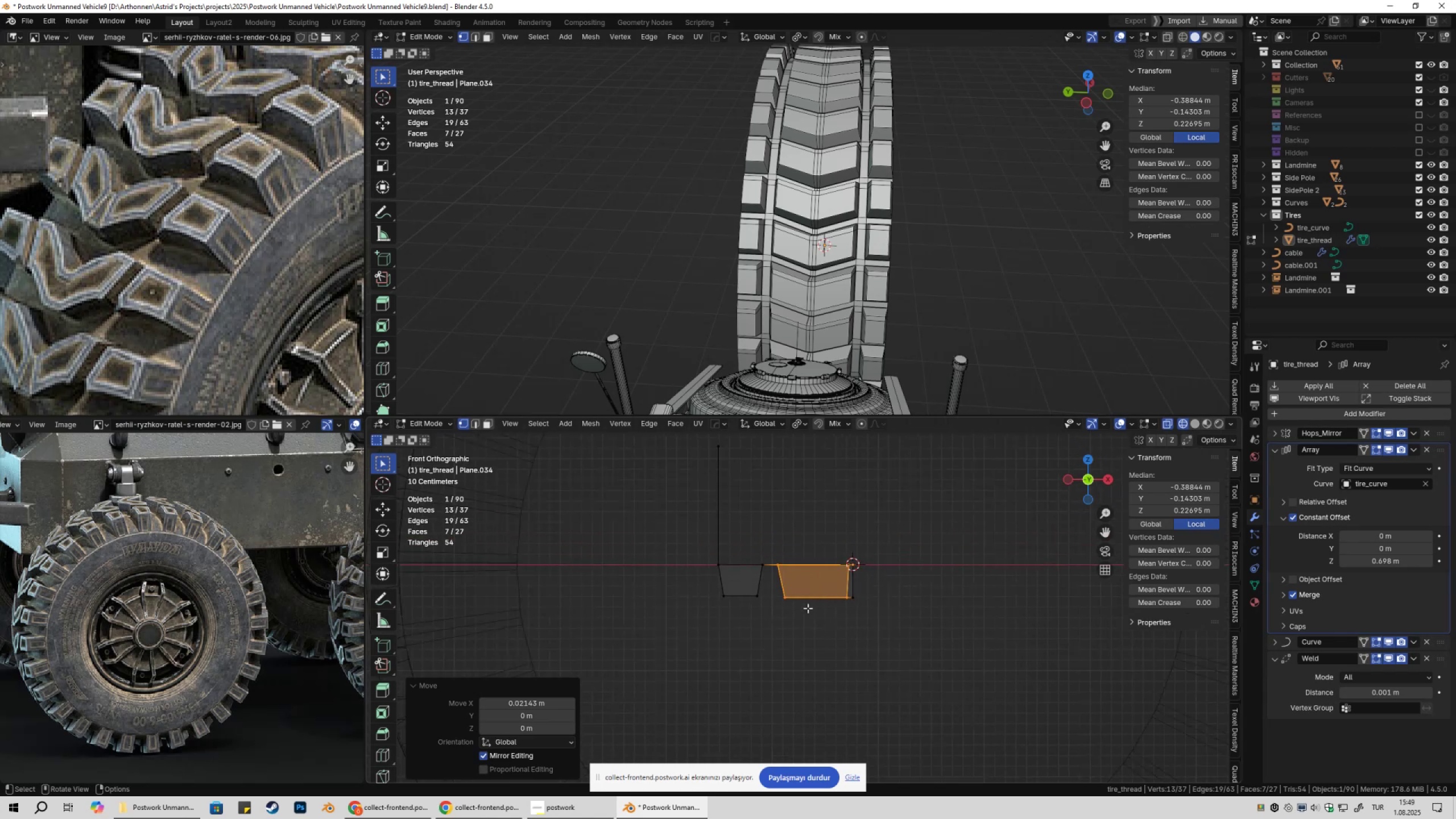 
hold_key(key=ShiftLeft, duration=0.45)
 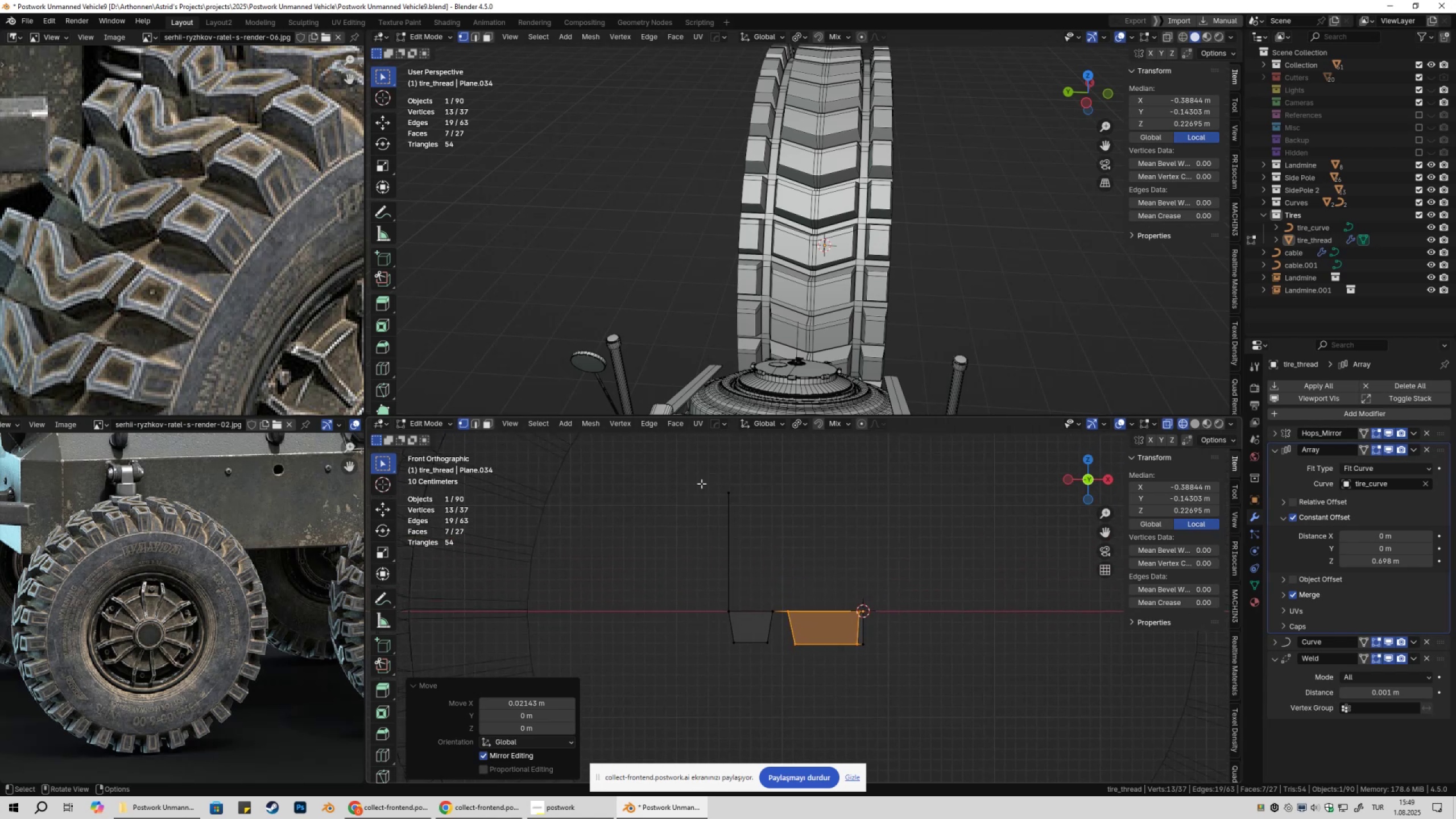 
left_click_drag(start_coordinate=[692, 459], to_coordinate=[780, 683])
 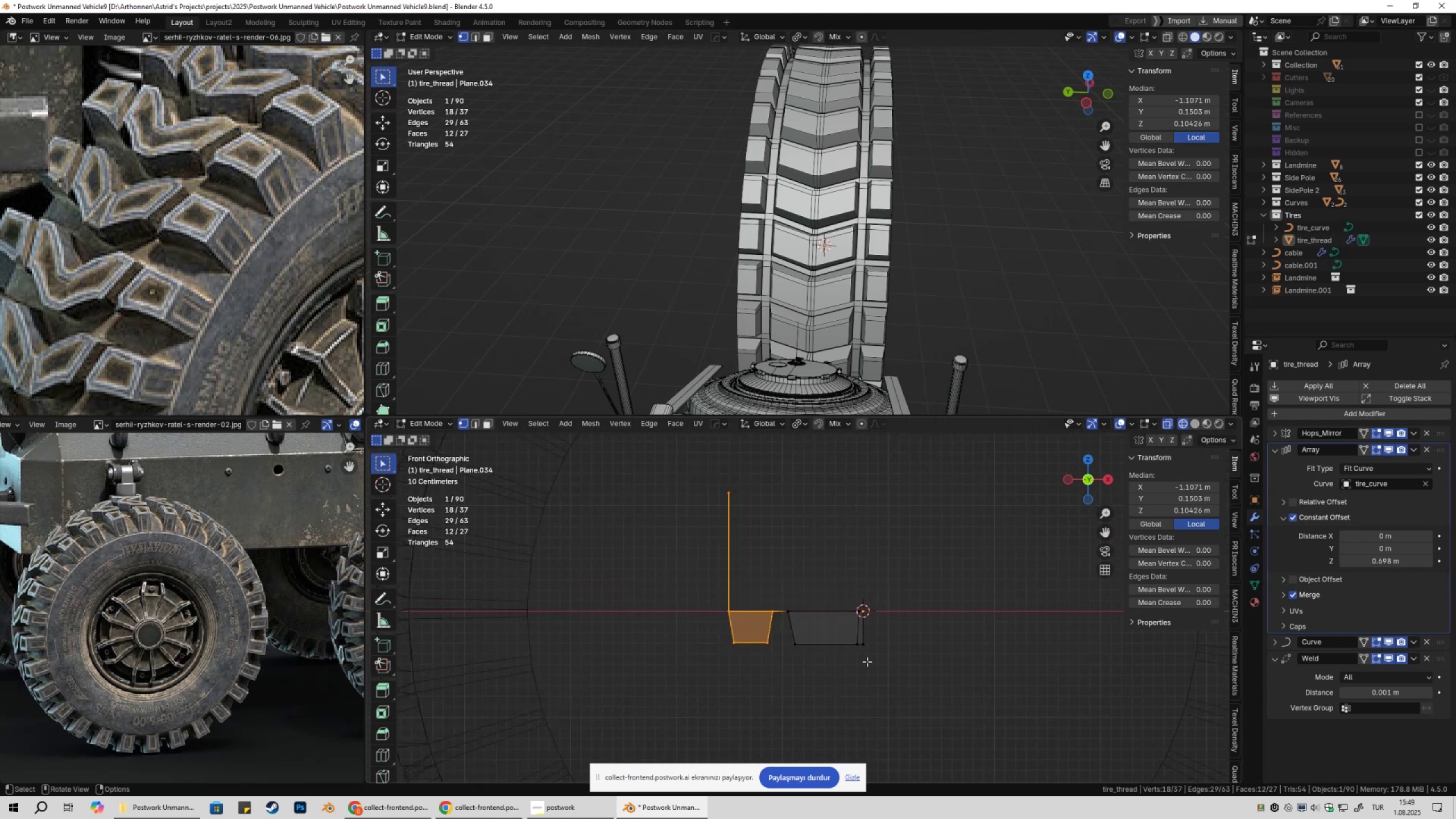 
type(gx)
 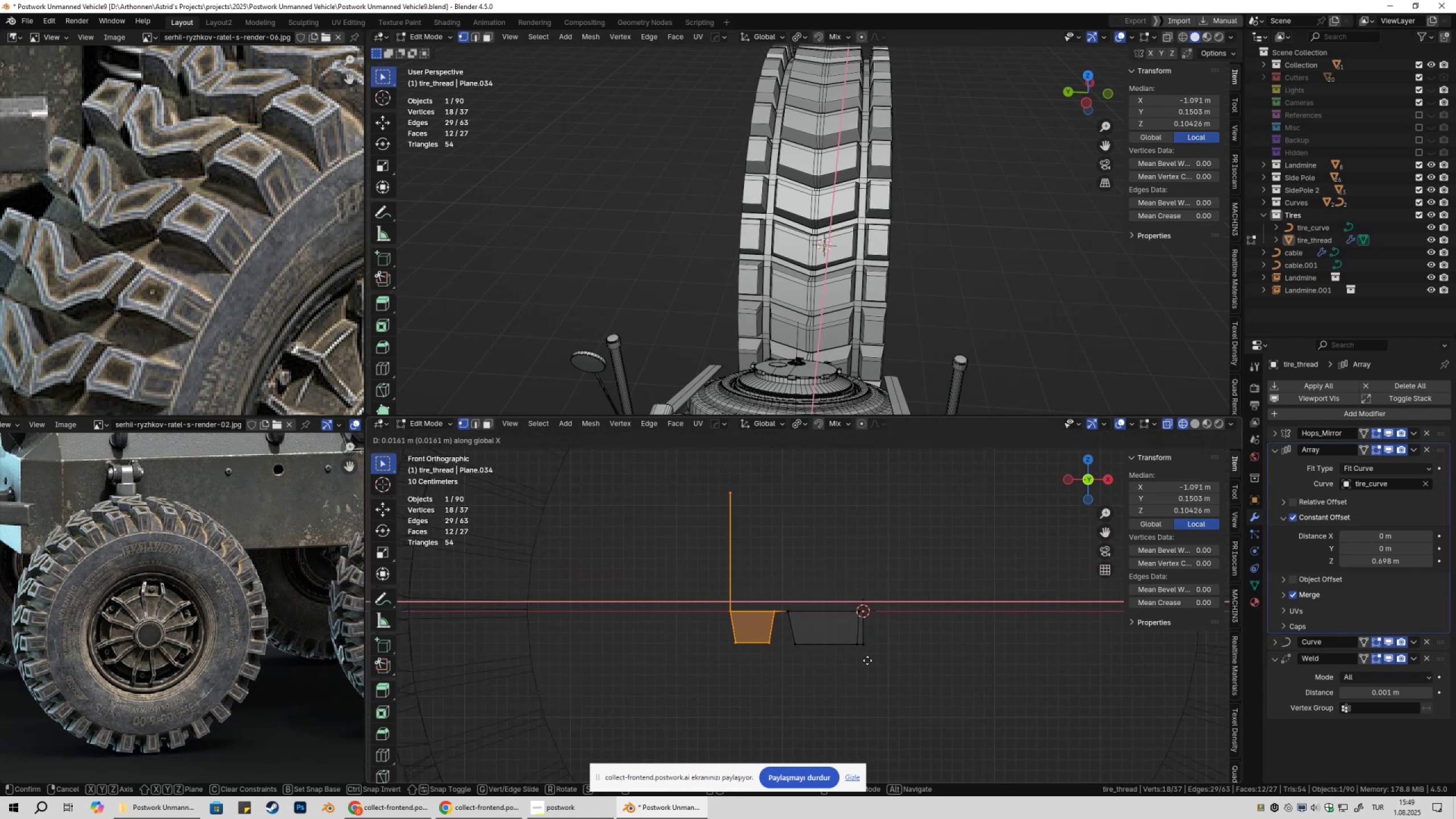 
key(Escape)
 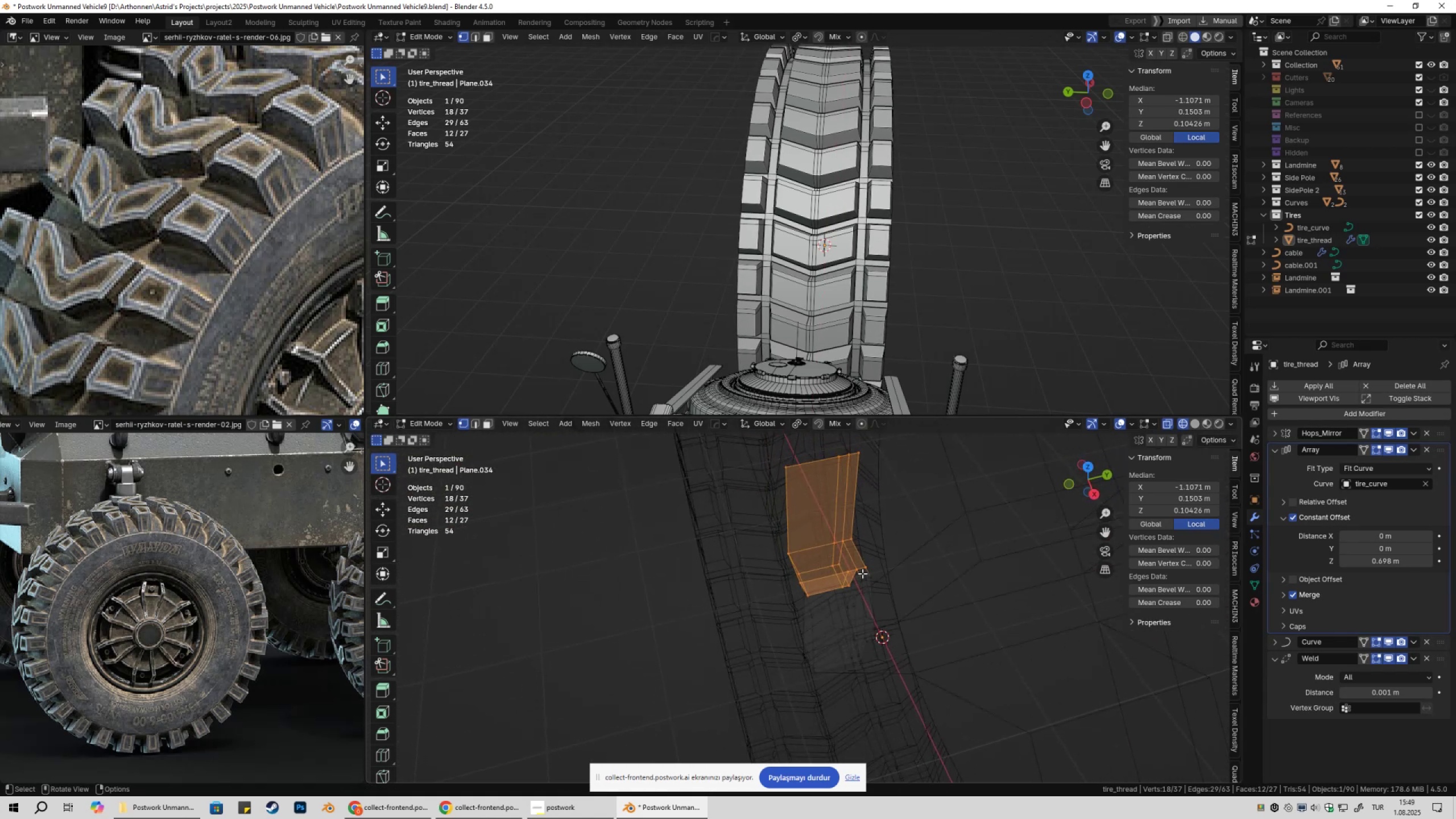 
scroll: coordinate [867, 565], scroll_direction: down, amount: 2.0
 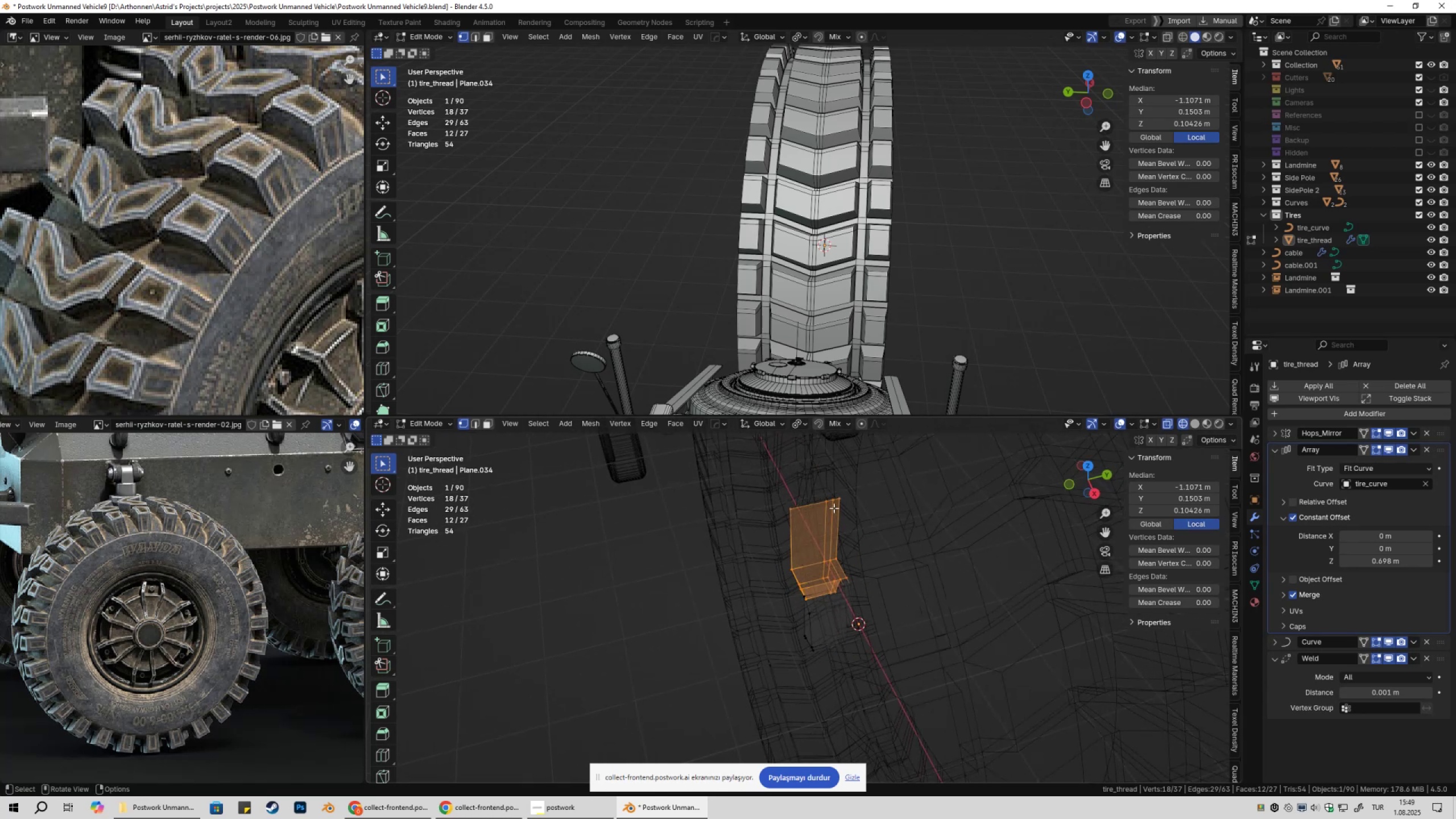 
left_click_drag(start_coordinate=[820, 482], to_coordinate=[874, 631])
 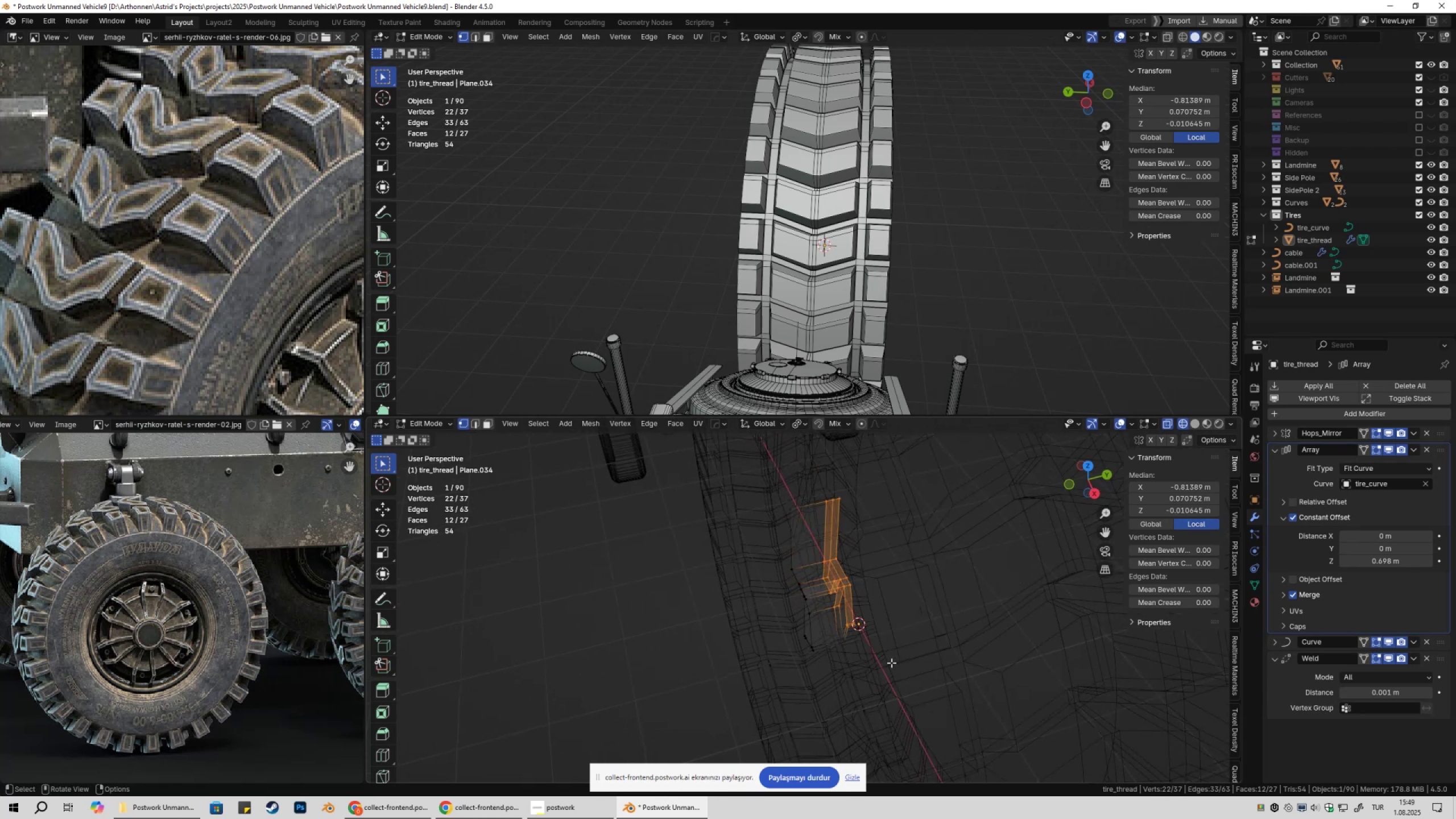 
type(gy)
 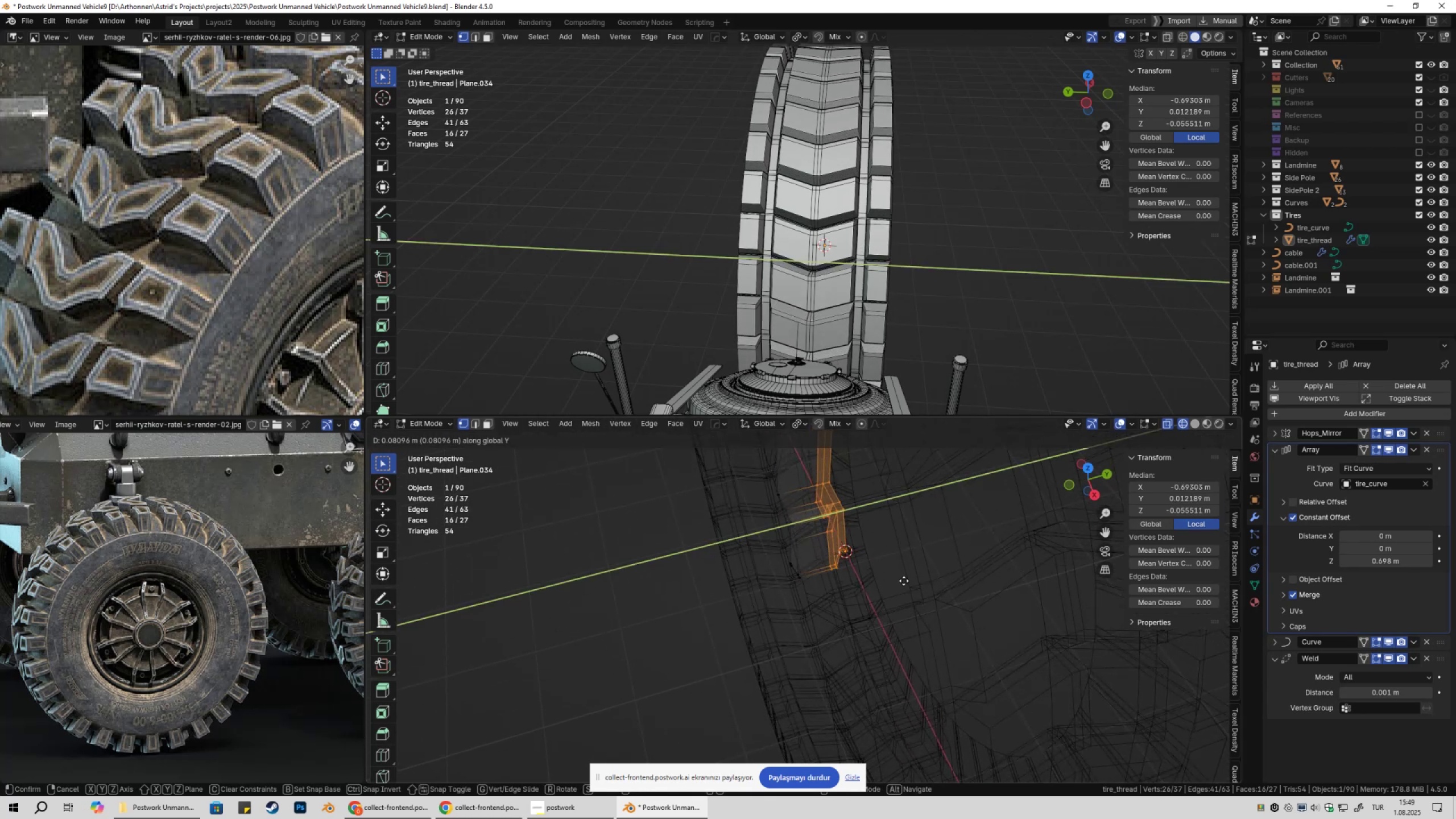 
left_click_drag(start_coordinate=[820, 522], to_coordinate=[860, 616])
 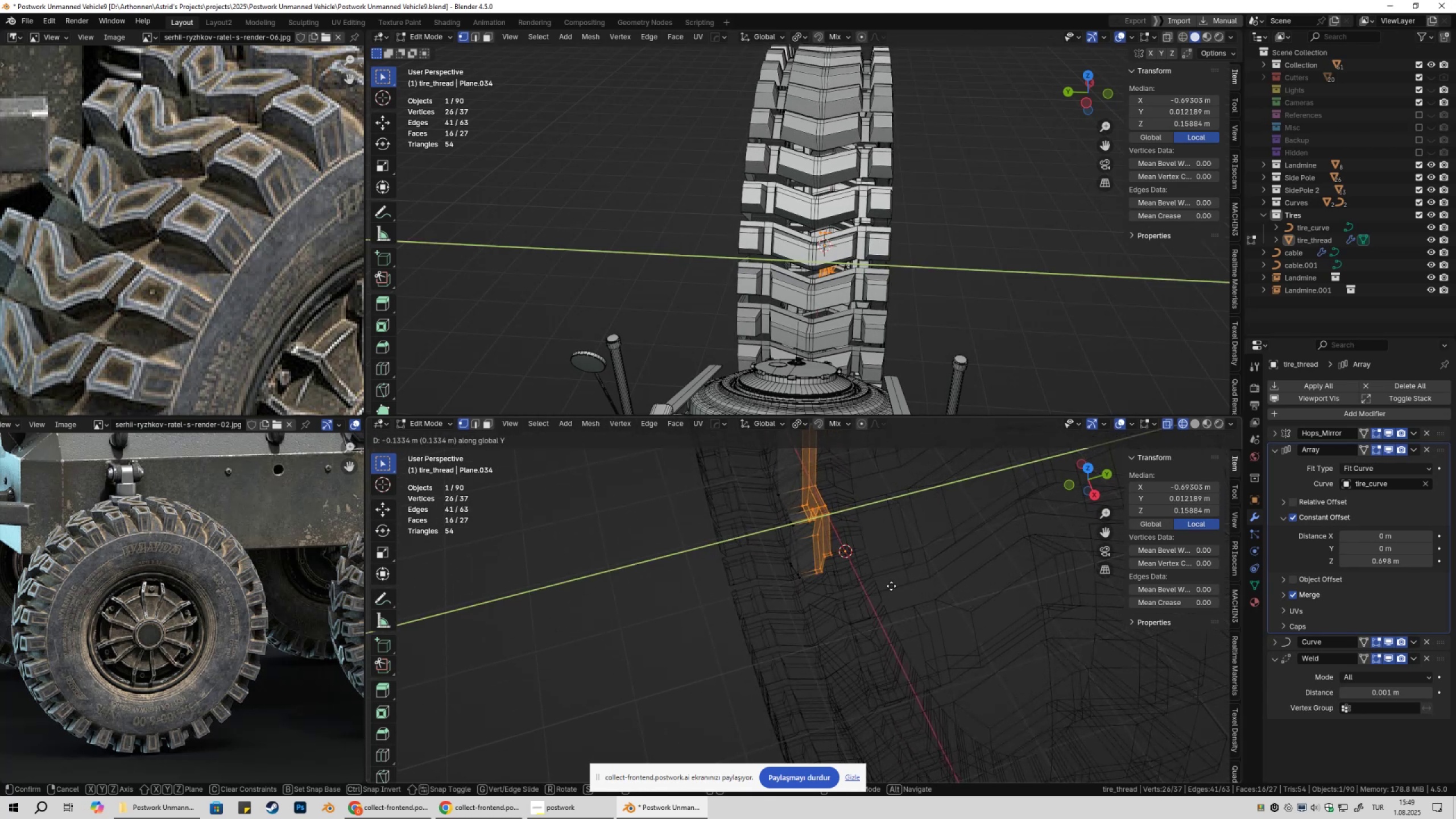 
key(Escape)
type(1gx)
 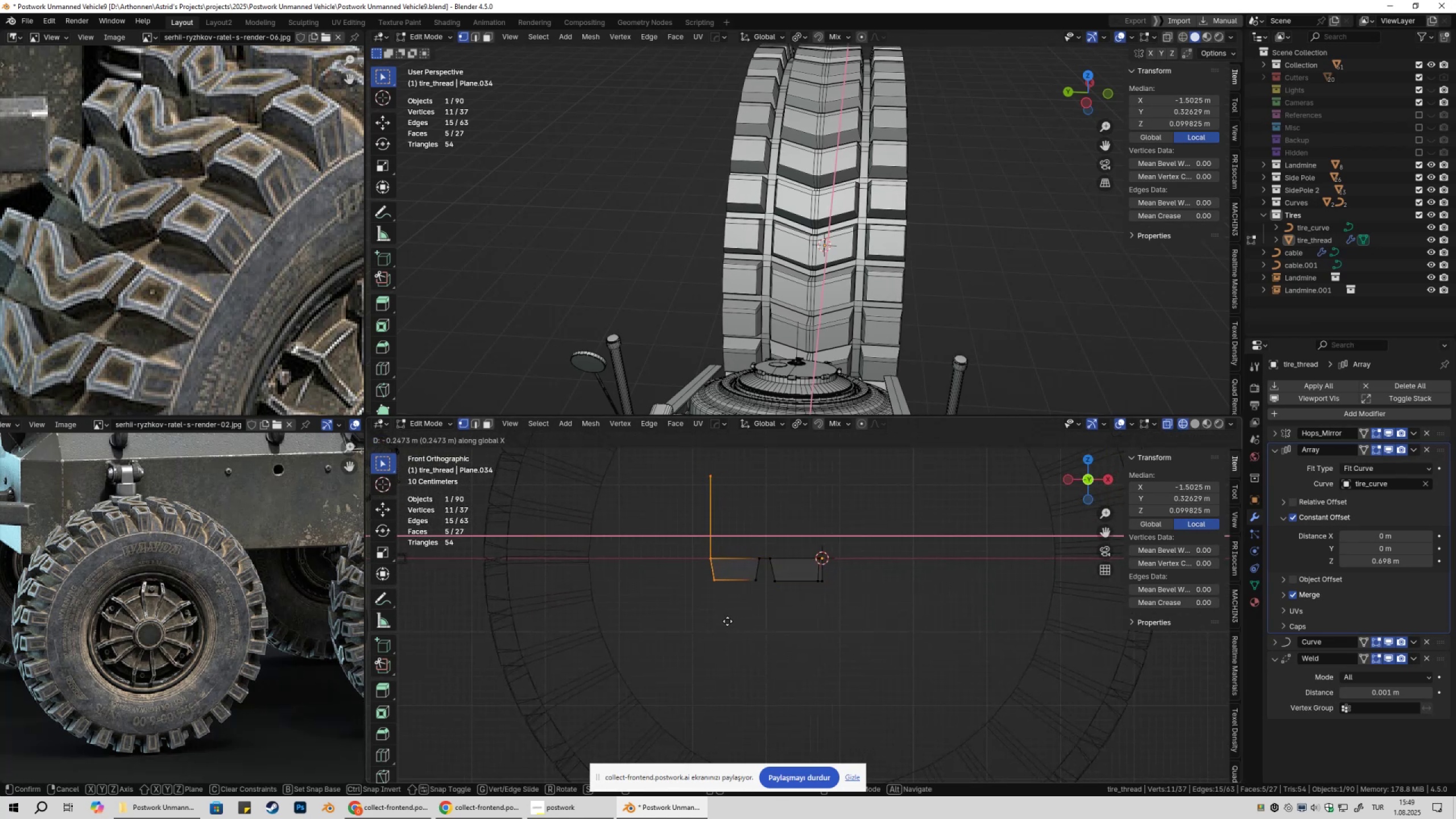 
left_click_drag(start_coordinate=[704, 460], to_coordinate=[746, 626])
 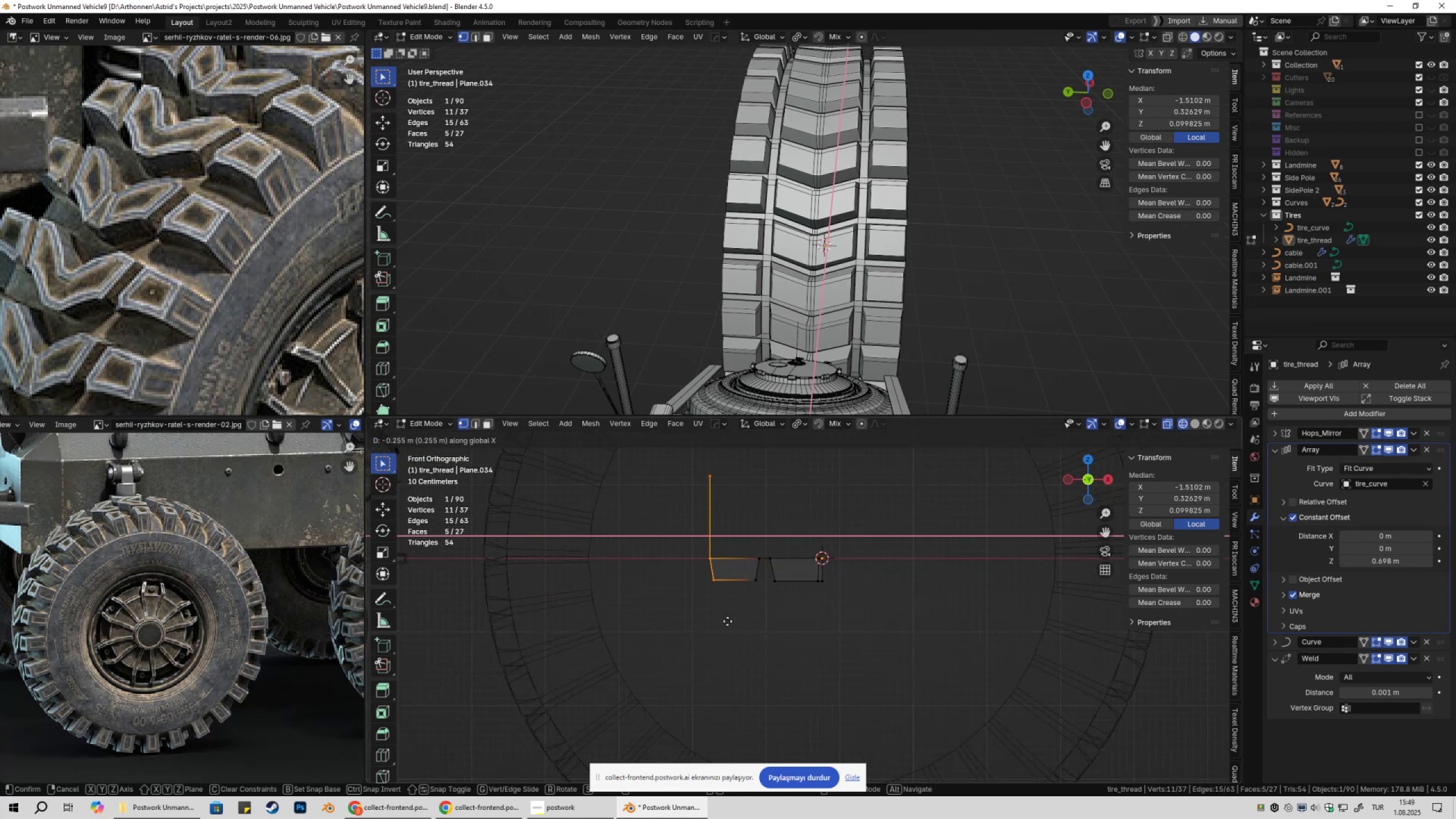 
hold_key(key=ShiftLeft, duration=1.52)
 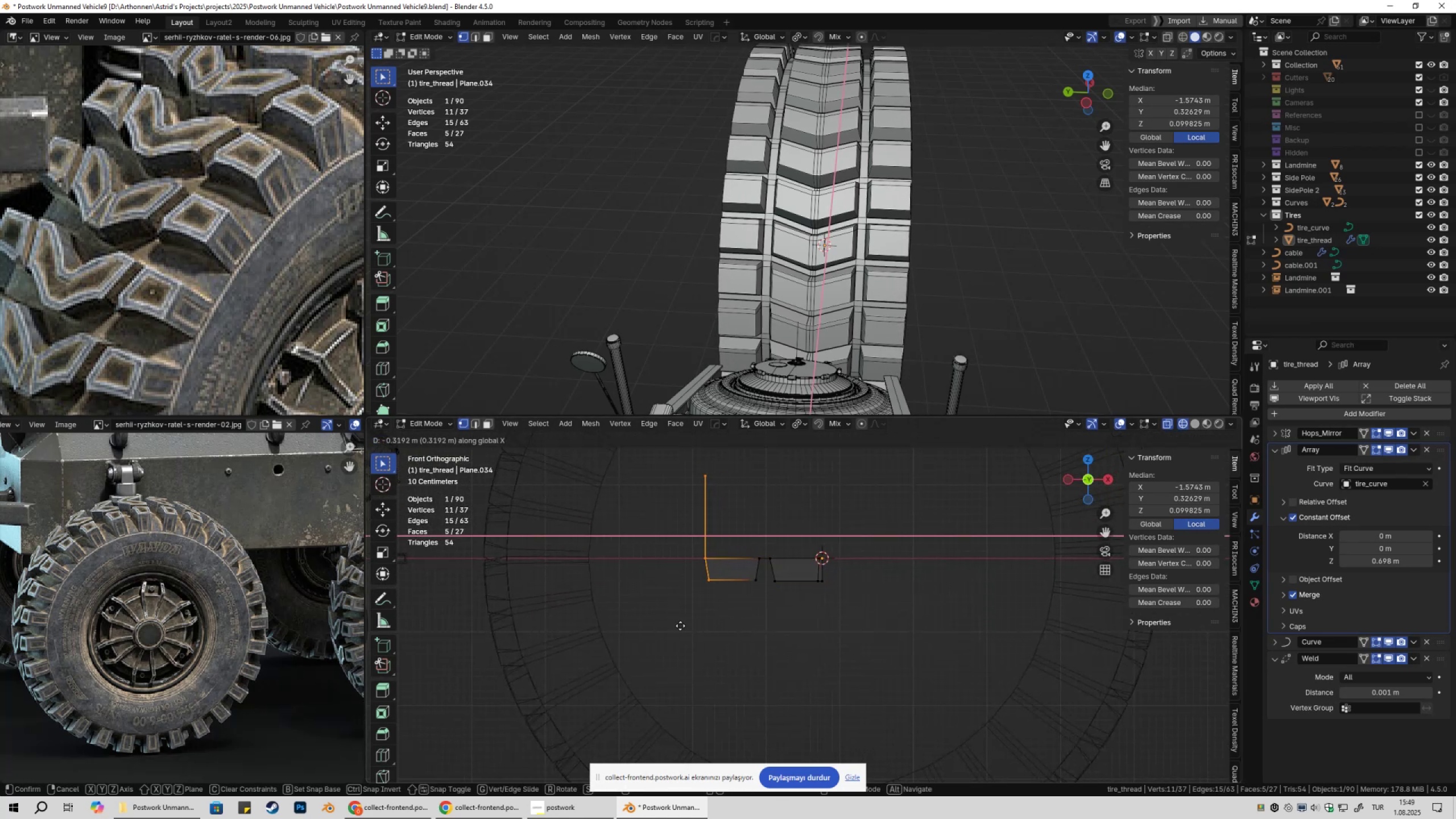 
hold_key(key=ShiftLeft, duration=1.52)
 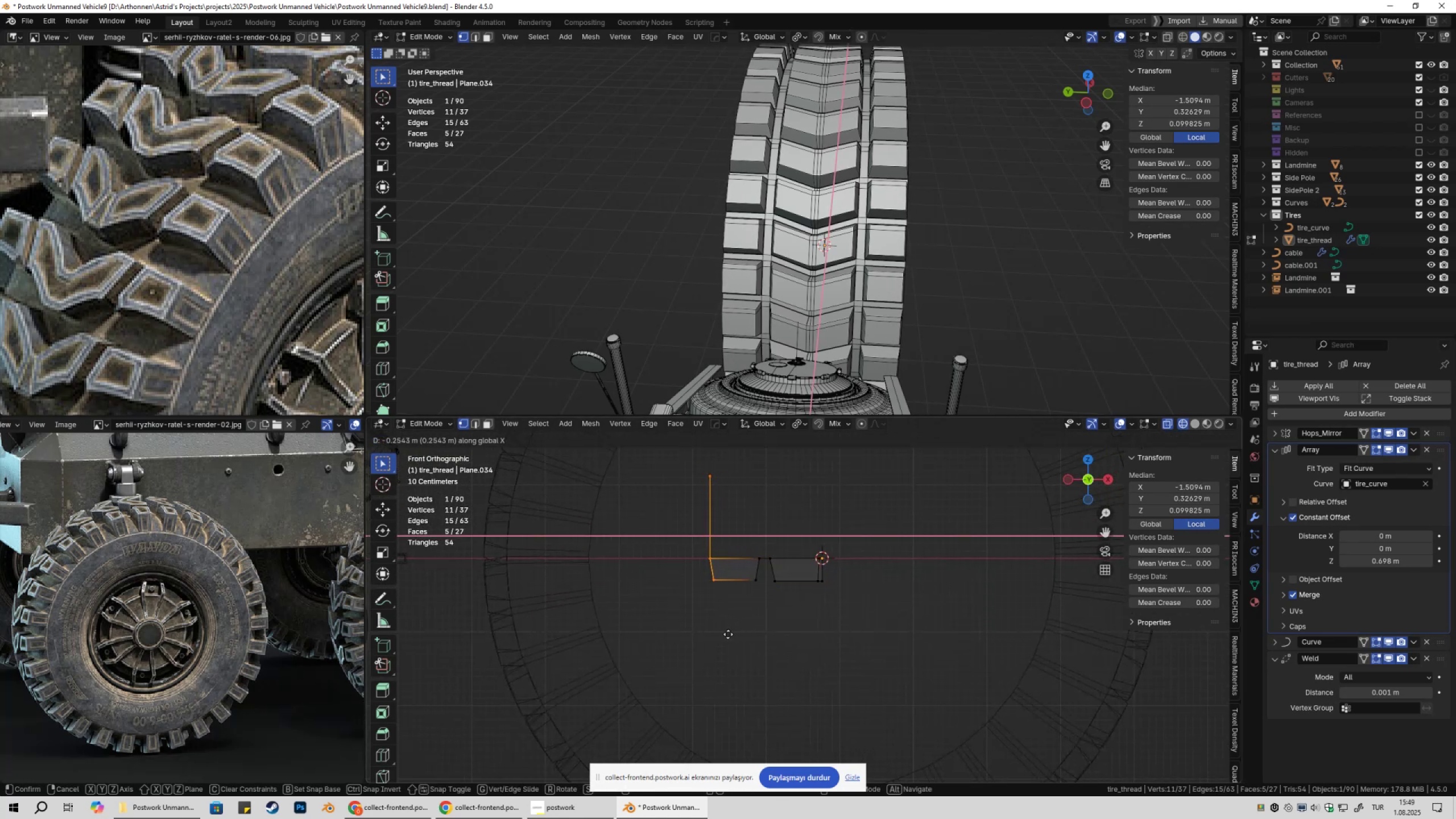 
hold_key(key=ShiftLeft, duration=1.53)
 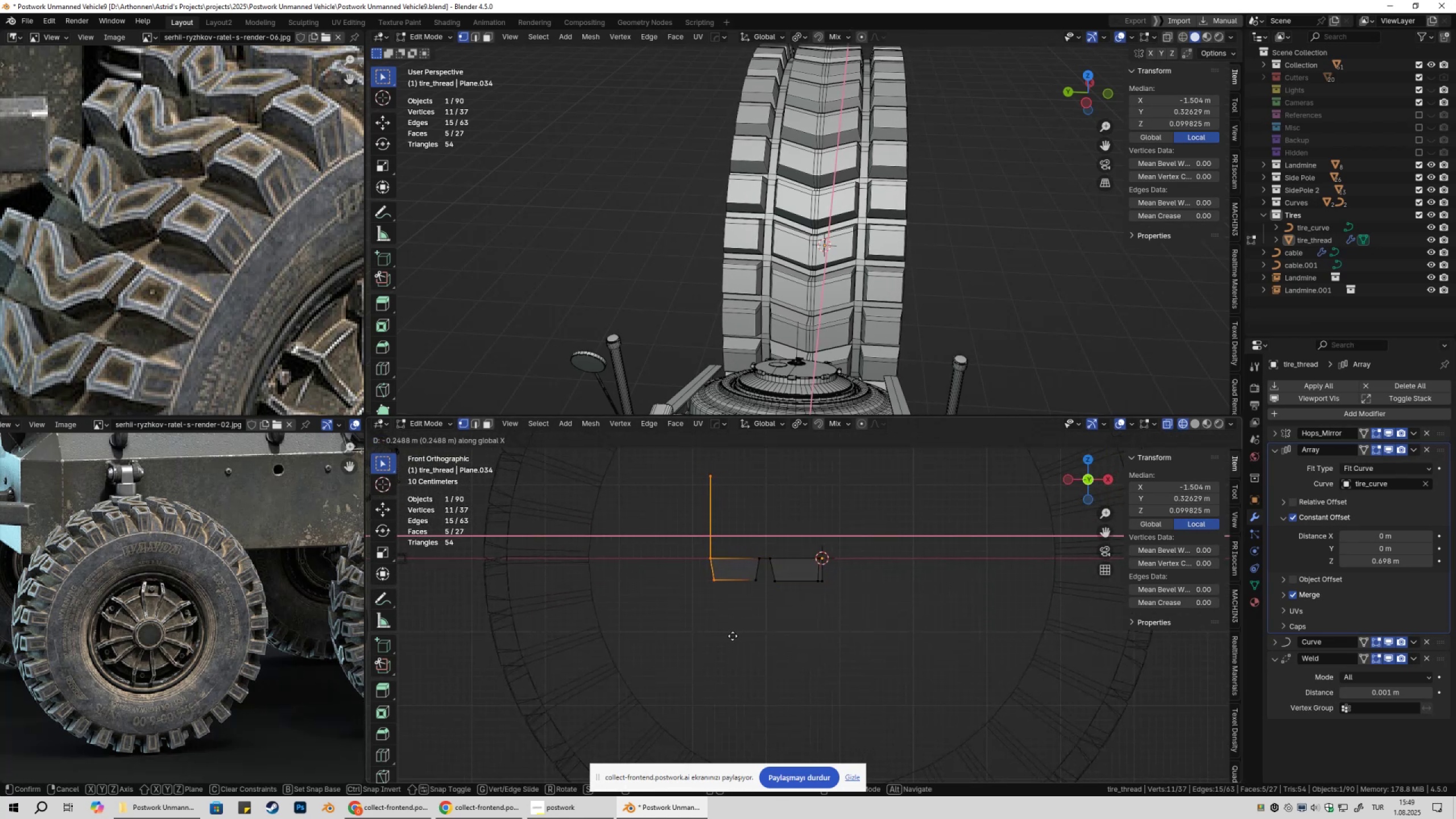 
hold_key(key=ShiftLeft, duration=1.51)
 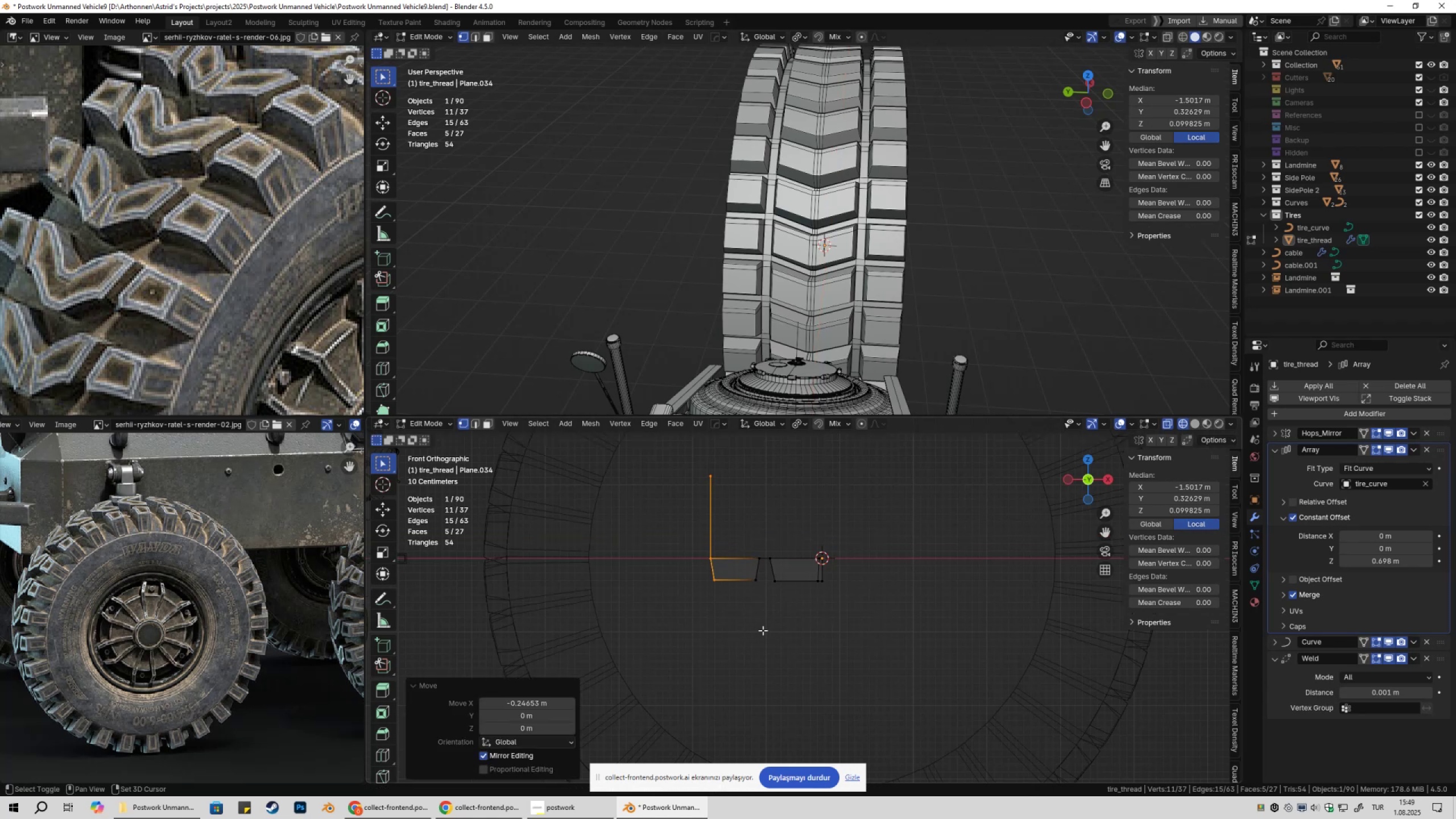 
hold_key(key=ShiftLeft, duration=0.35)
left_click([734, 636])
 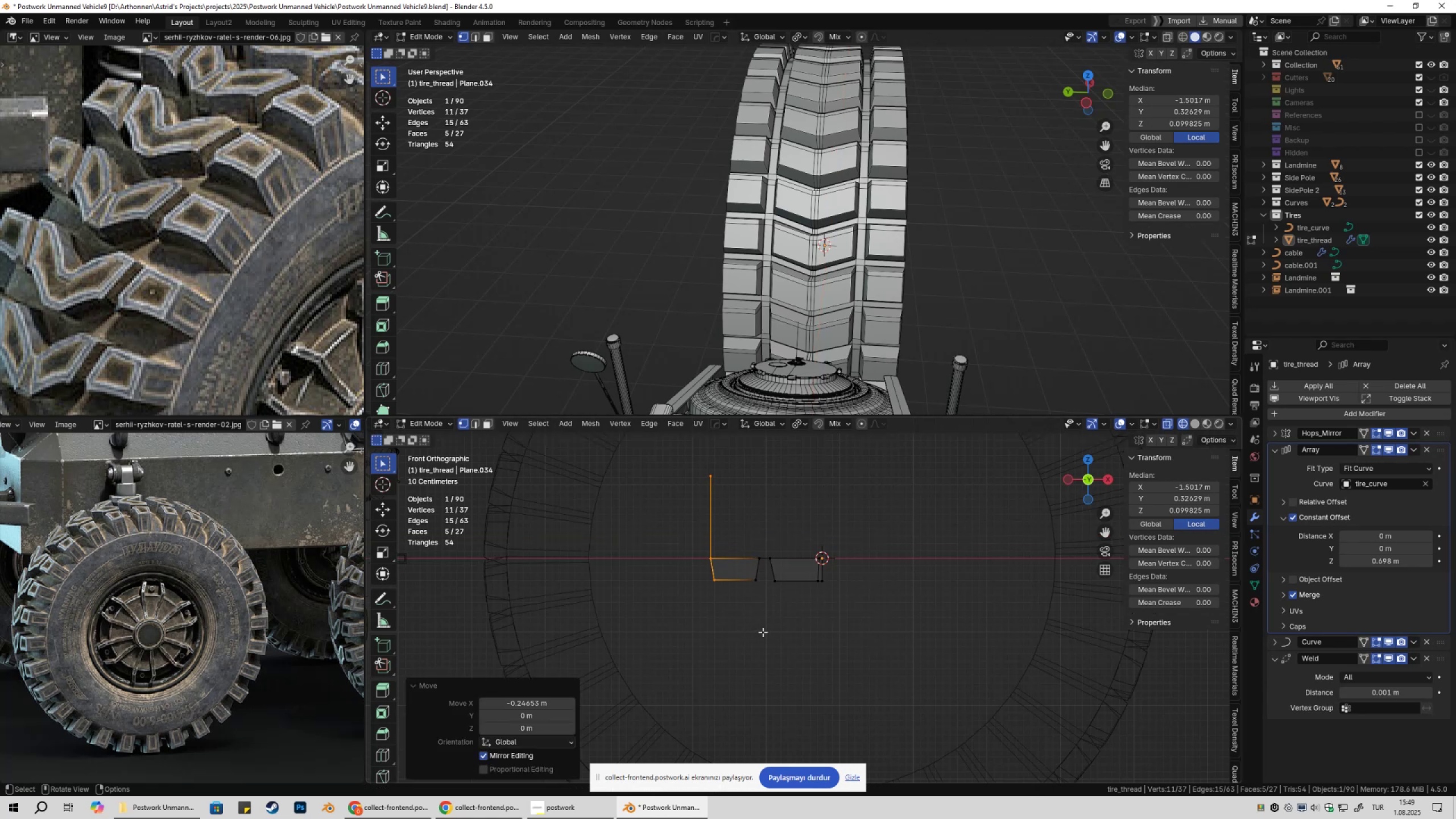 
type(gx)
 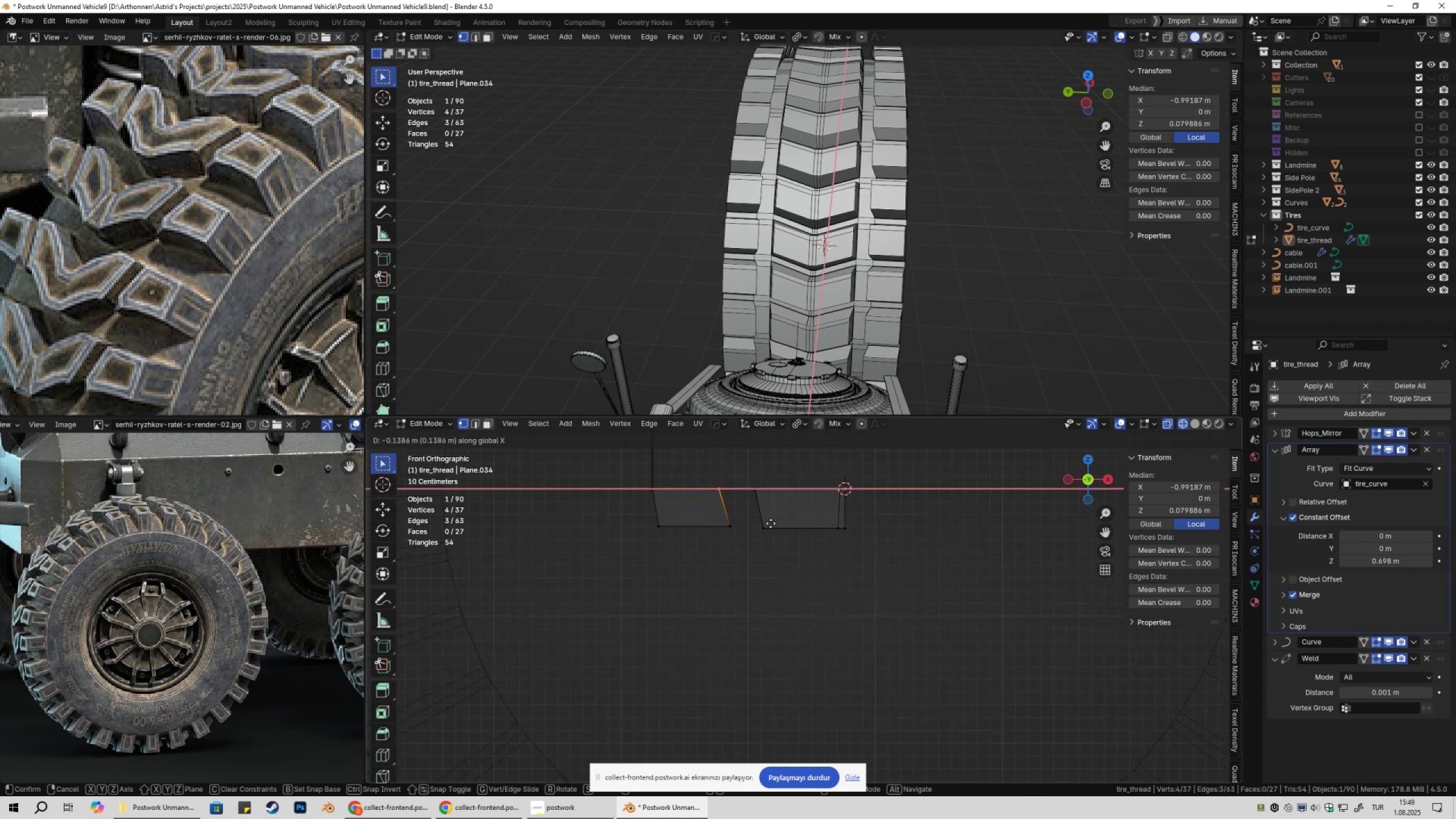 
scroll: coordinate [772, 602], scroll_direction: up, amount: 3.0
 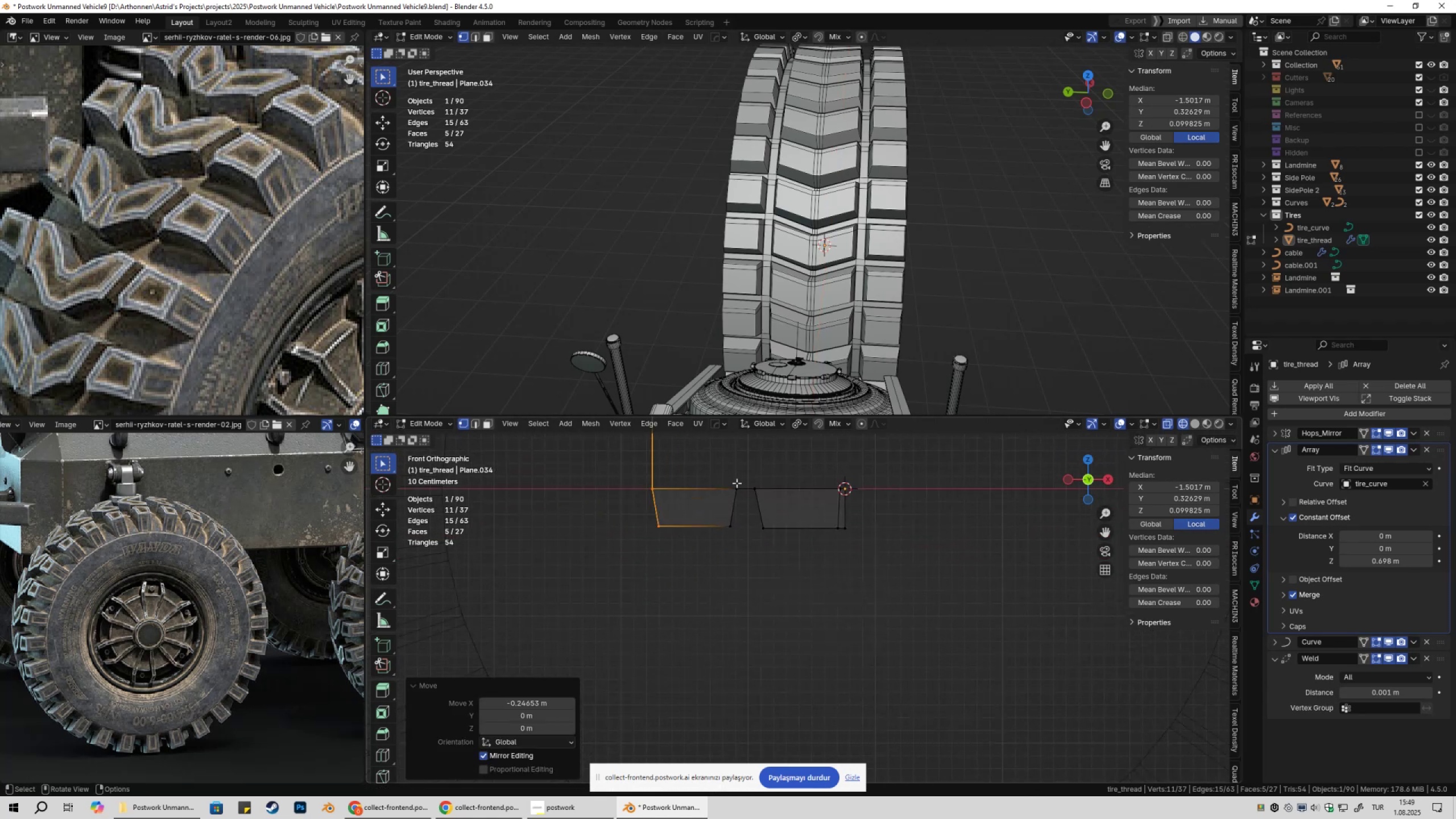 
left_click_drag(start_coordinate=[721, 469], to_coordinate=[747, 507])
 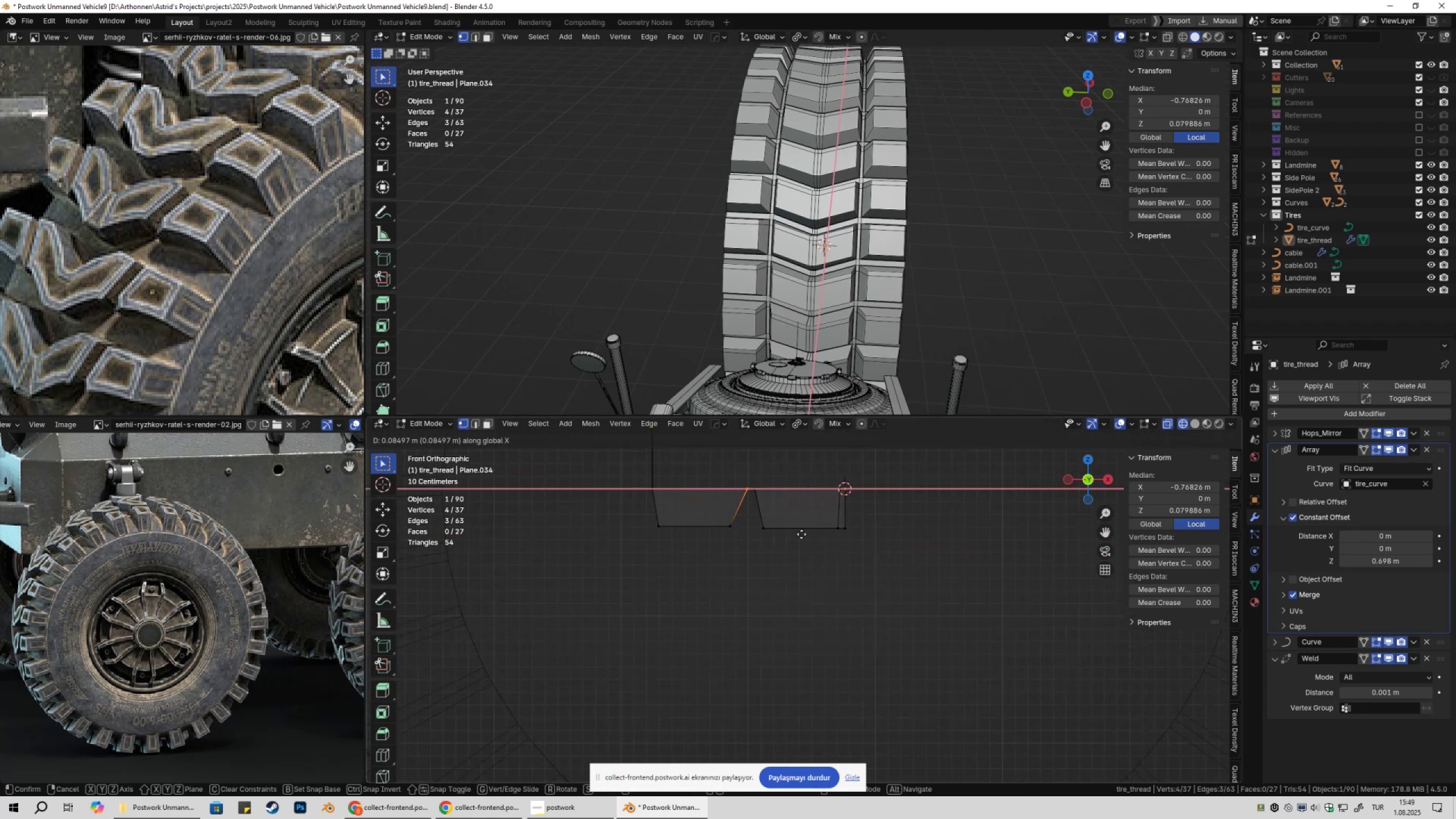 
key(Escape)
type(gx)
 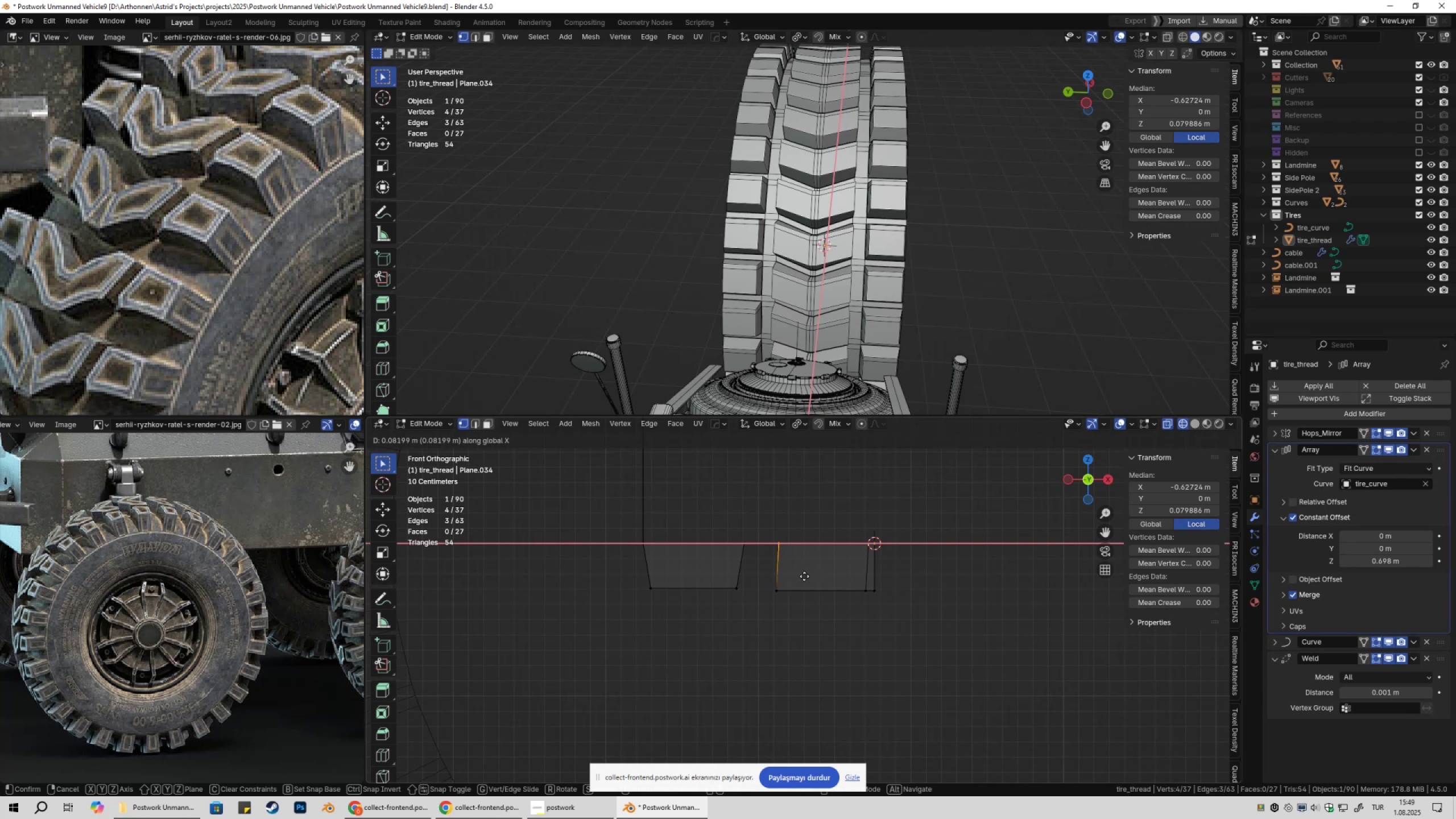 
scroll: coordinate [825, 531], scroll_direction: up, amount: 1.0
 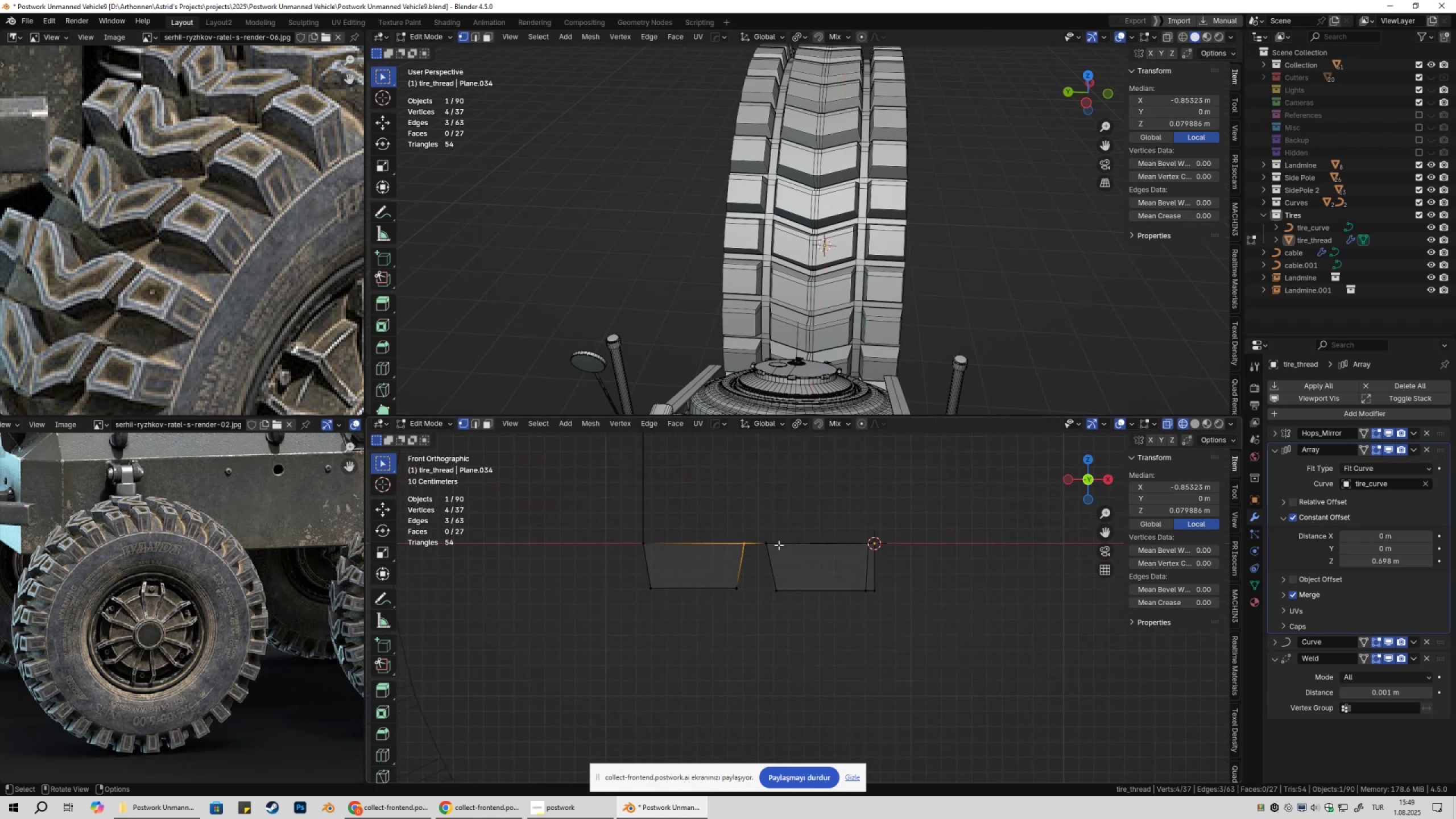 
left_click_drag(start_coordinate=[756, 527], to_coordinate=[795, 578])
 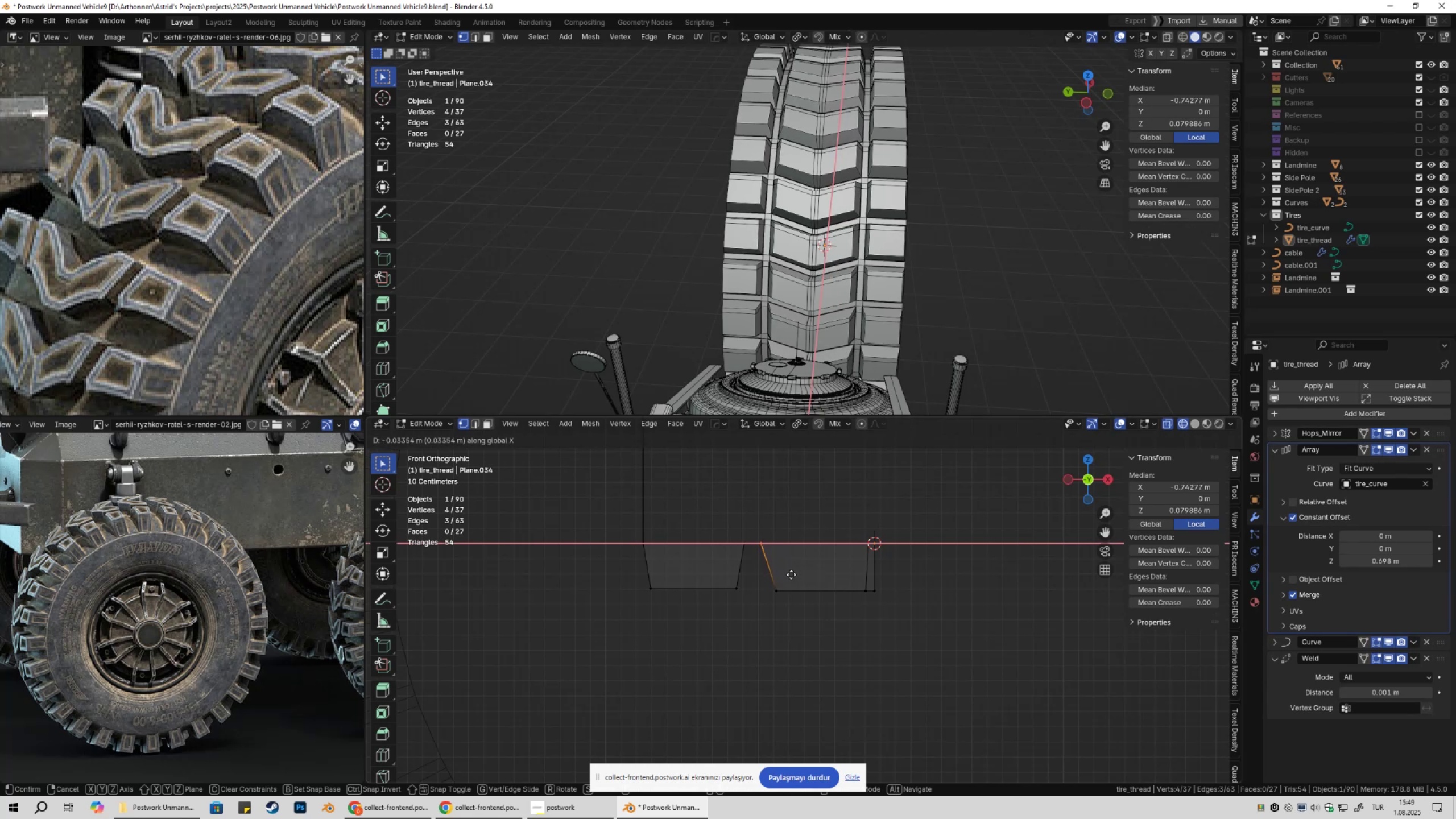 
wait(5.45)
 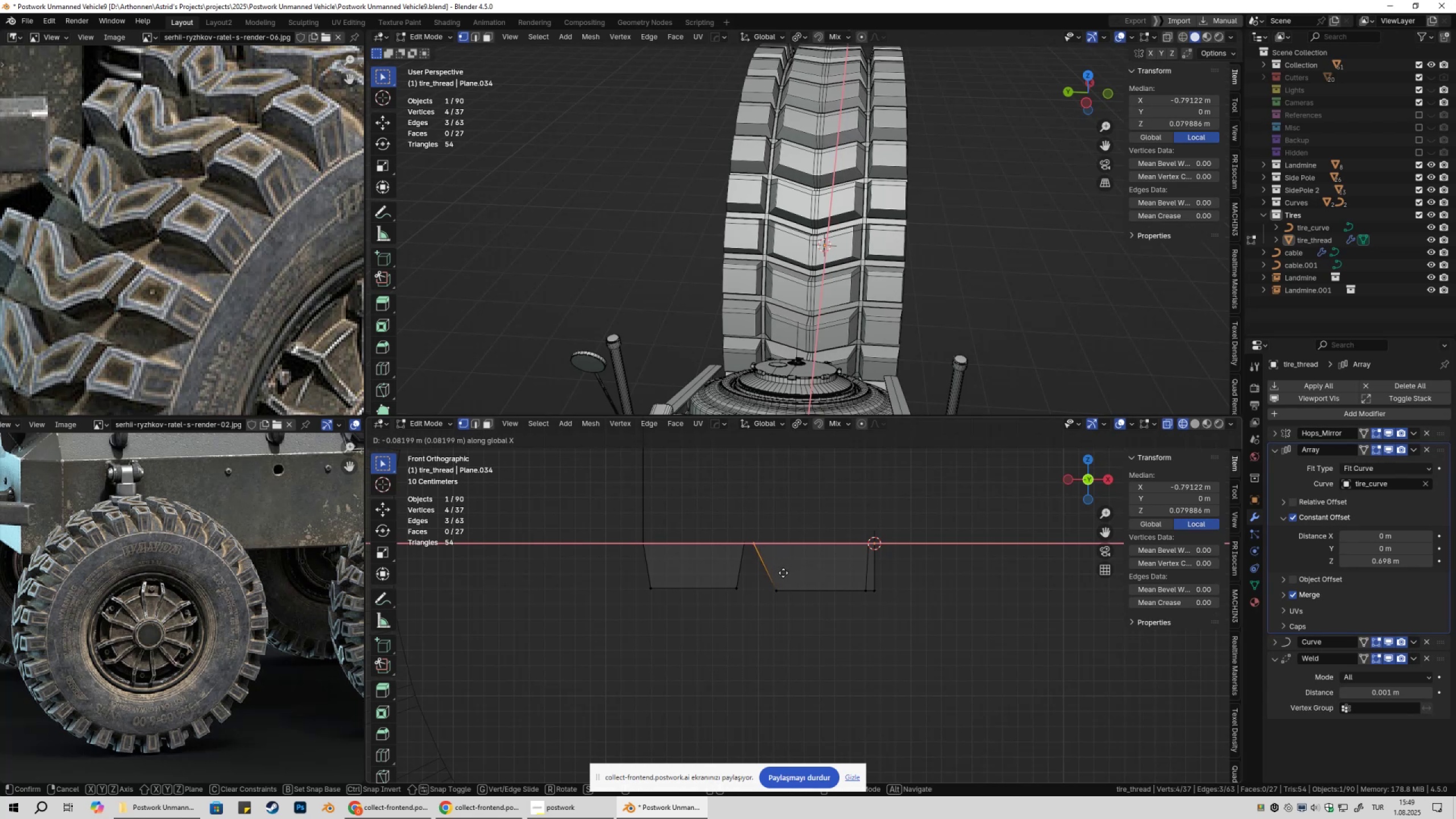 
left_click([792, 574])
 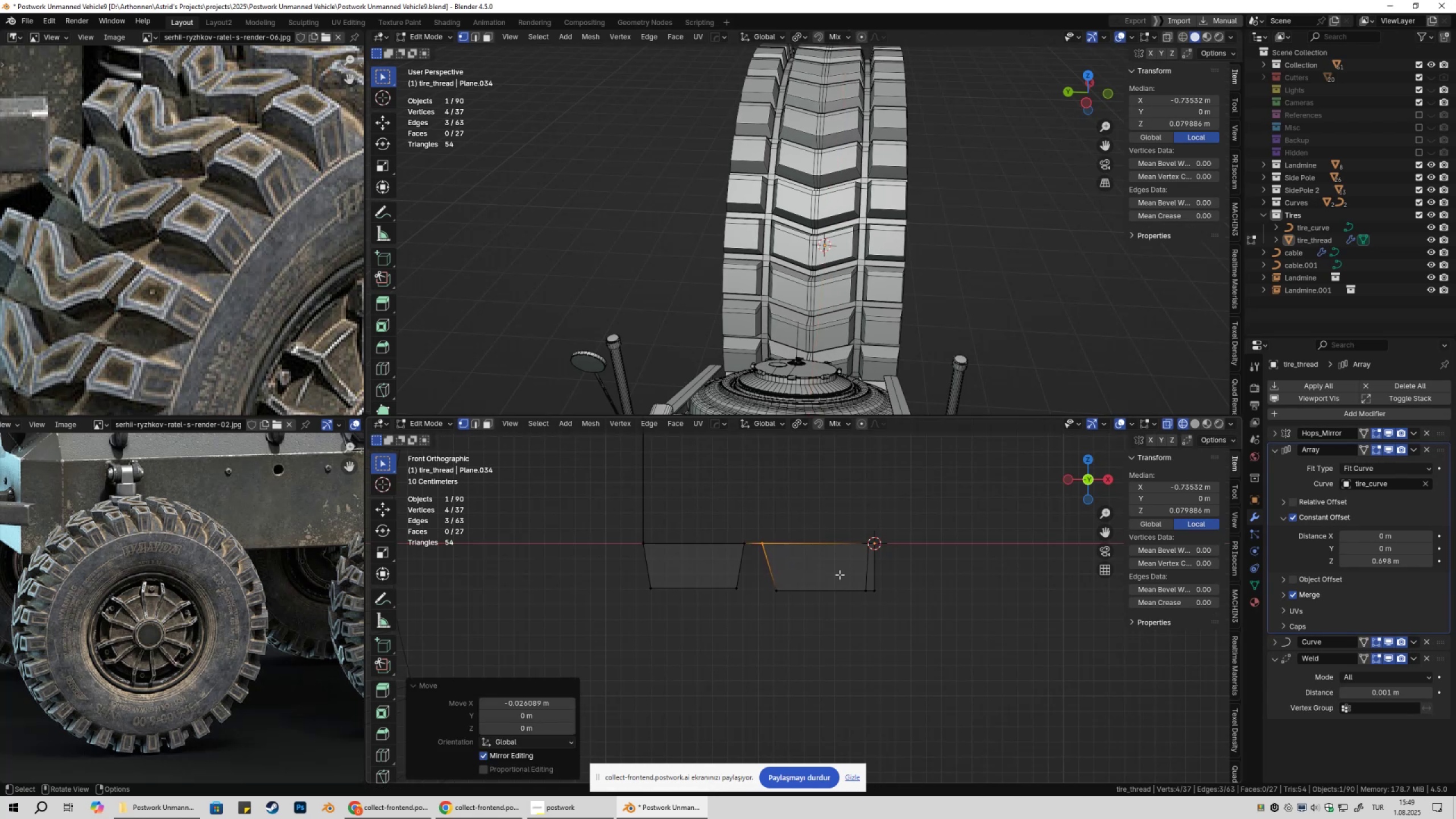 
type(gx)
 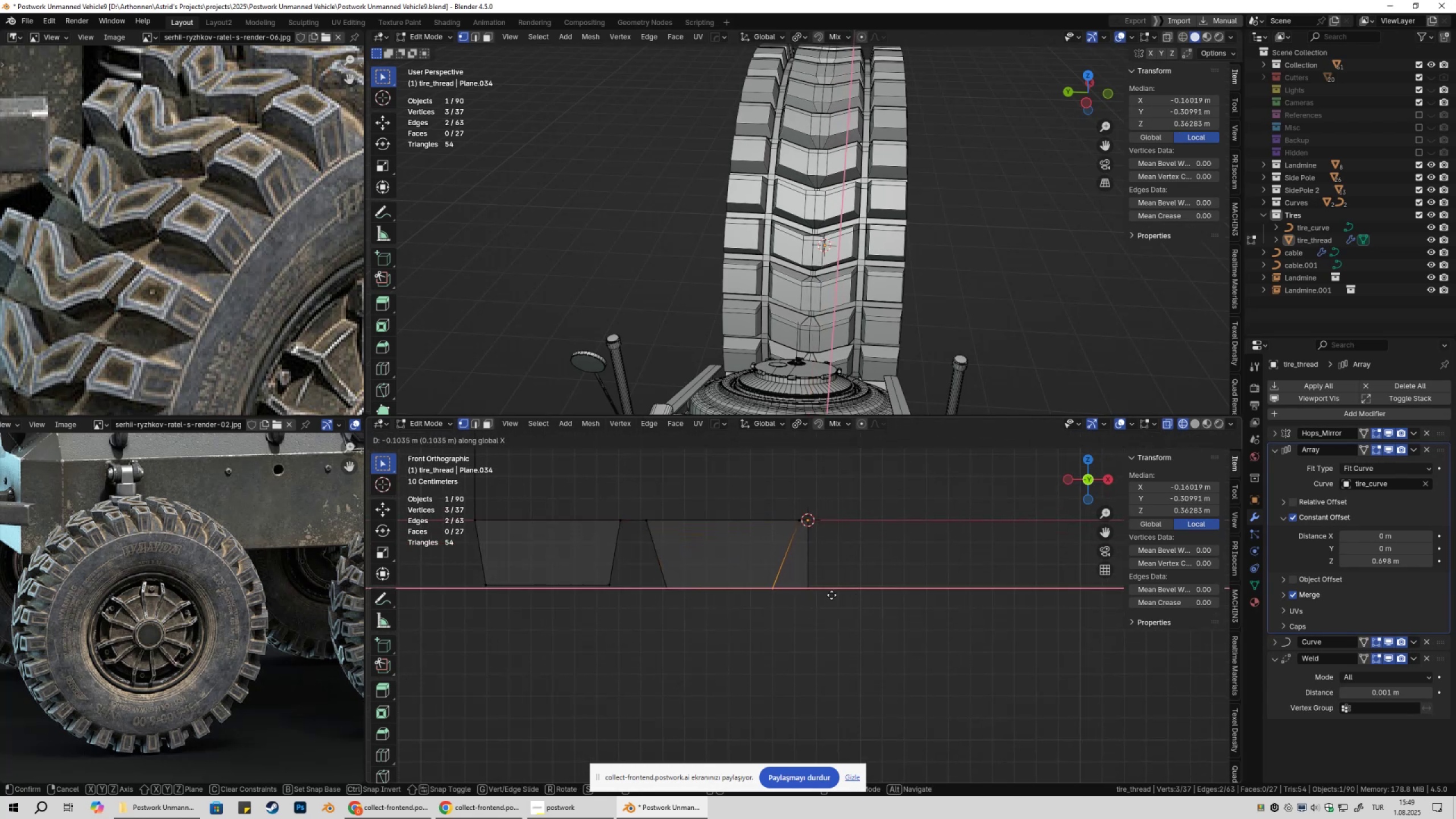 
scroll: coordinate [777, 577], scroll_direction: up, amount: 2.0
 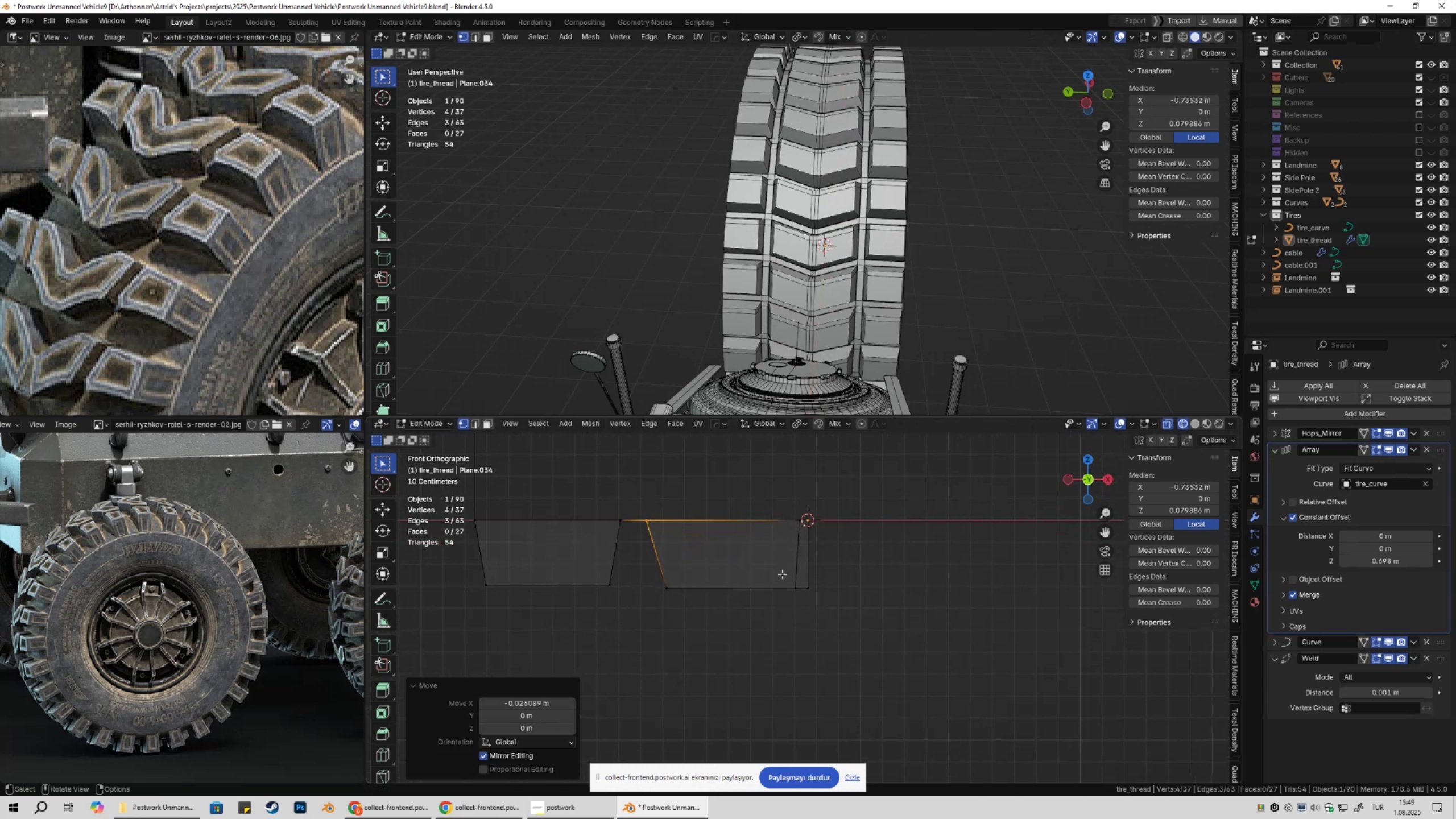 
left_click_drag(start_coordinate=[781, 571], to_coordinate=[804, 611])
 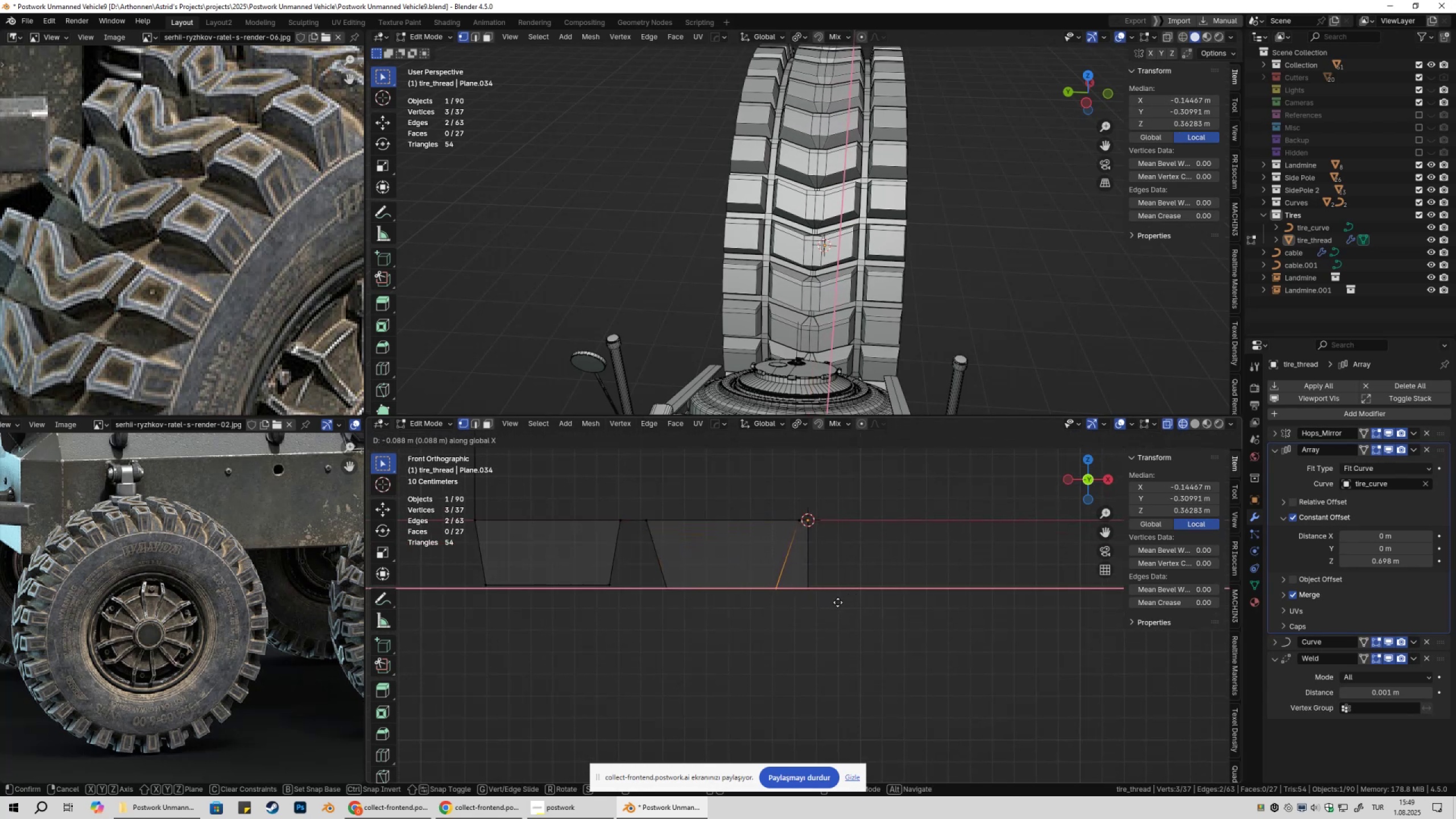 
key(Escape)
type(1gx)
key(Escape)
type(gx)
 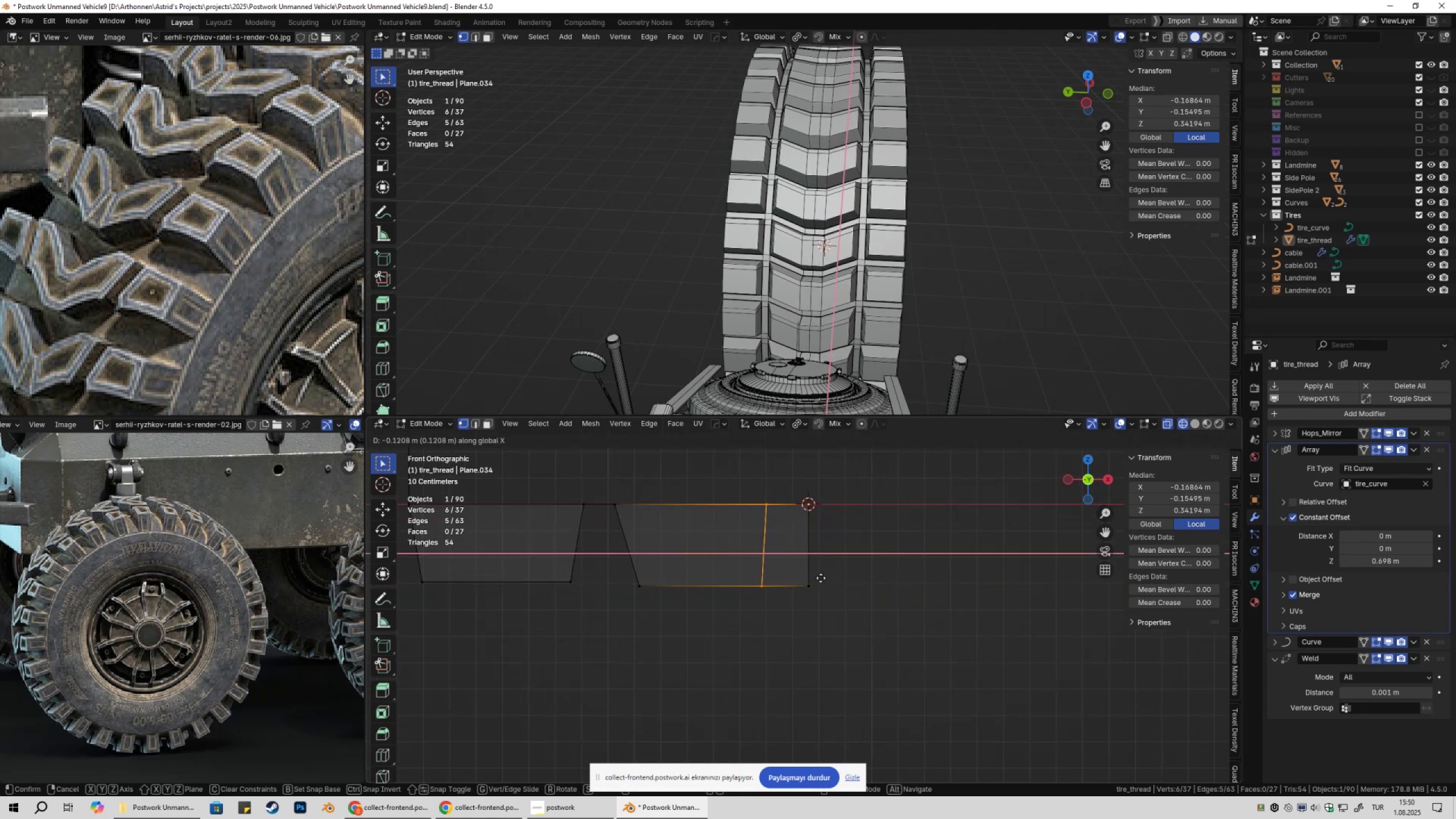 
scroll: coordinate [818, 559], scroll_direction: up, amount: 1.0
 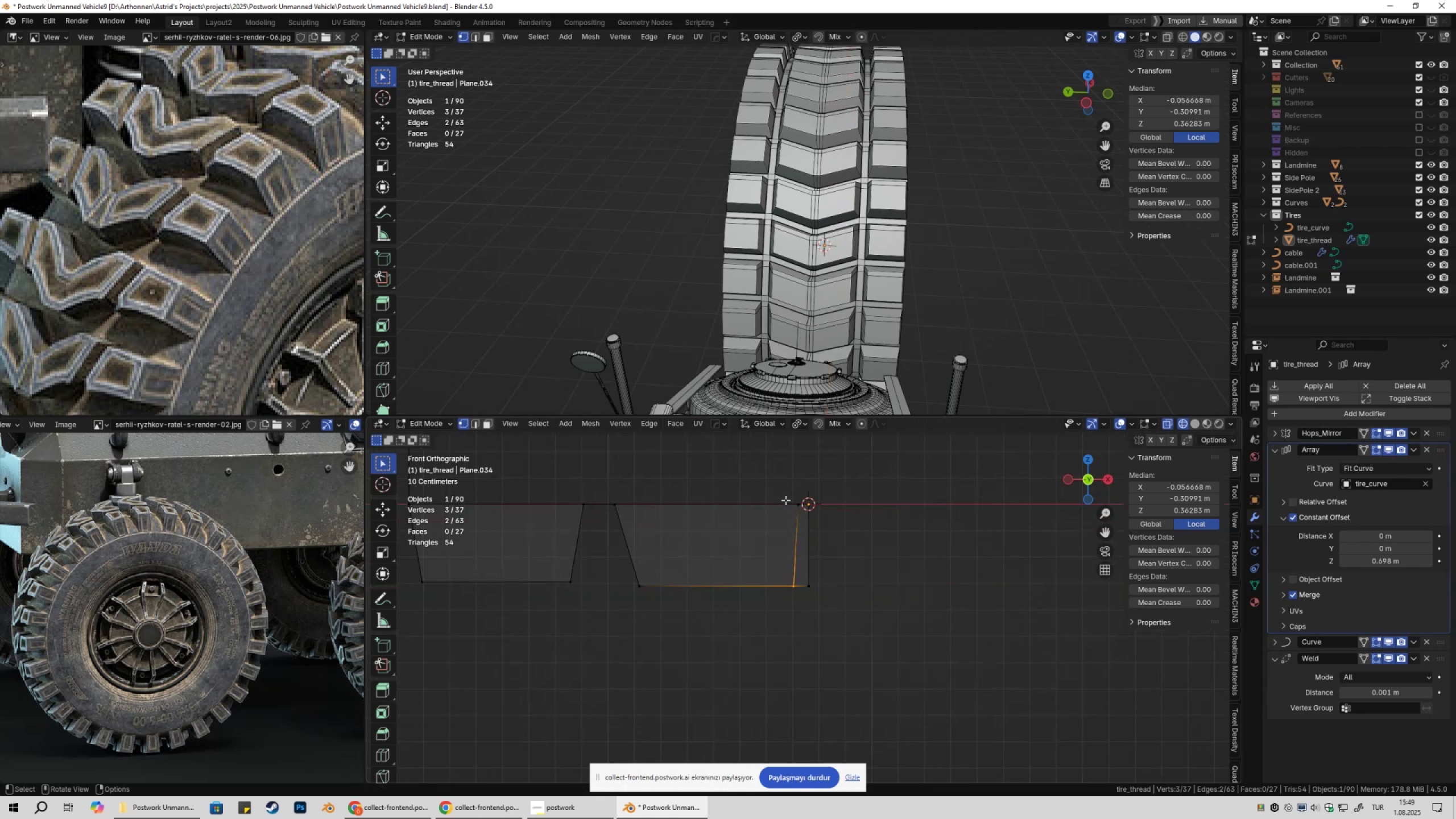 
left_click_drag(start_coordinate=[783, 488], to_coordinate=[805, 518])
 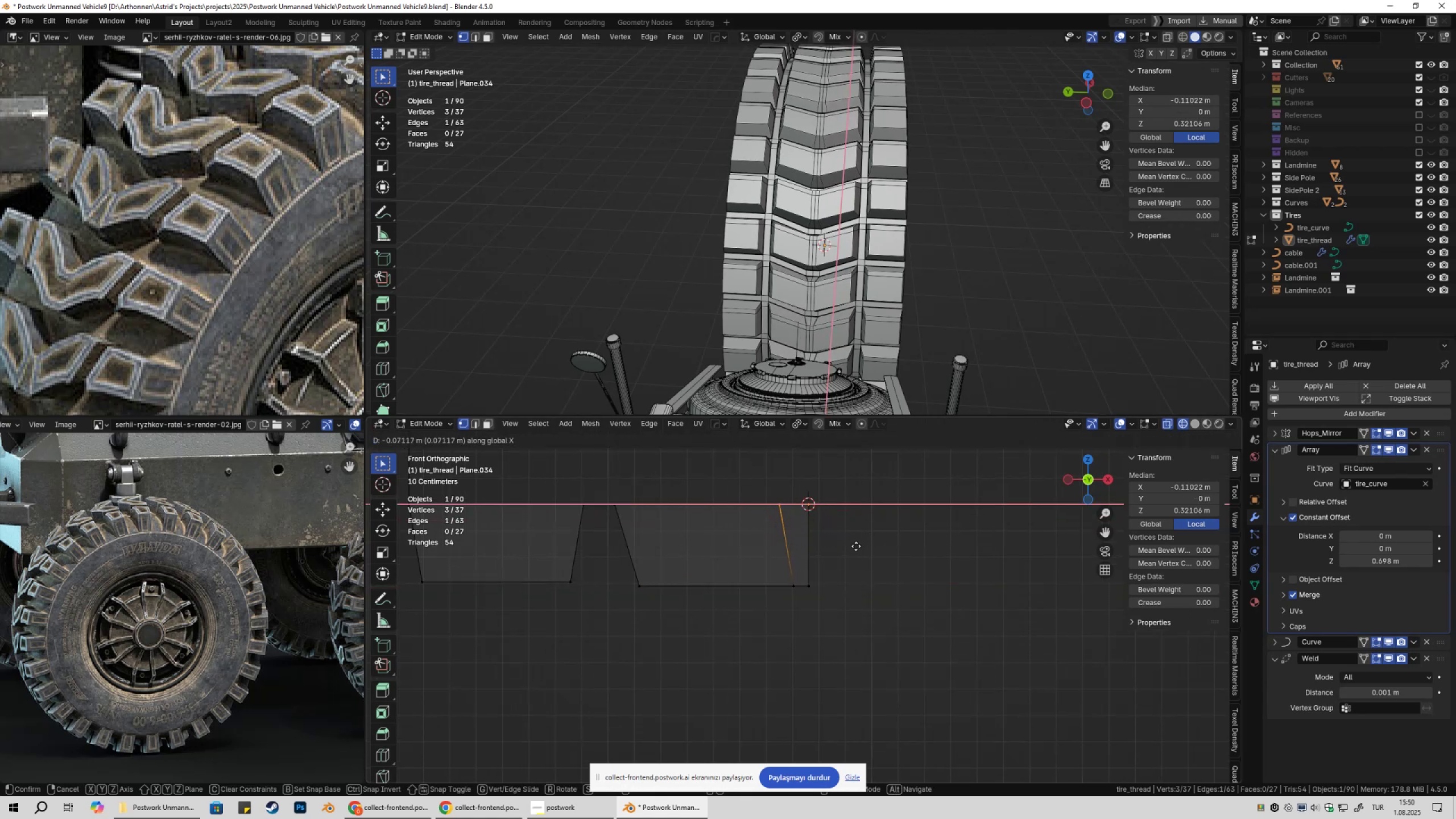 
left_click_drag(start_coordinate=[781, 571], to_coordinate=[802, 597])
 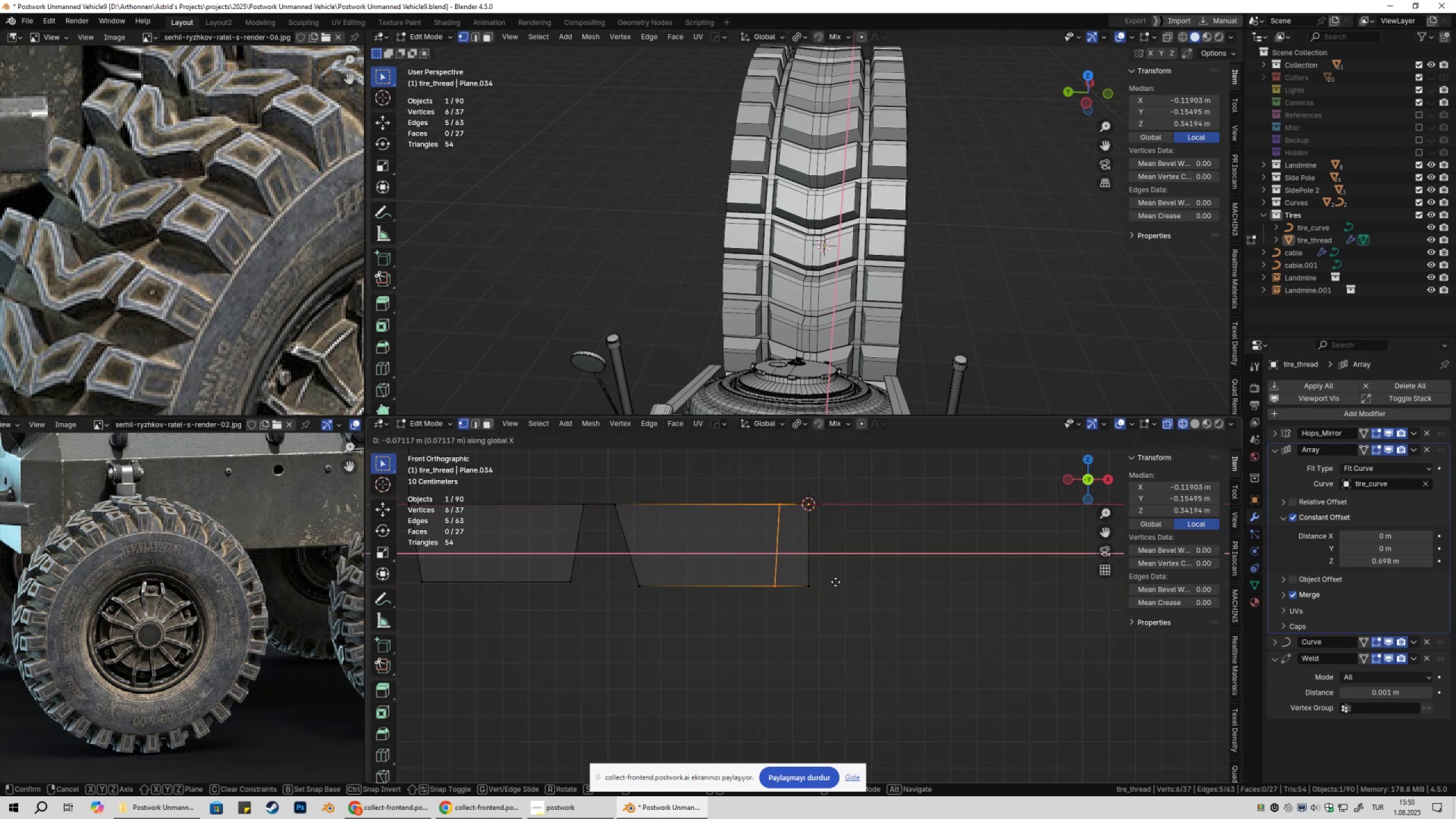 
left_click([835, 582])
 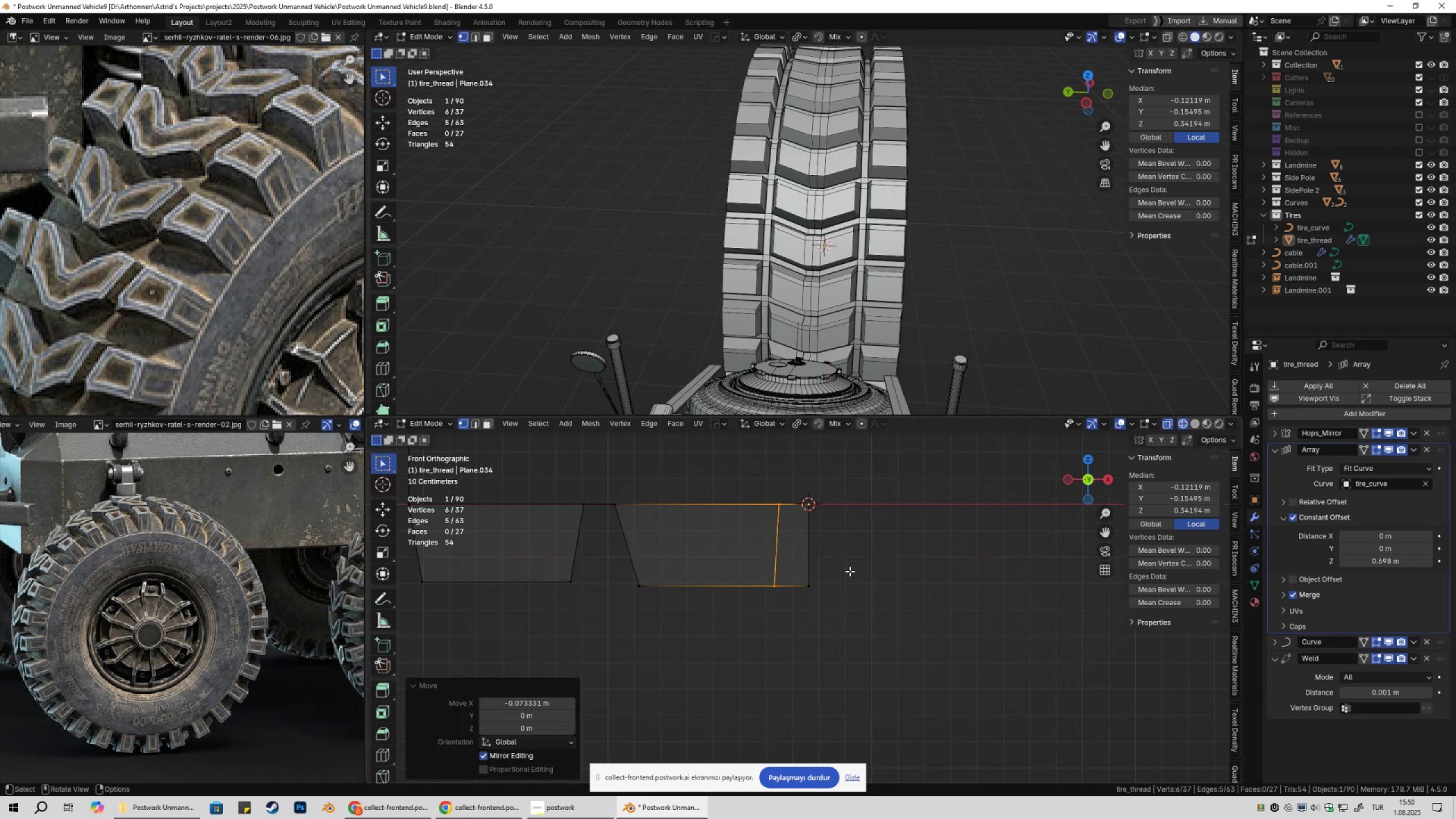 
type(gyx)
key(Escape)
type(gz)
key(Escape)
type(gy)
 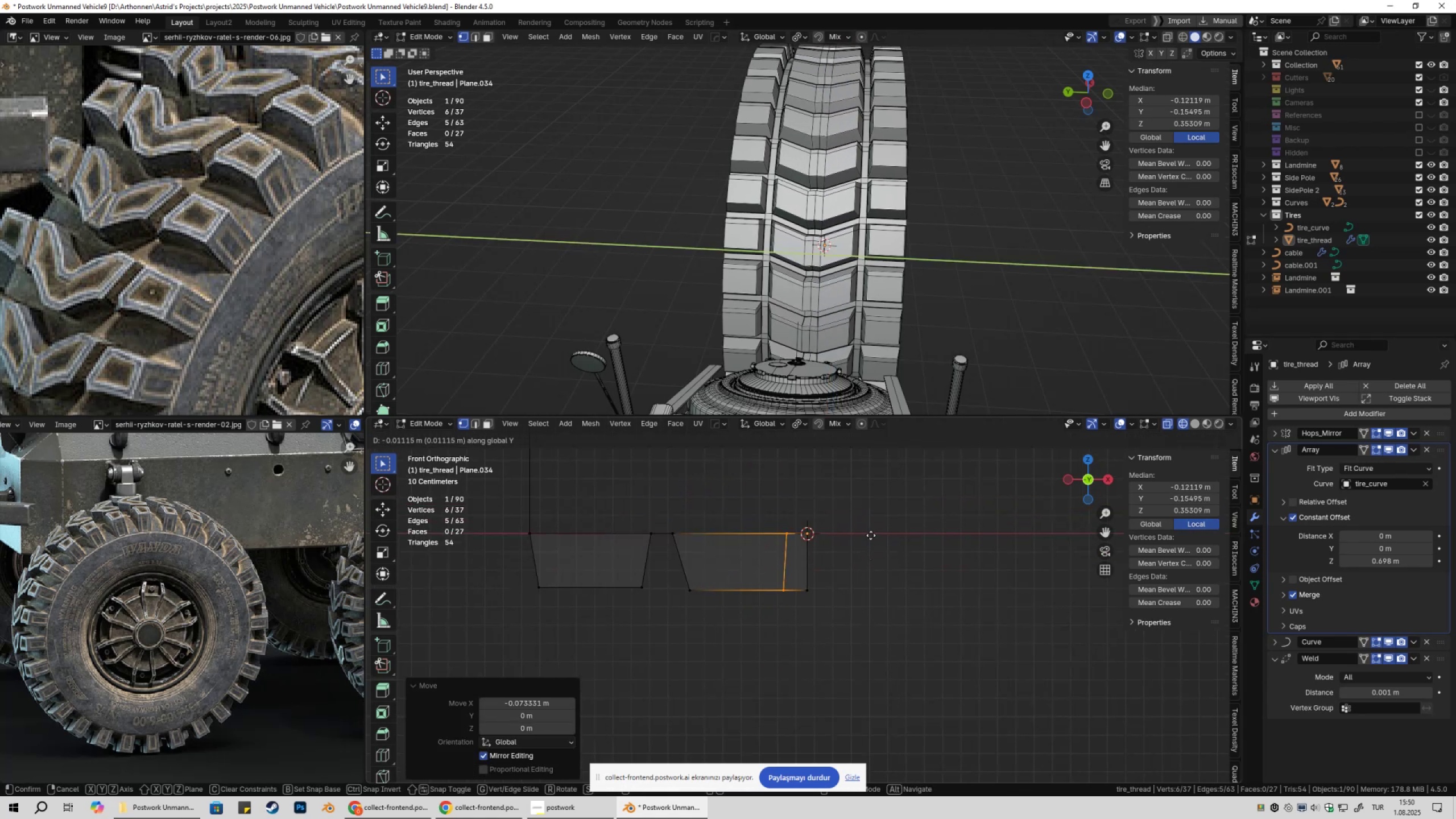 
scroll: coordinate [872, 555], scroll_direction: down, amount: 2.0
 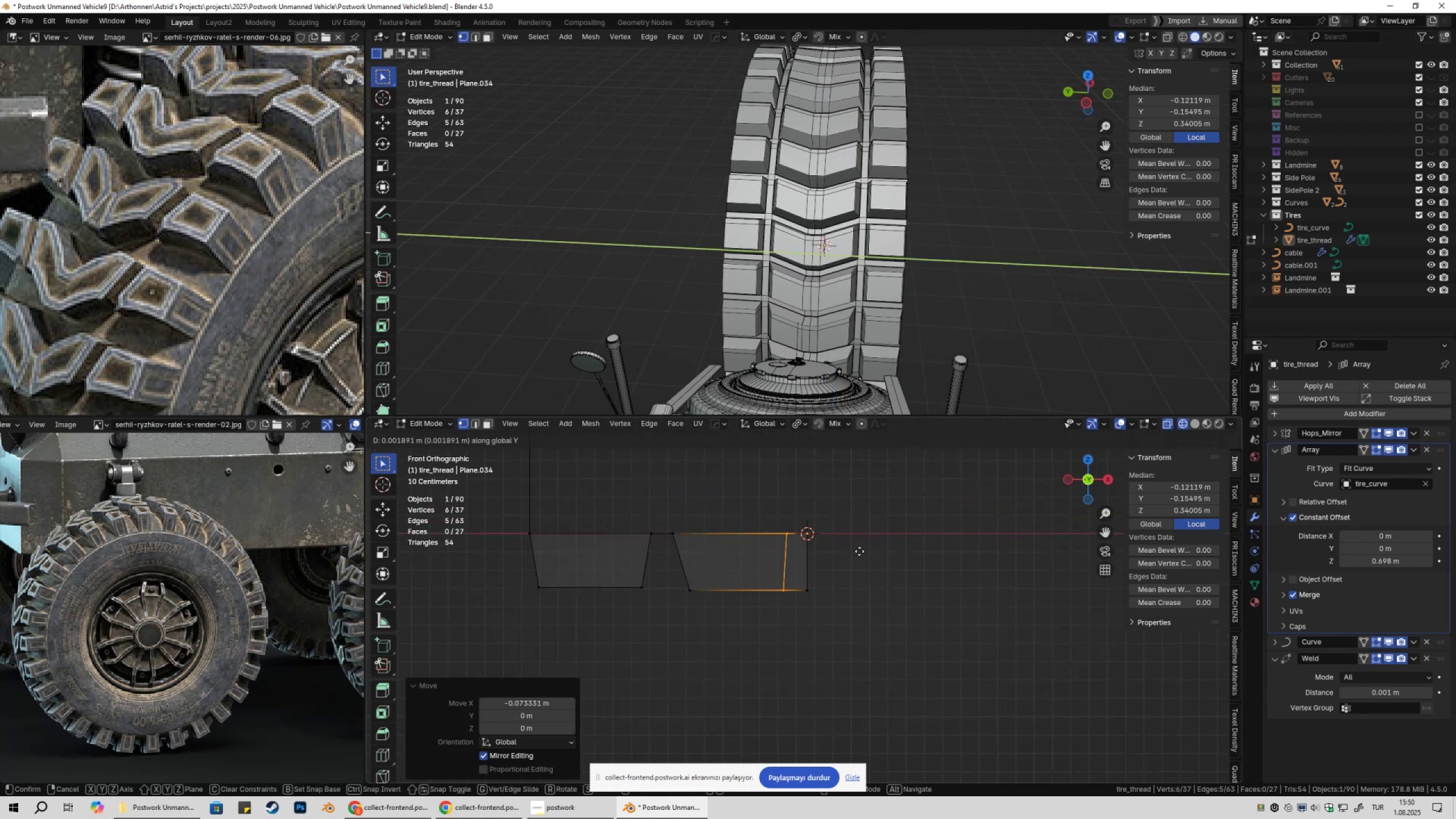 
key(Escape)
type(gy)
key(Escape)
type(gz)
key(Escape)
type(gx)
key(Escape)
type(gx)
key(Escape)
type(gx)
key(Escape)
type(gx)
 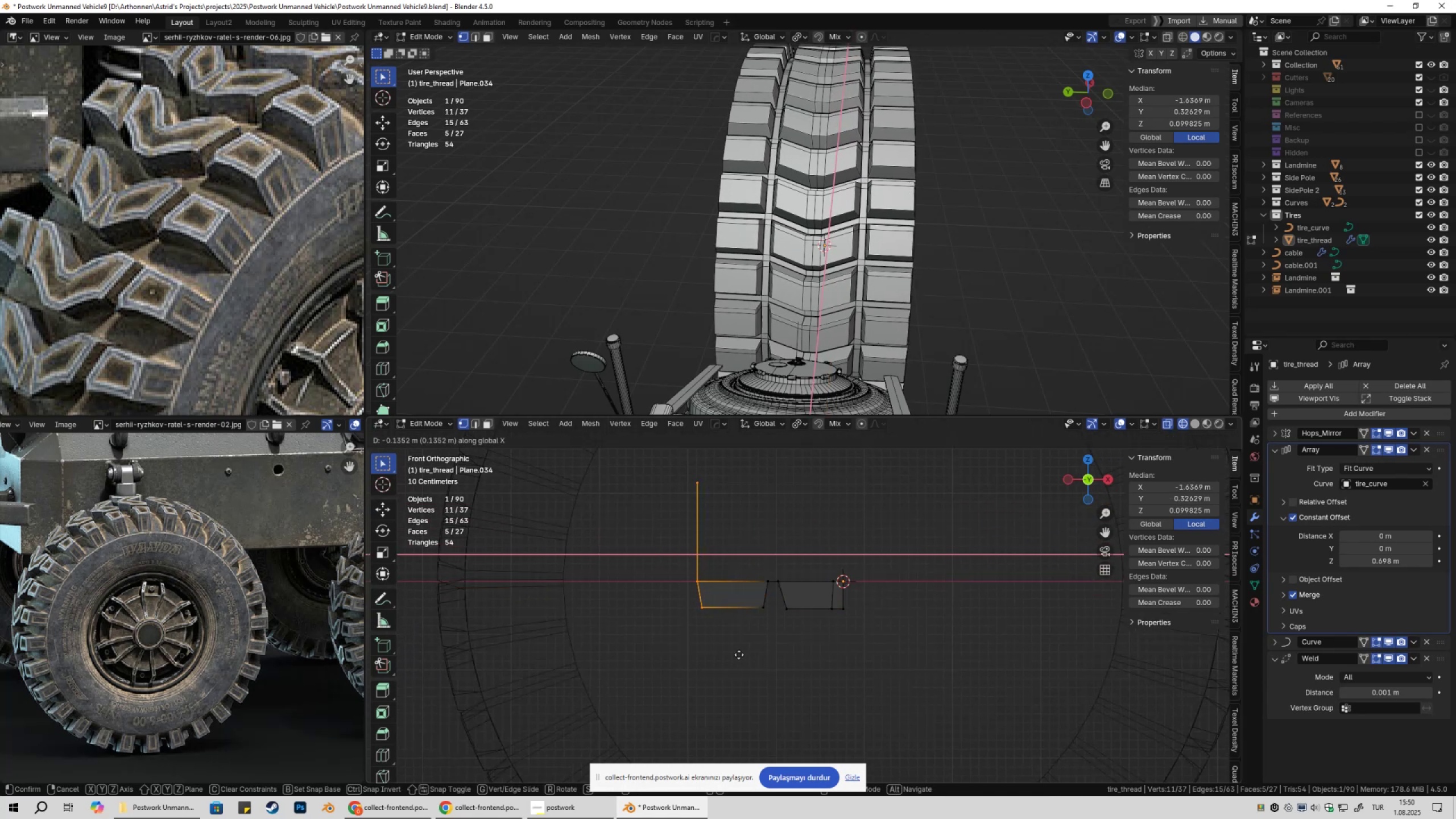 
left_click_drag(start_coordinate=[797, 516], to_coordinate=[815, 634])
 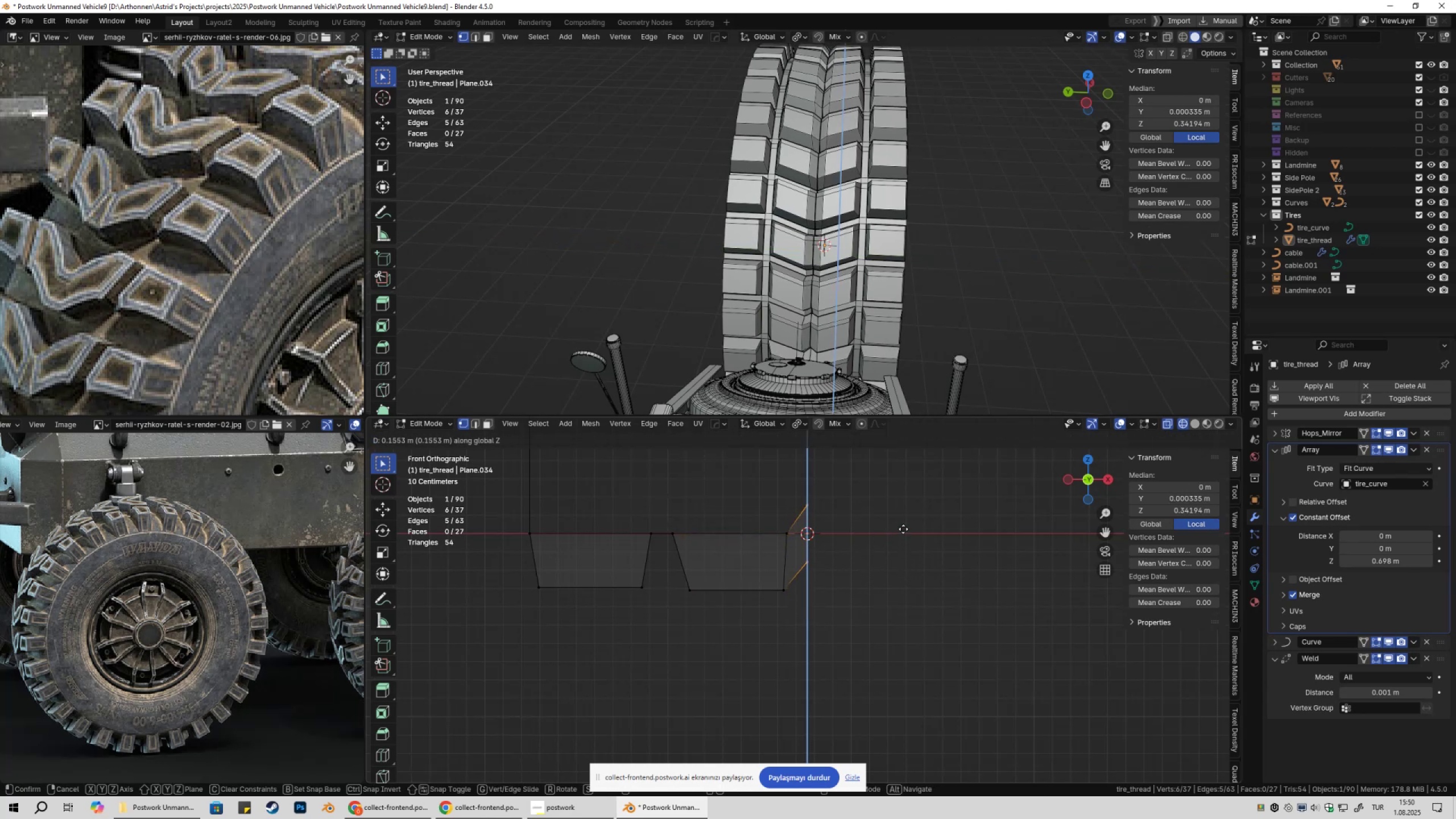 
scroll: coordinate [902, 552], scroll_direction: up, amount: 2.0
 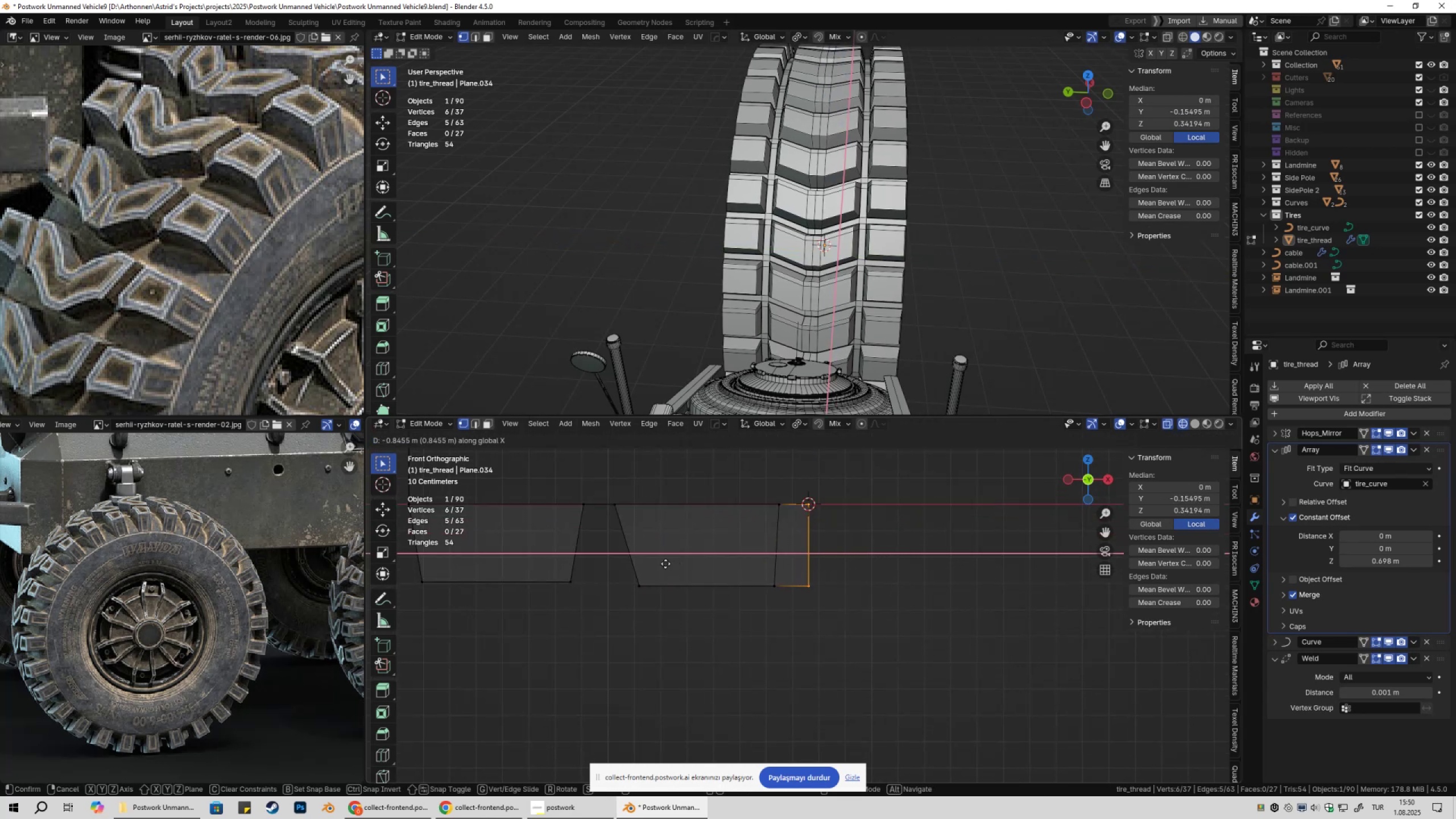 
scroll: coordinate [832, 592], scroll_direction: down, amount: 6.0
 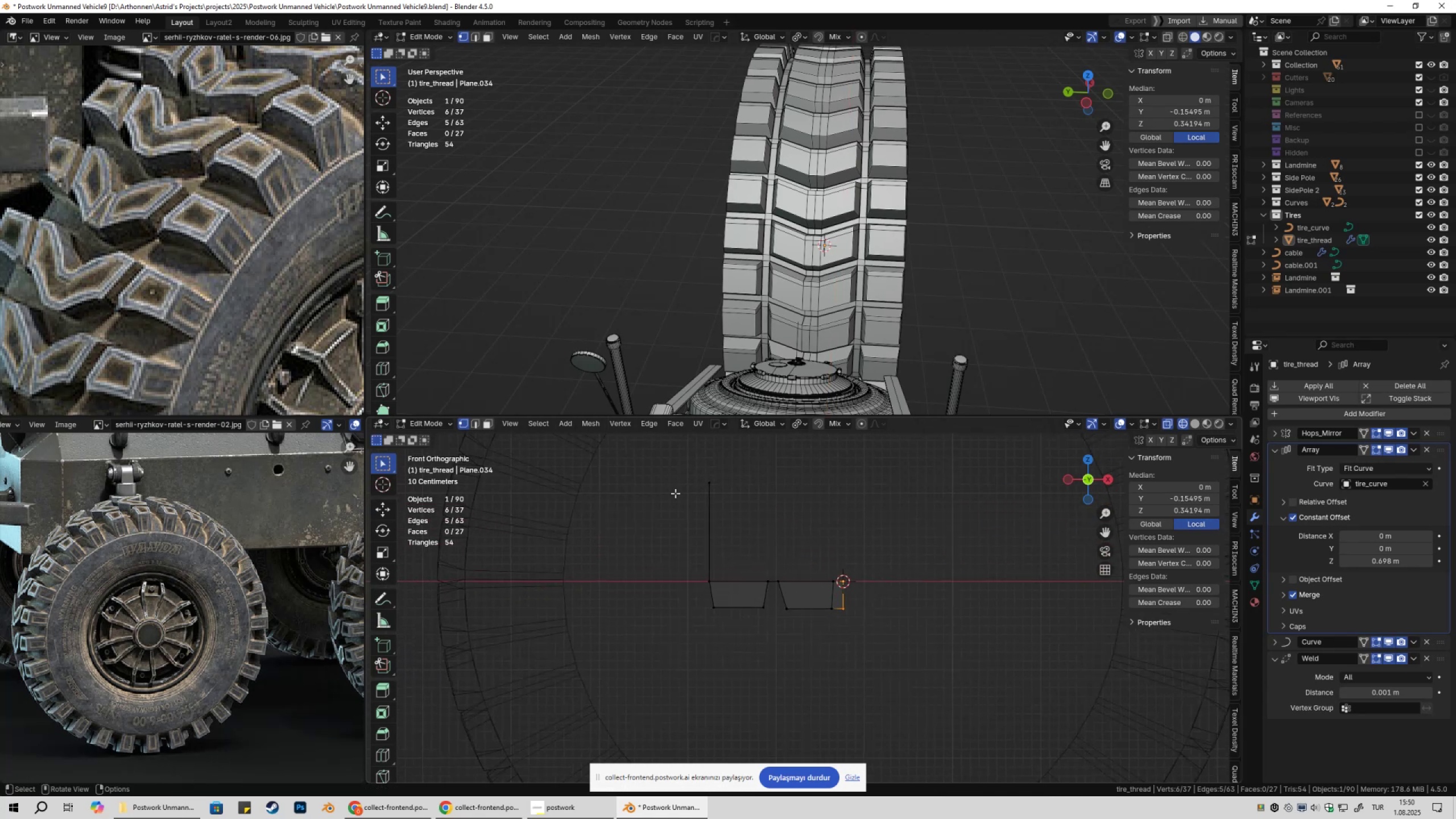 
left_click_drag(start_coordinate=[680, 463], to_coordinate=[837, 638])
 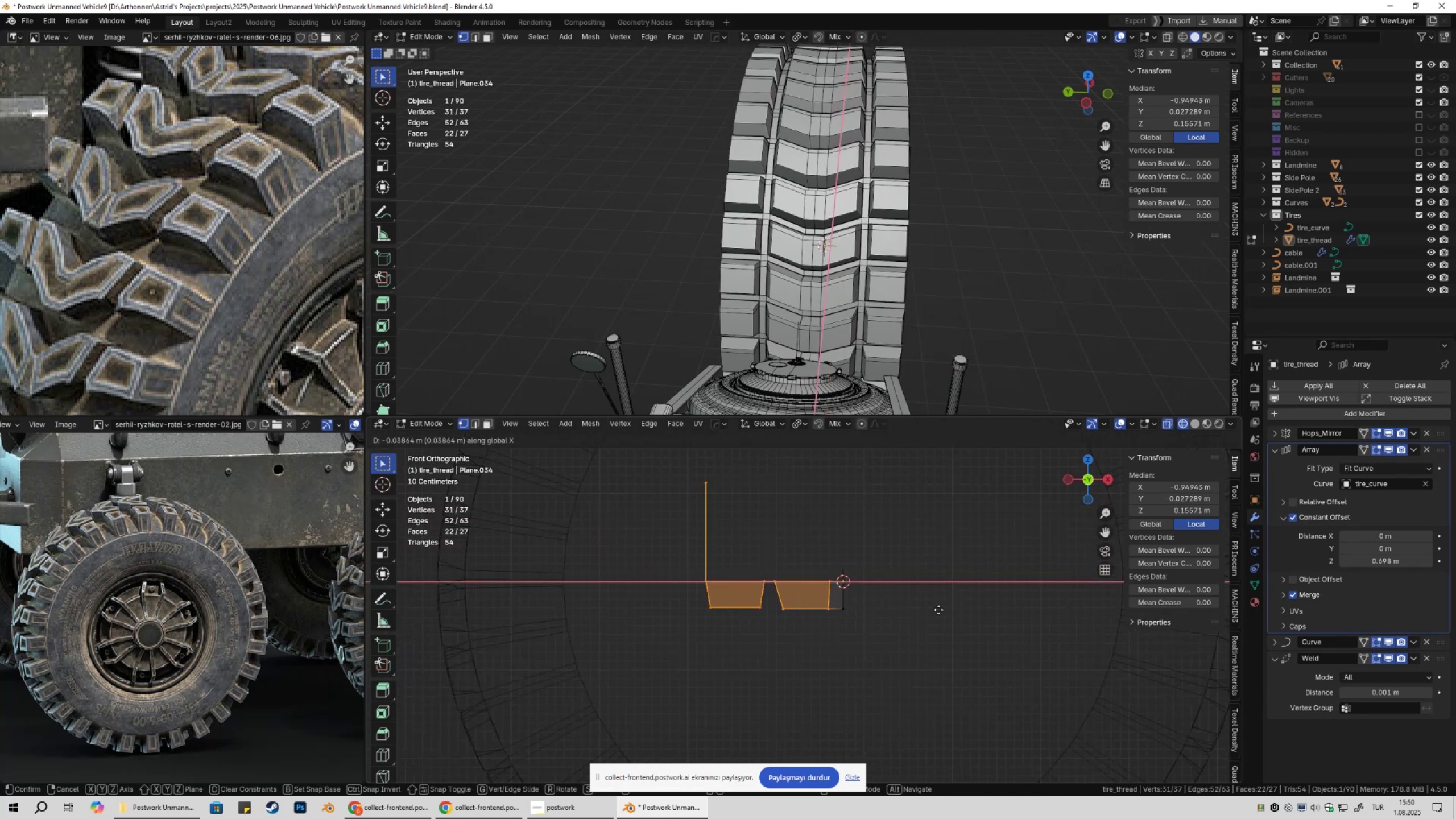 
left_click_drag(start_coordinate=[681, 454], to_coordinate=[751, 659])
 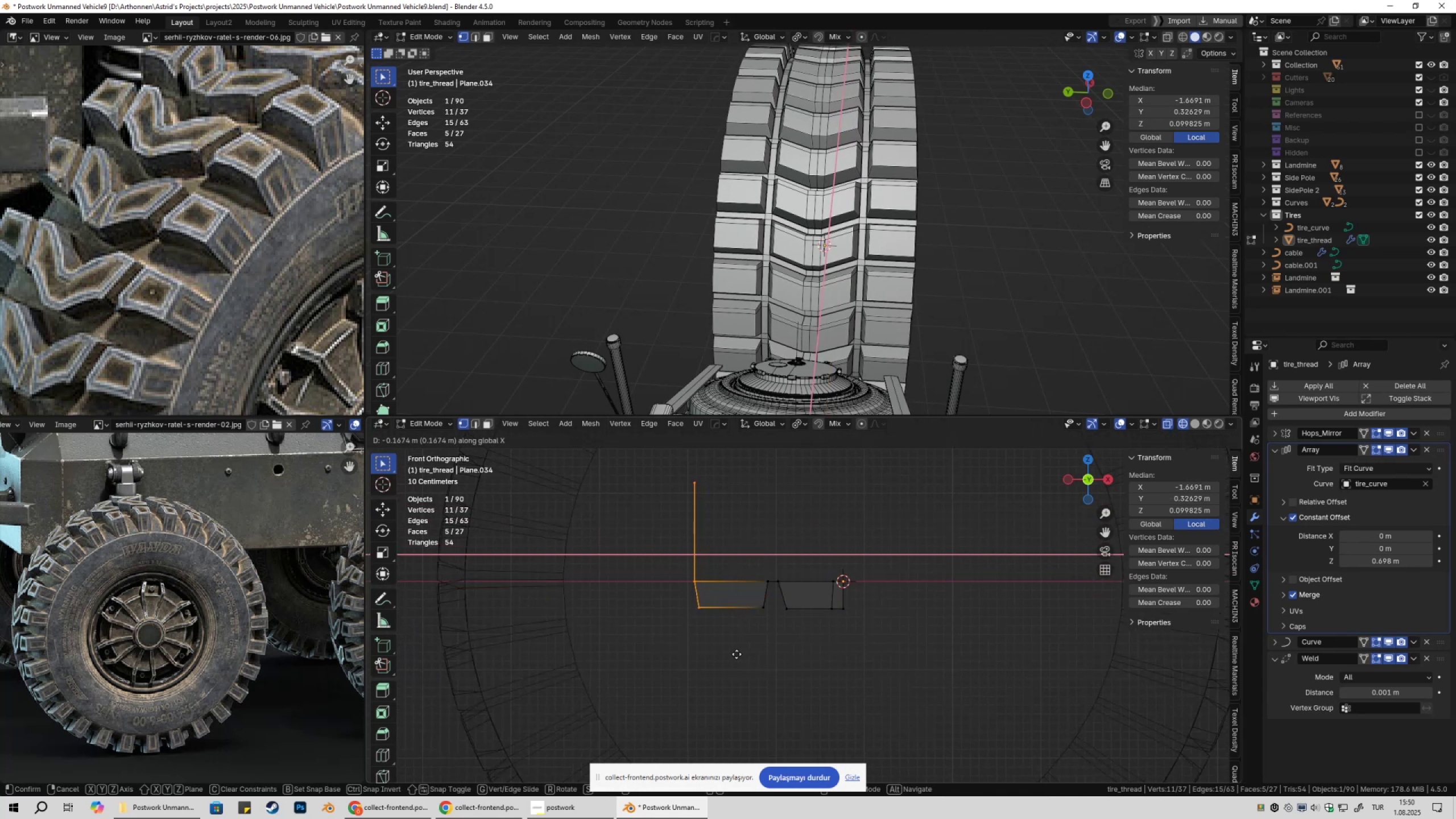 
hold_key(key=ShiftLeft, duration=1.53)
 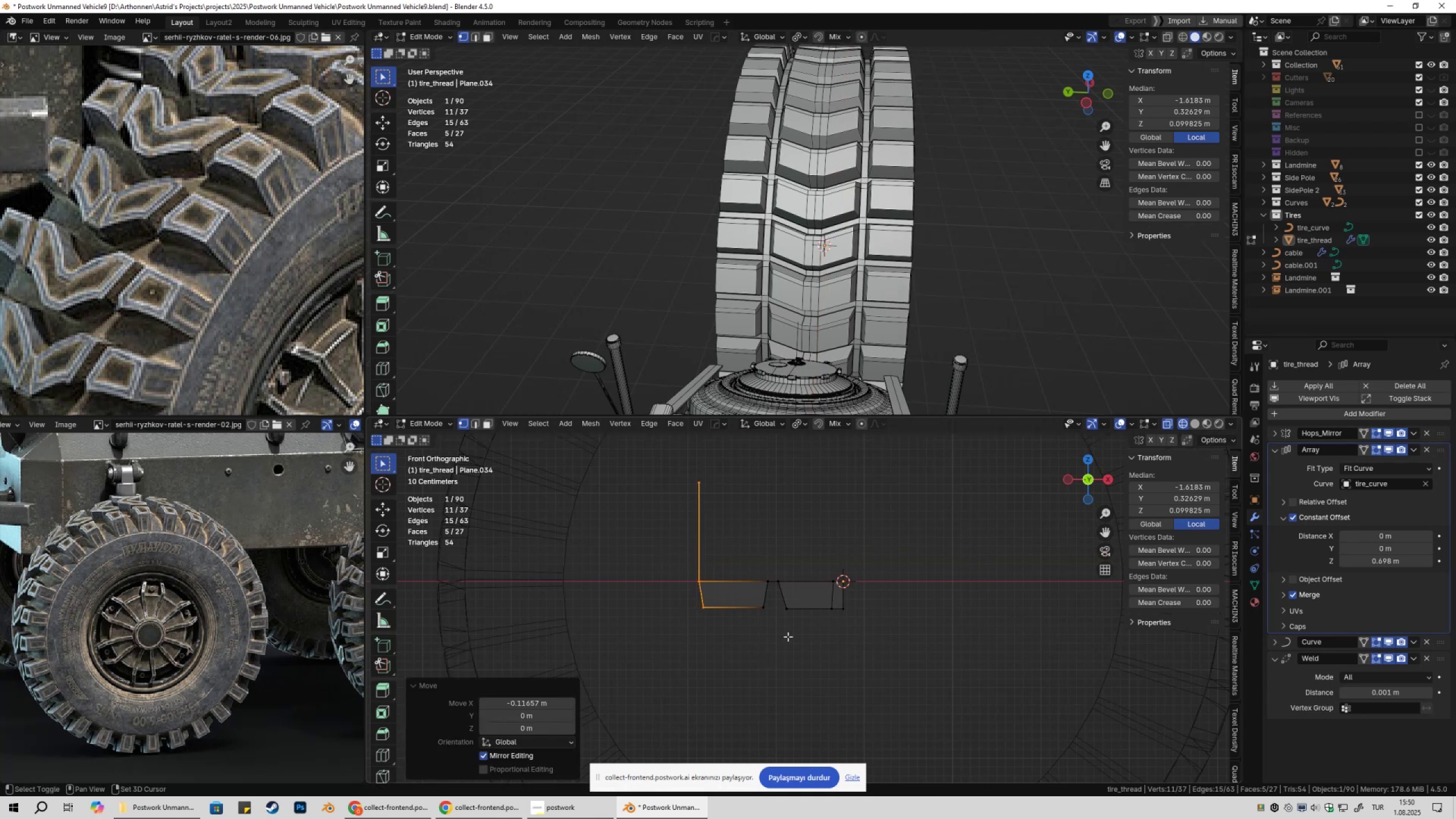 
hold_key(key=ShiftLeft, duration=0.53)
left_click([766, 653])
 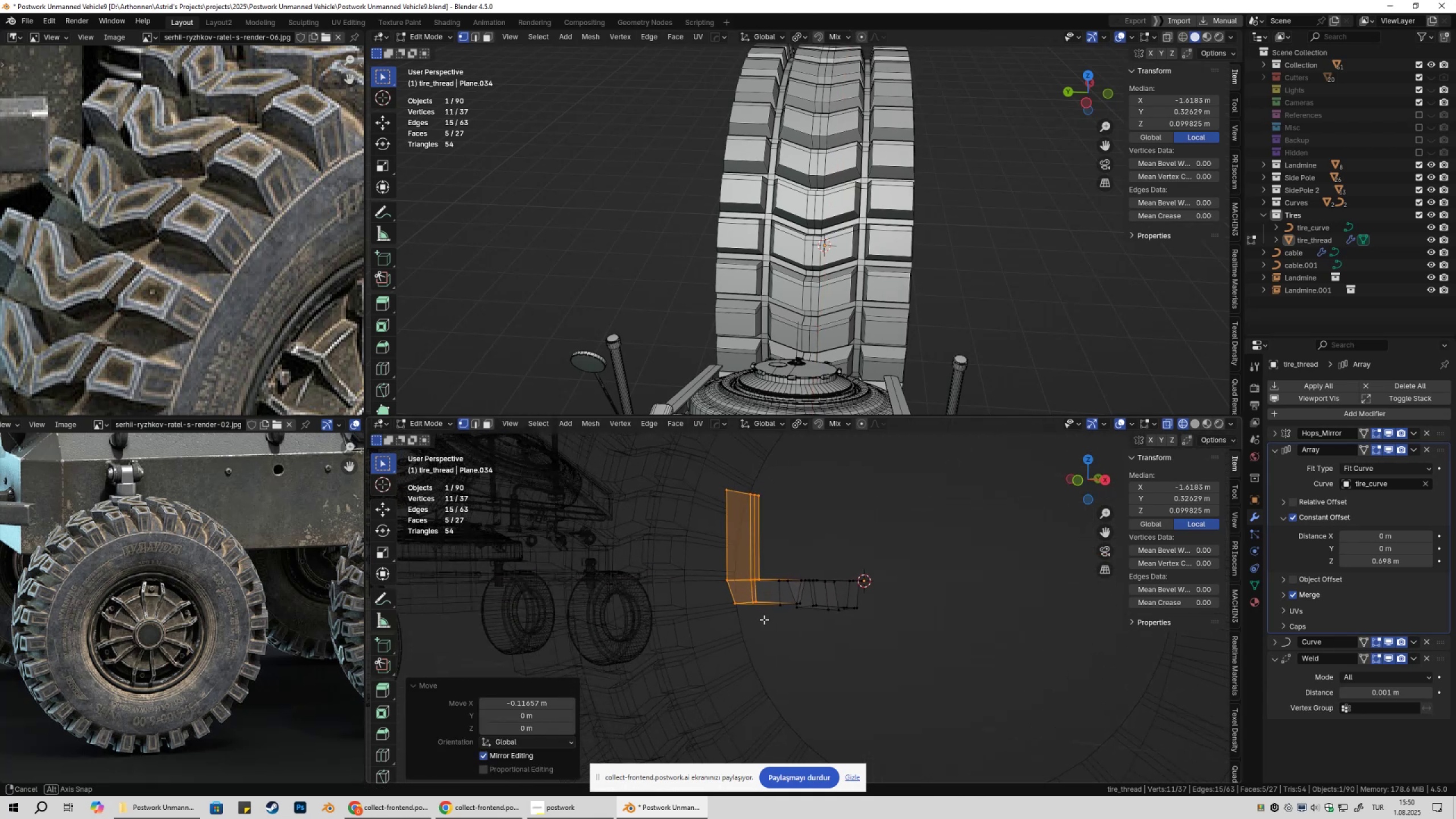 
key(Tab)
 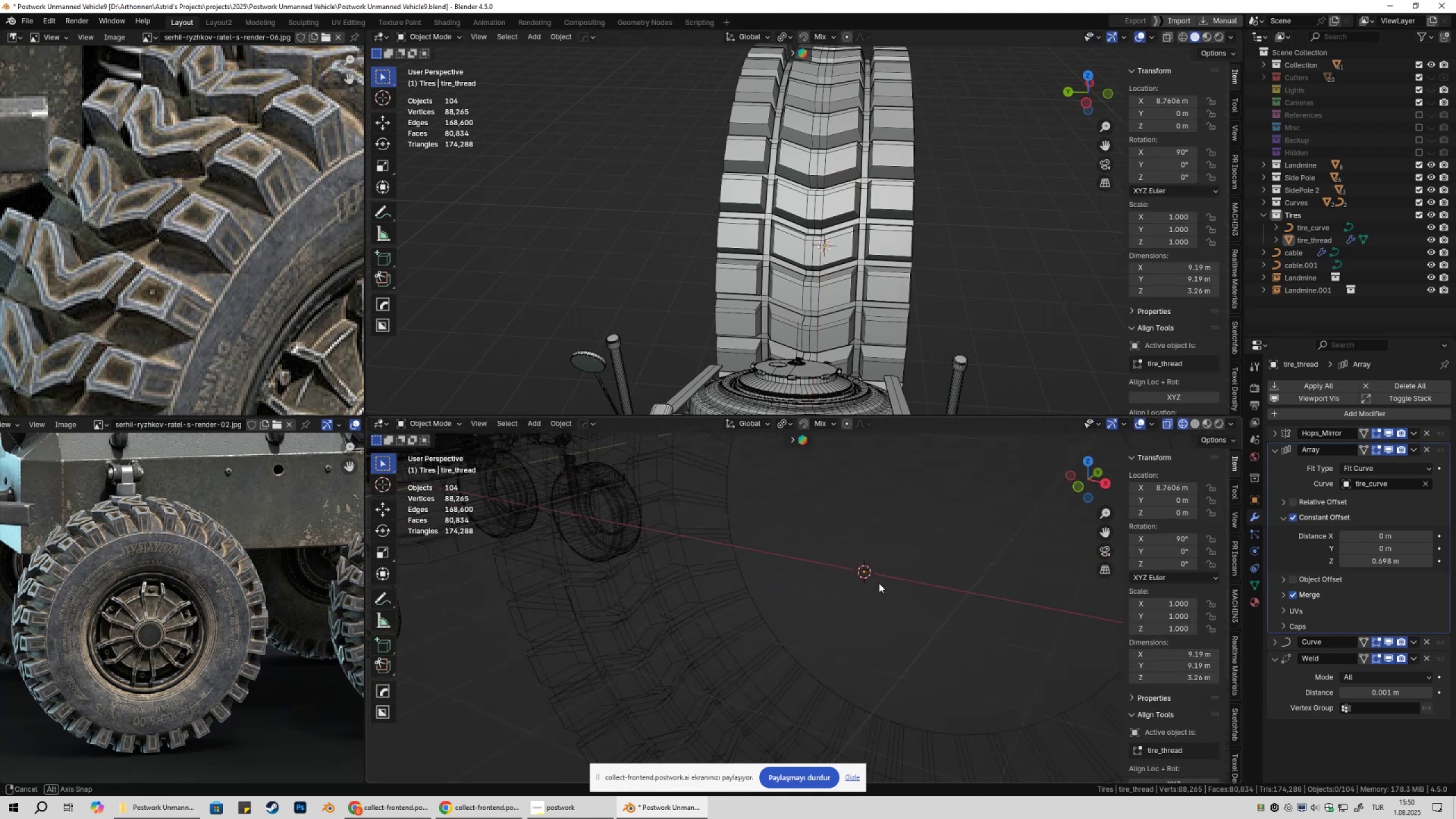 
key(Control+ControlLeft)
 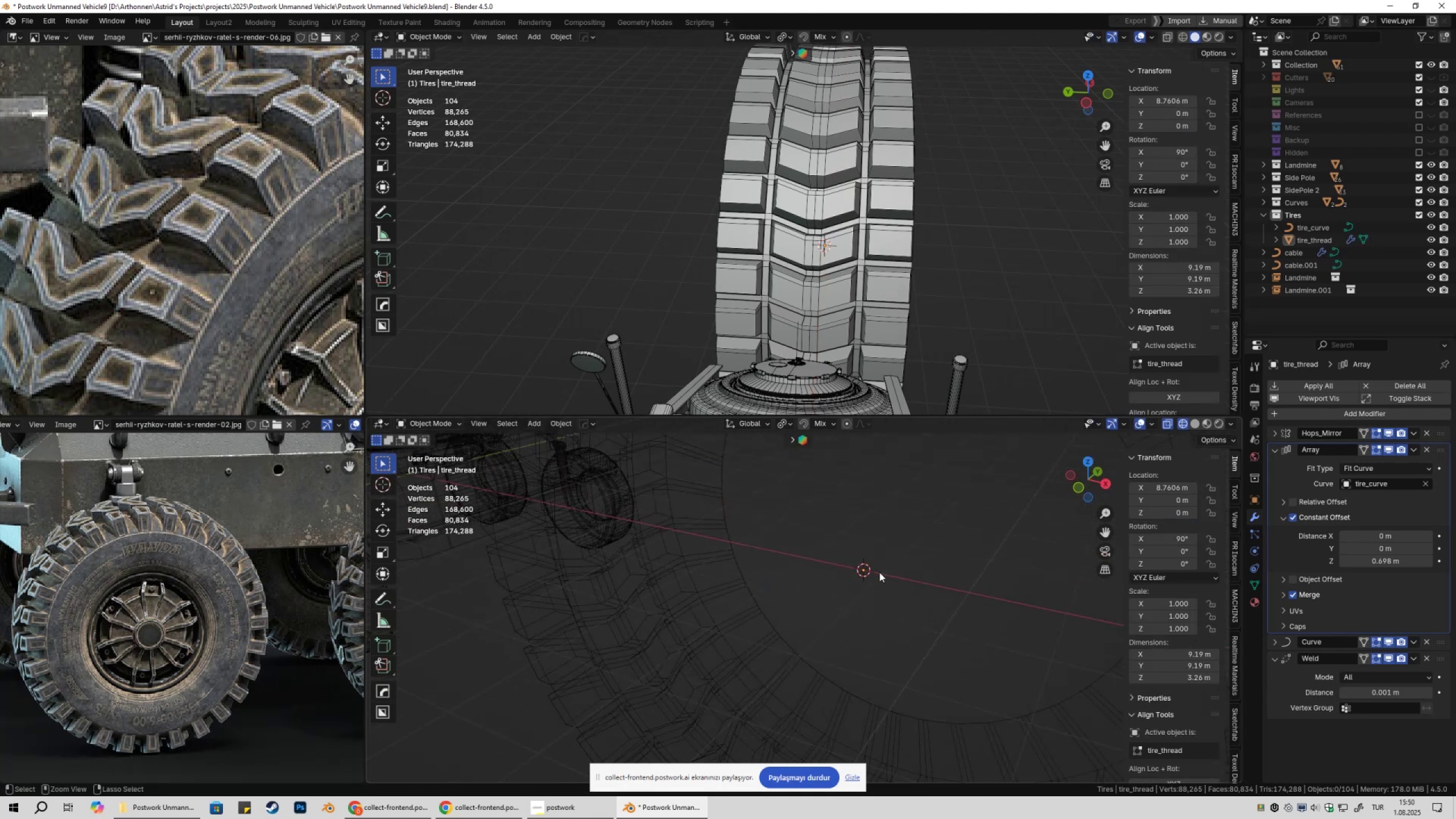 
key(Control+S)
 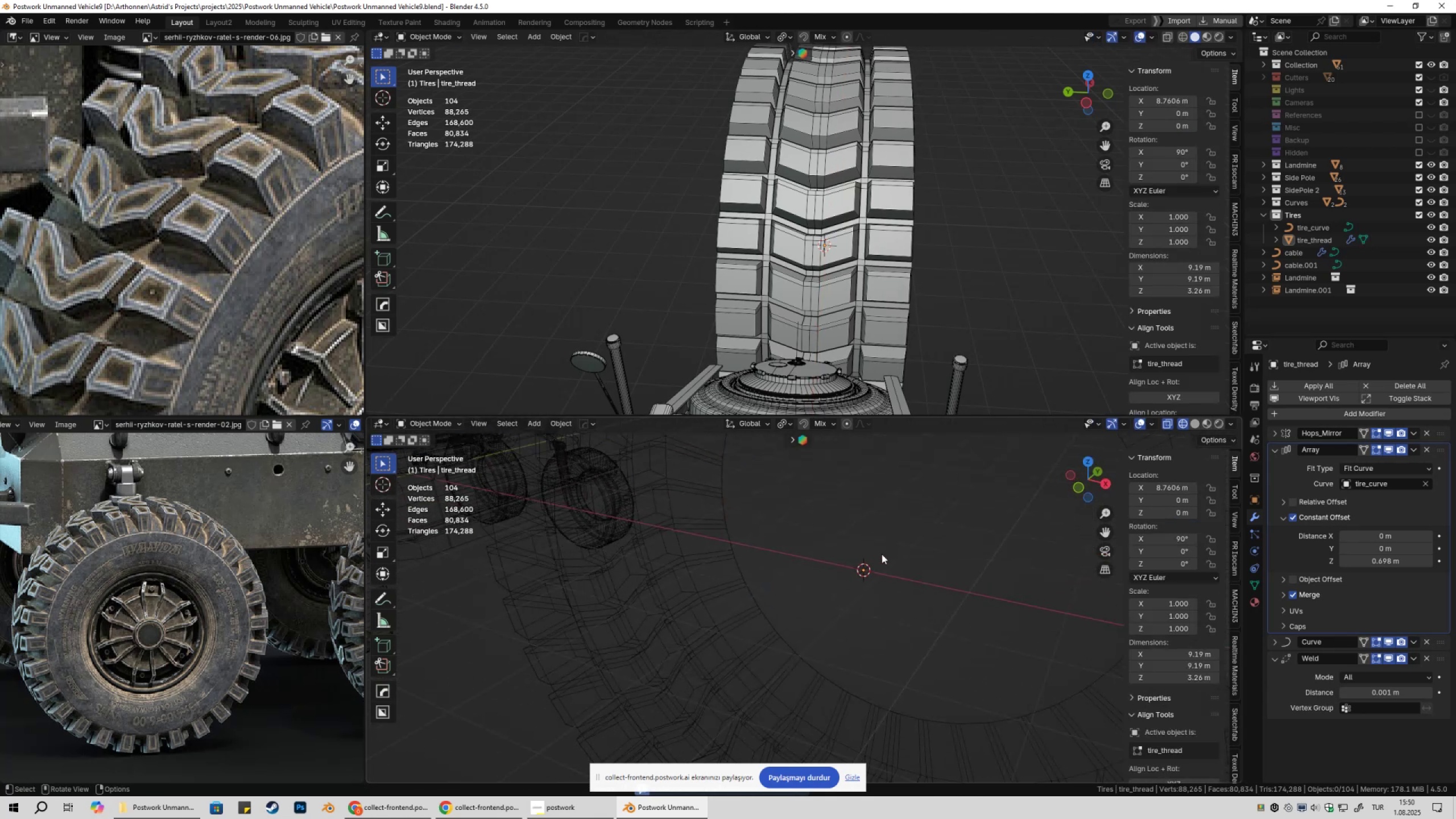 
scroll: coordinate [905, 535], scroll_direction: down, amount: 5.0
 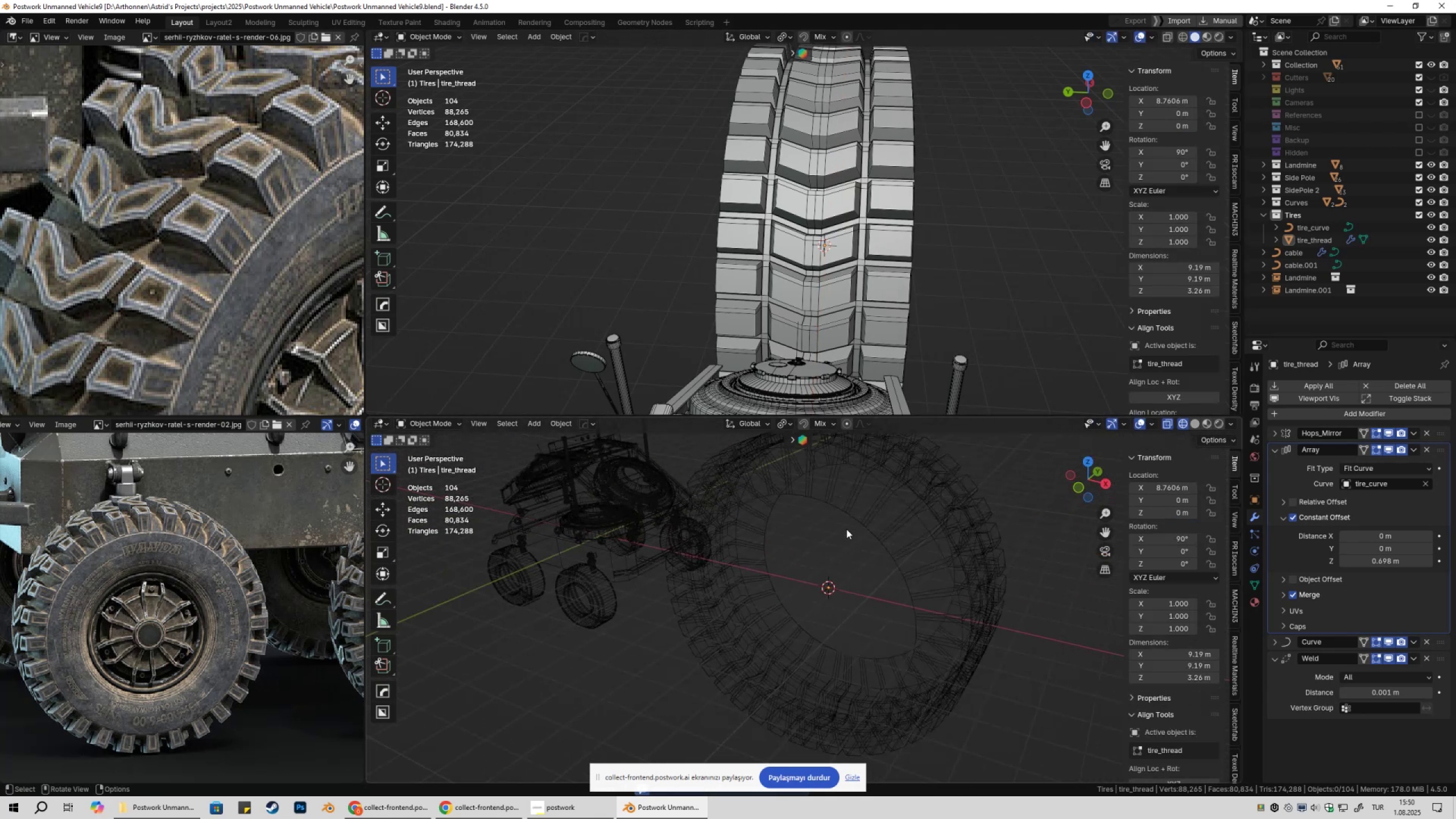 
key(Tab)
type(1gz)
 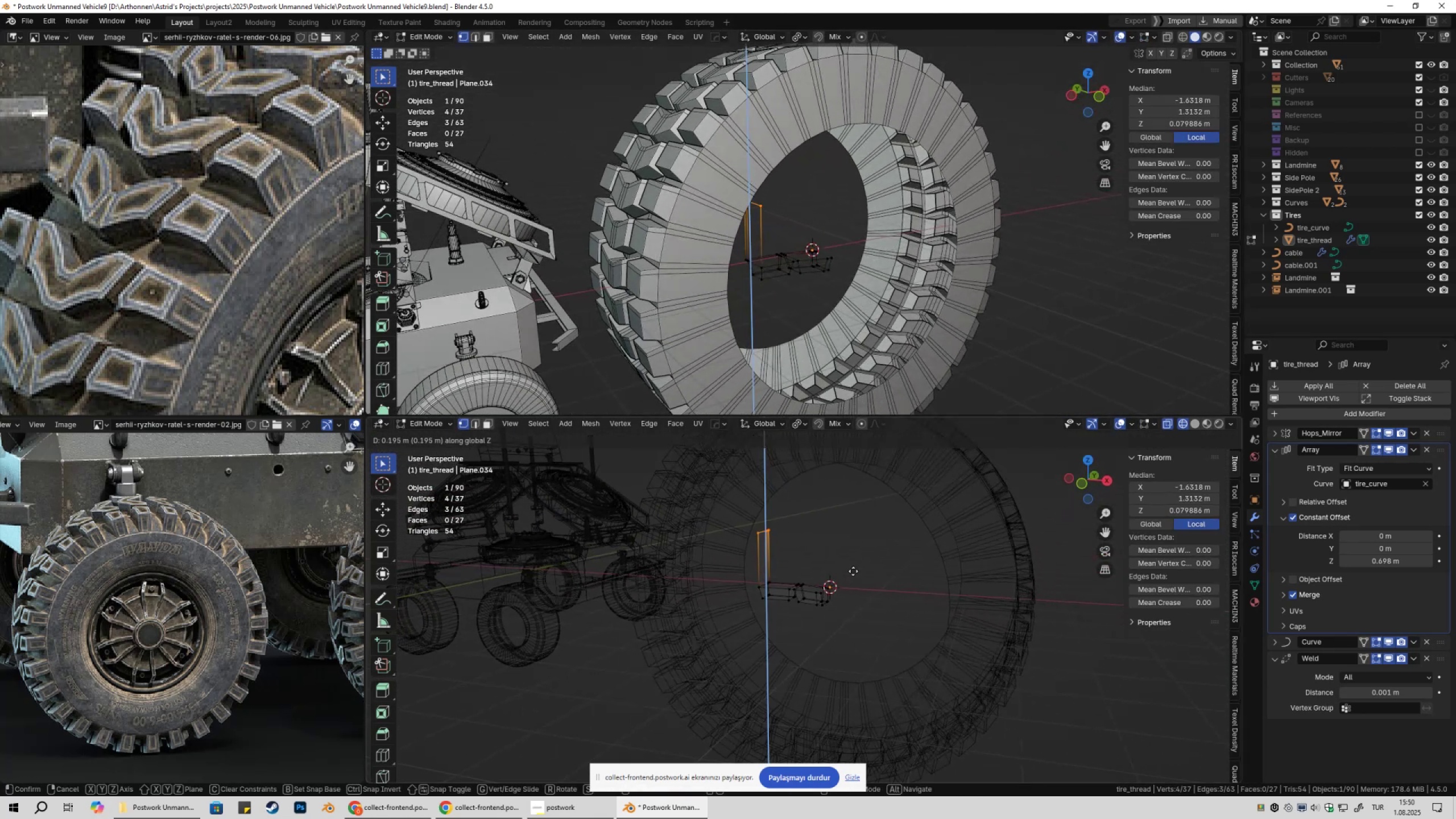 
scroll: coordinate [799, 553], scroll_direction: up, amount: 1.0
 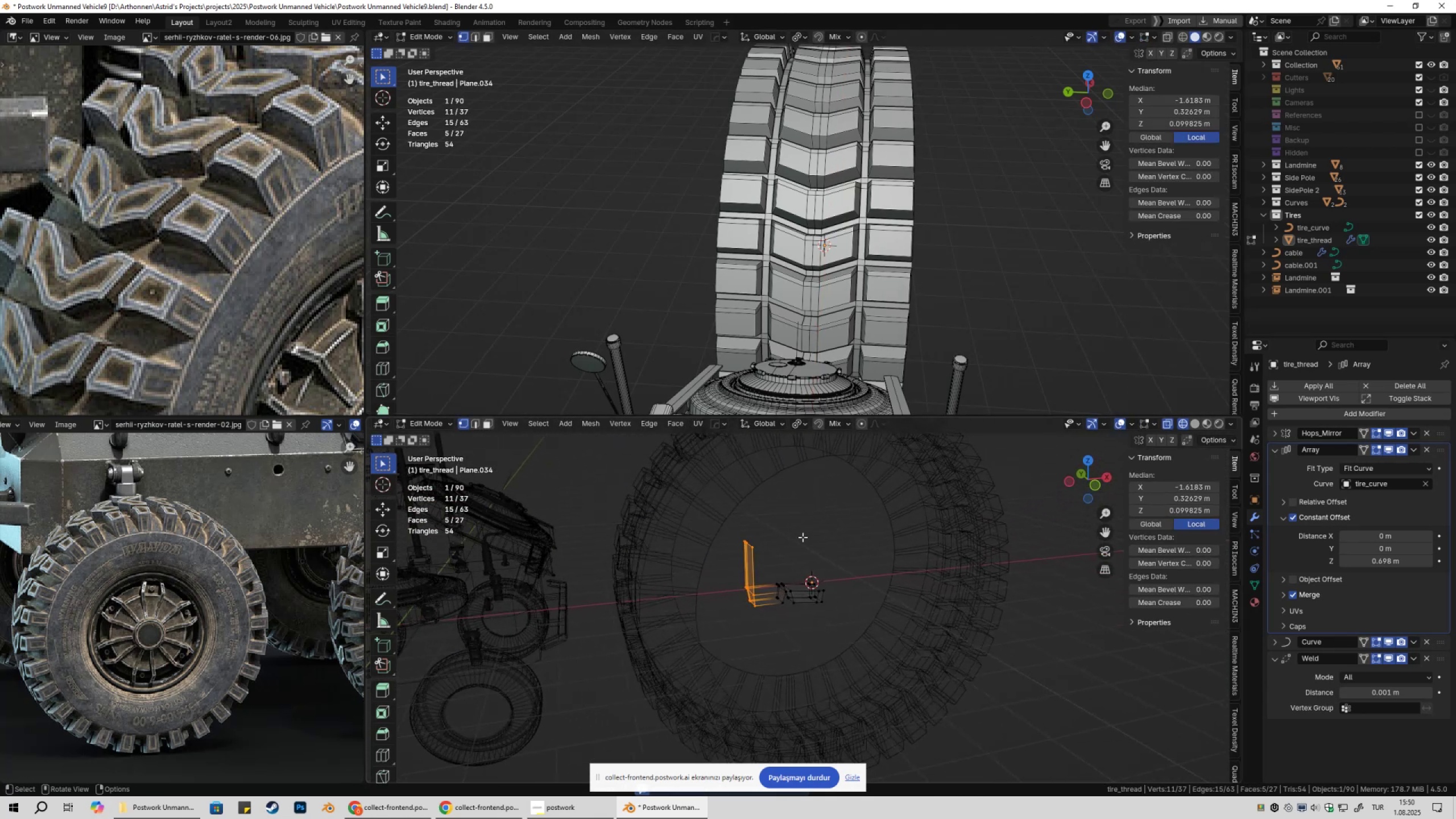 
left_click_drag(start_coordinate=[726, 526], to_coordinate=[780, 560])
 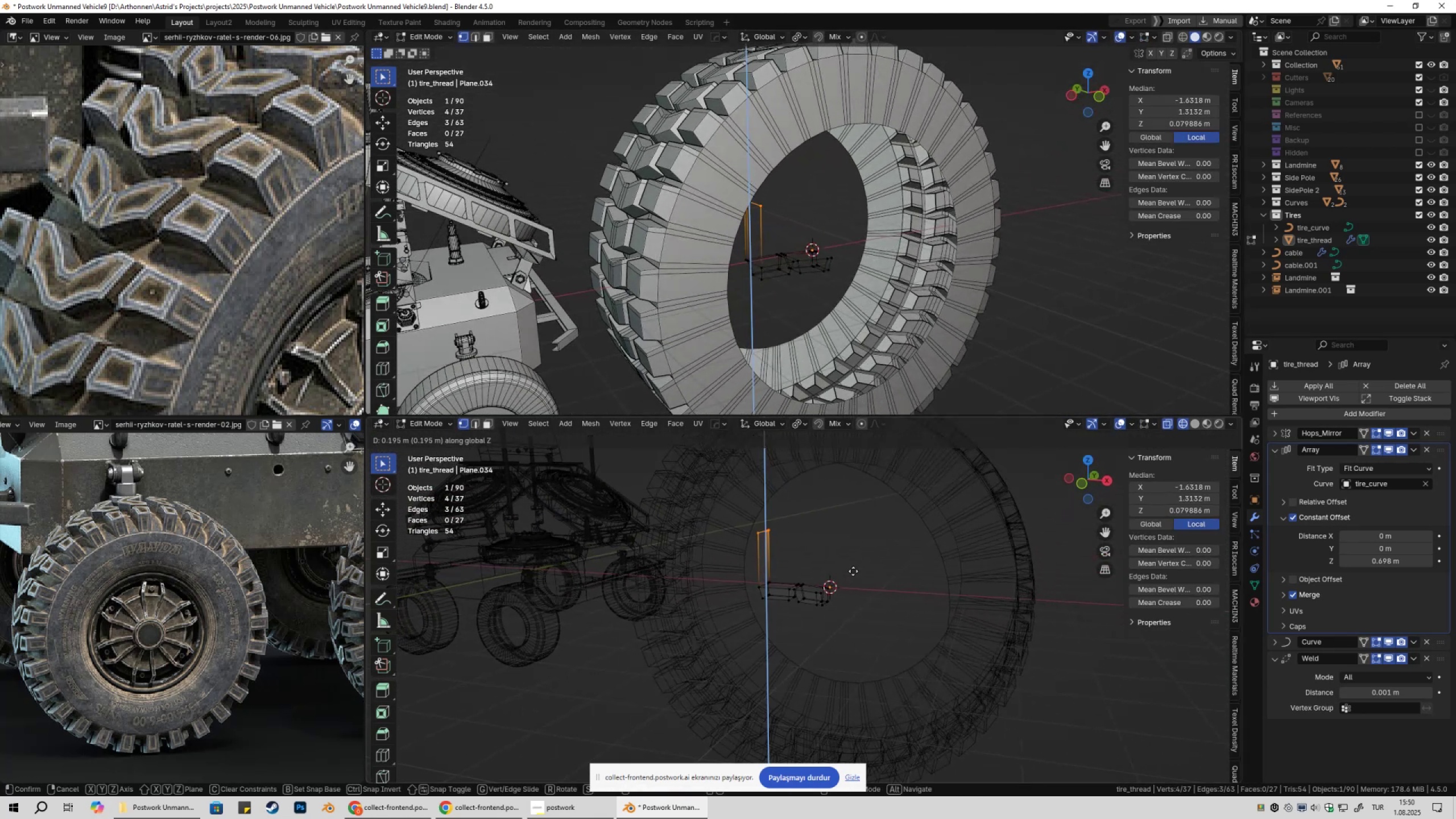 
hold_key(key=ShiftLeft, duration=1.01)
left_click([854, 549])
 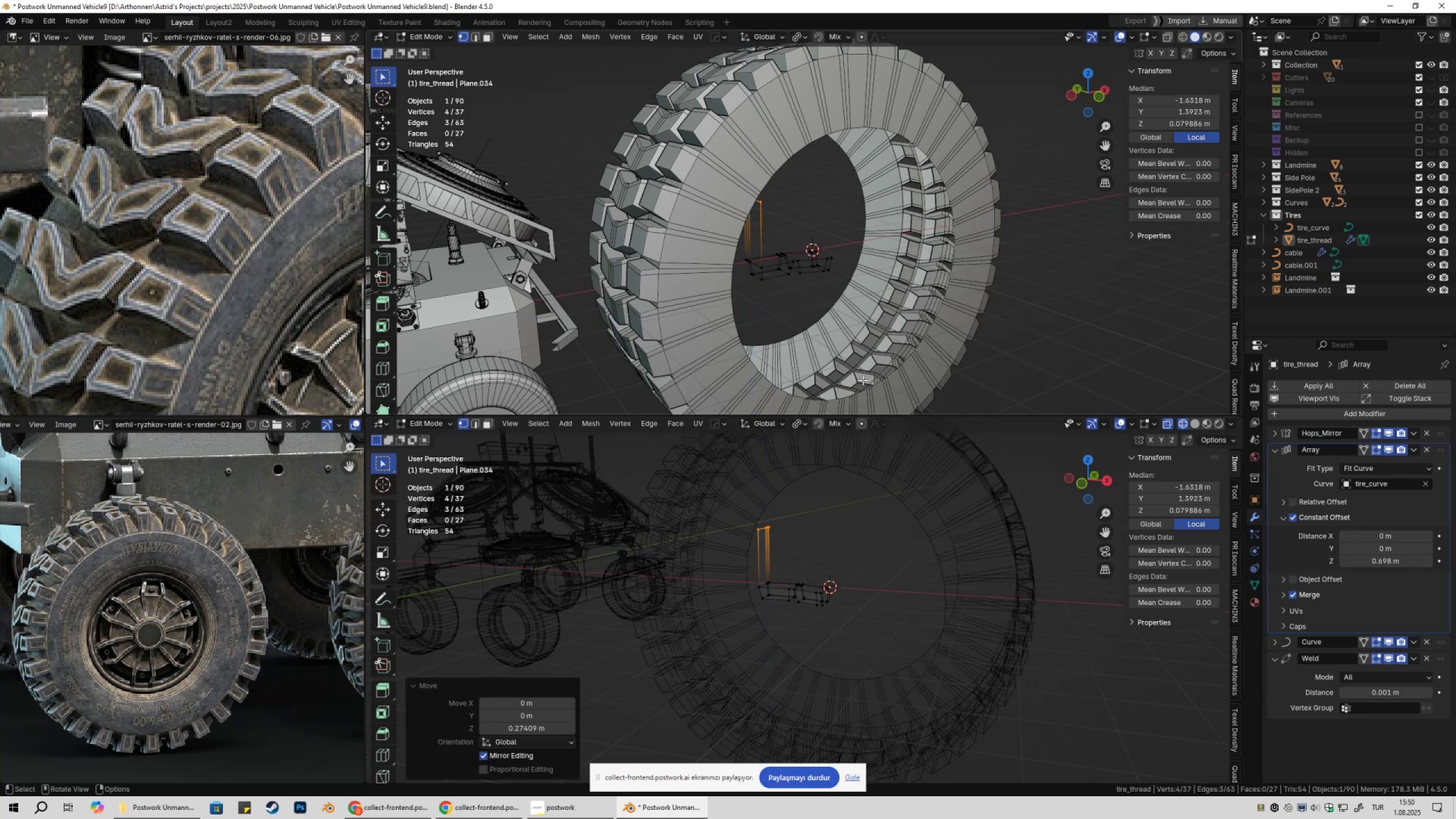 
scroll: coordinate [862, 346], scroll_direction: down, amount: 2.0
 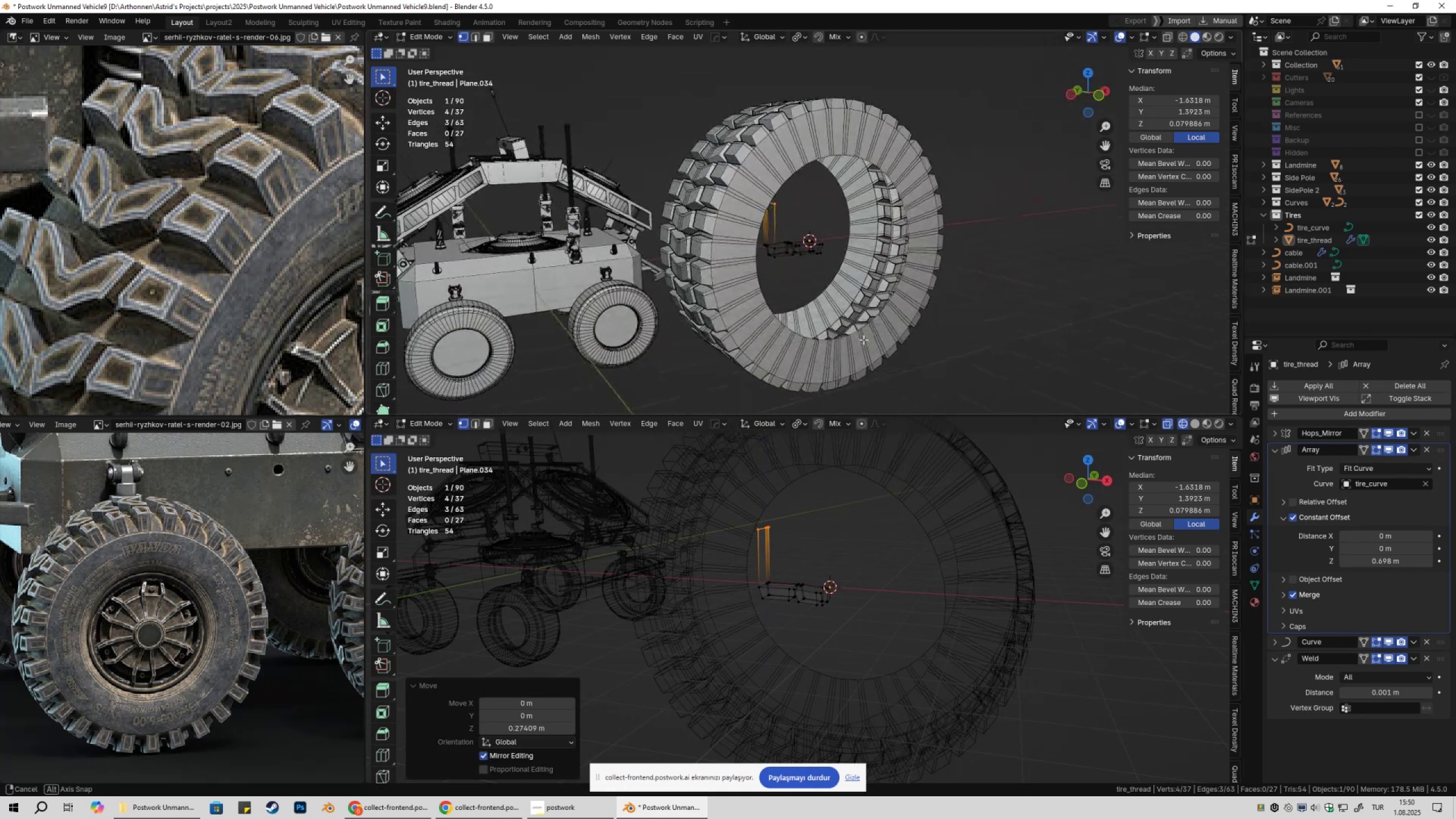 
scroll: coordinate [805, 571], scroll_direction: up, amount: 1.0
 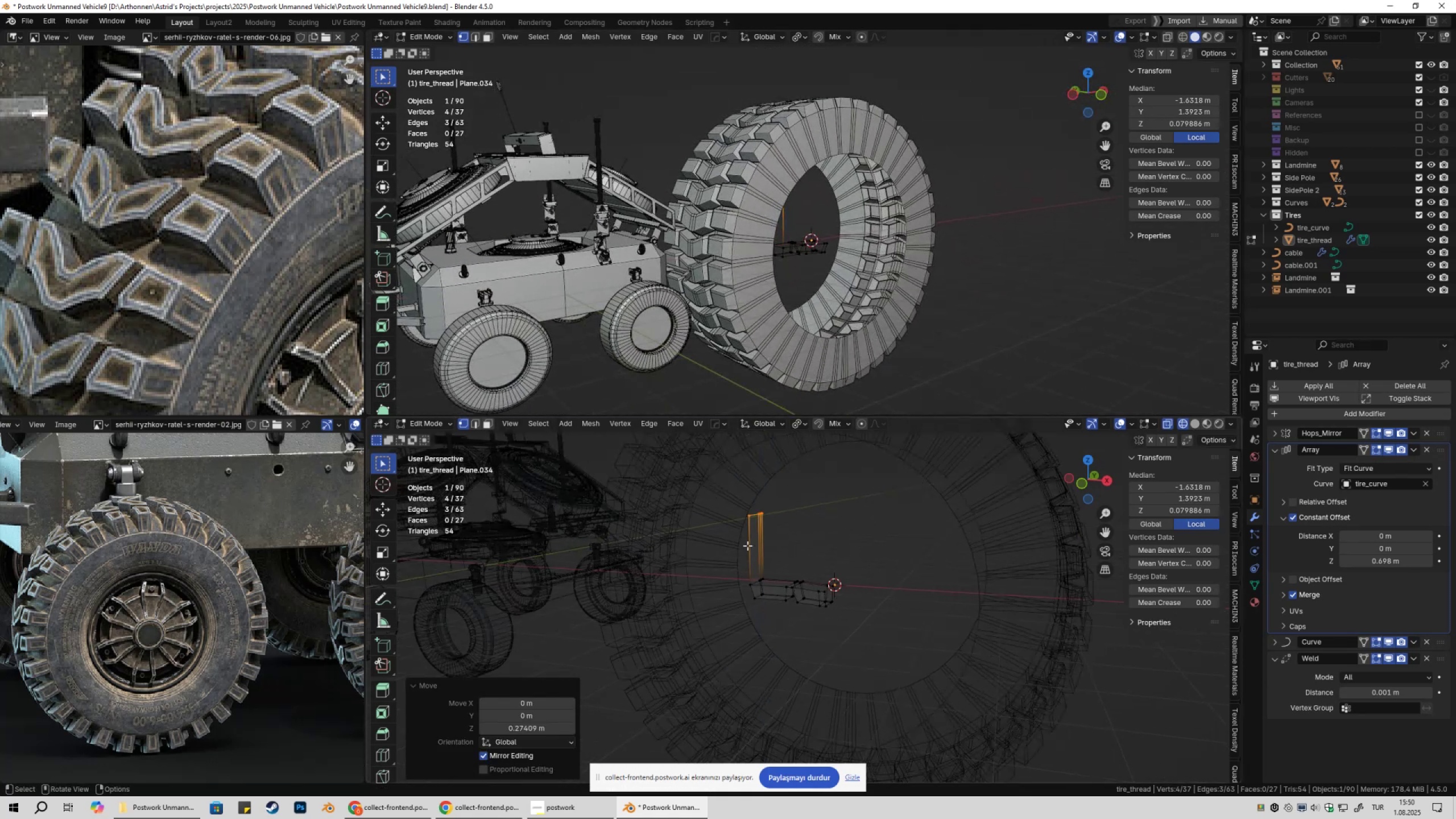 
scroll: coordinate [231, 379], scroll_direction: down, amount: 1.0
 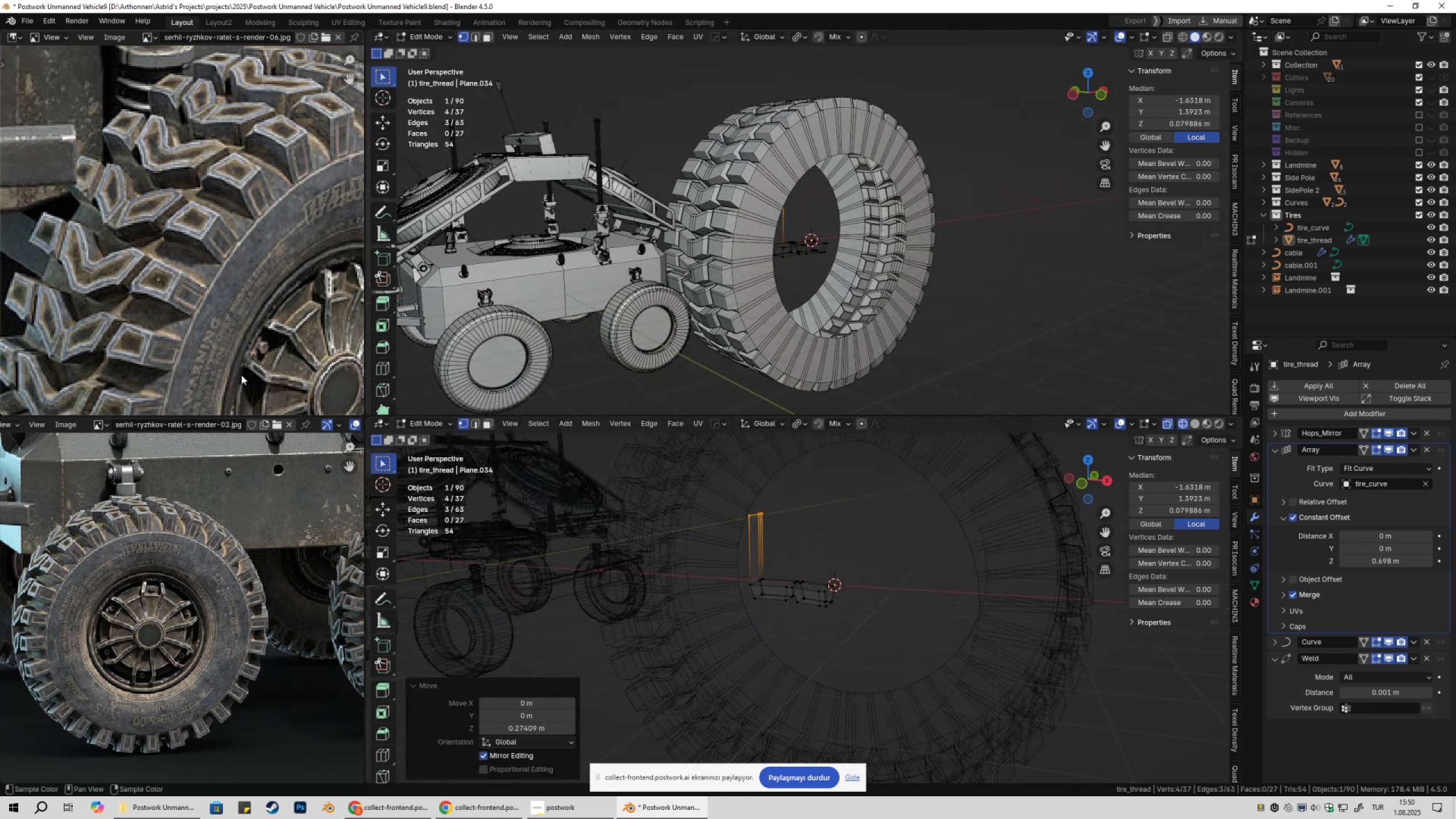 
hold_key(key=ShiftLeft, duration=0.44)
 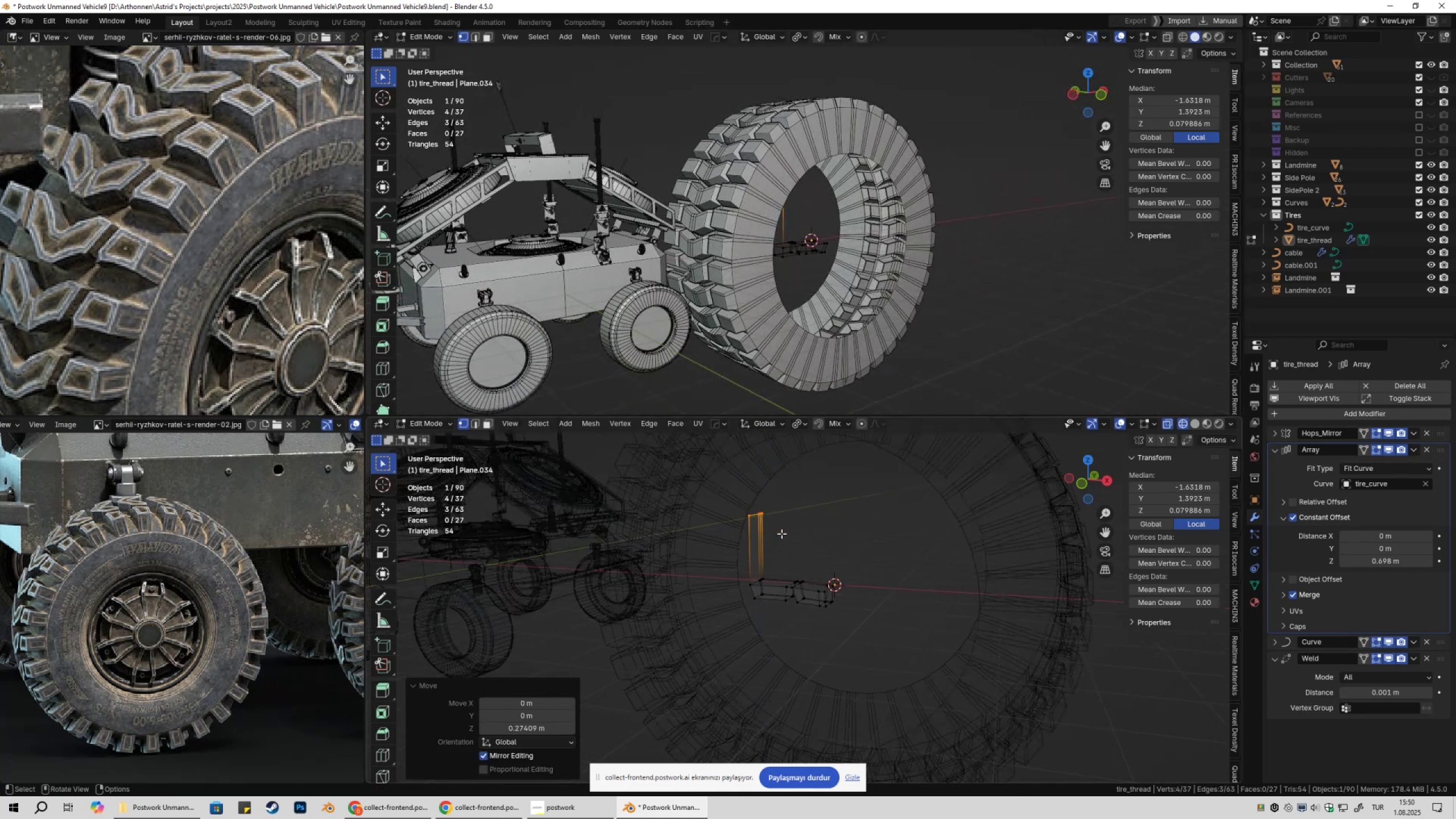 
key(Shift+ShiftLeft)
 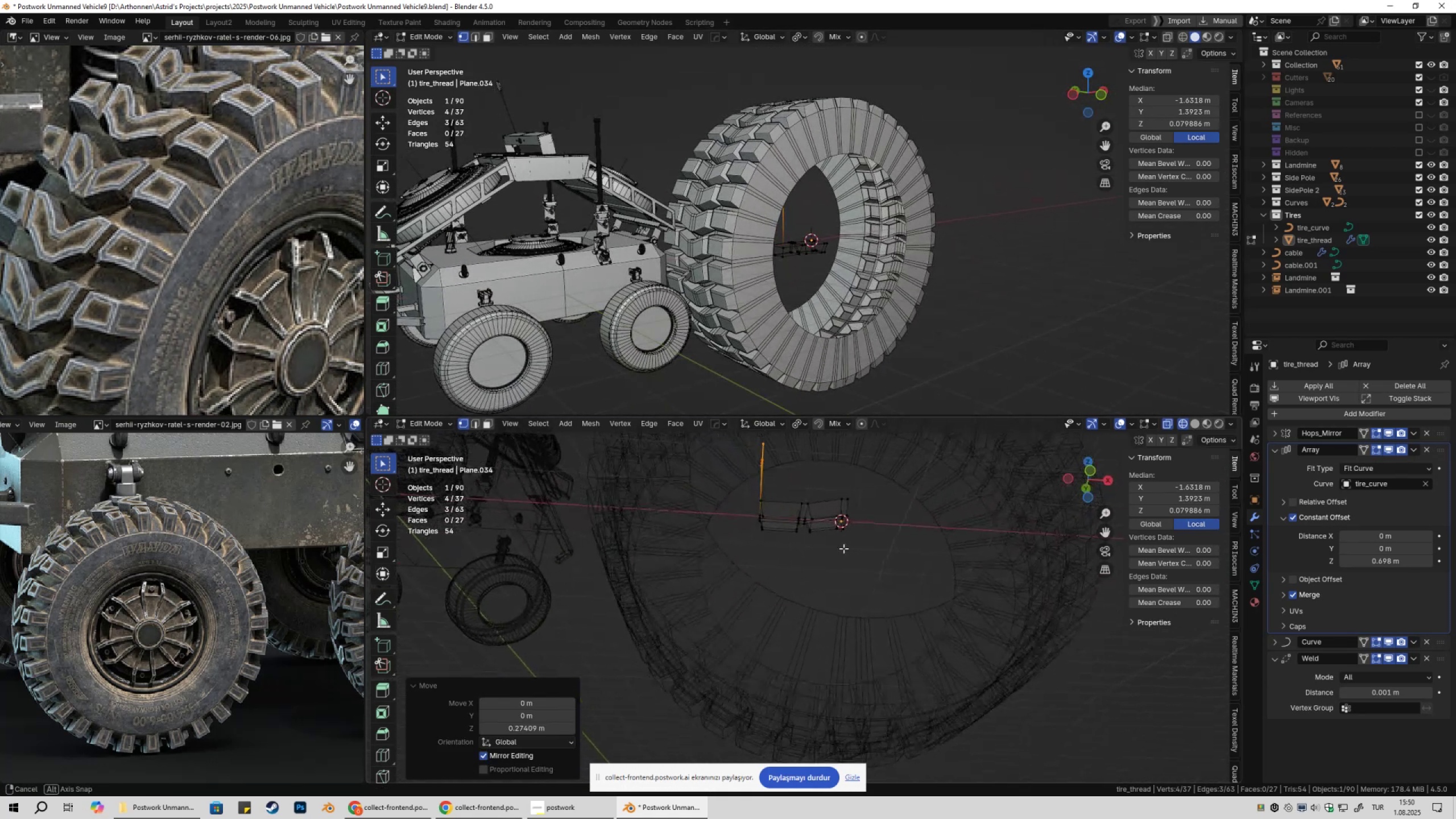 
key(Control+ControlLeft)
 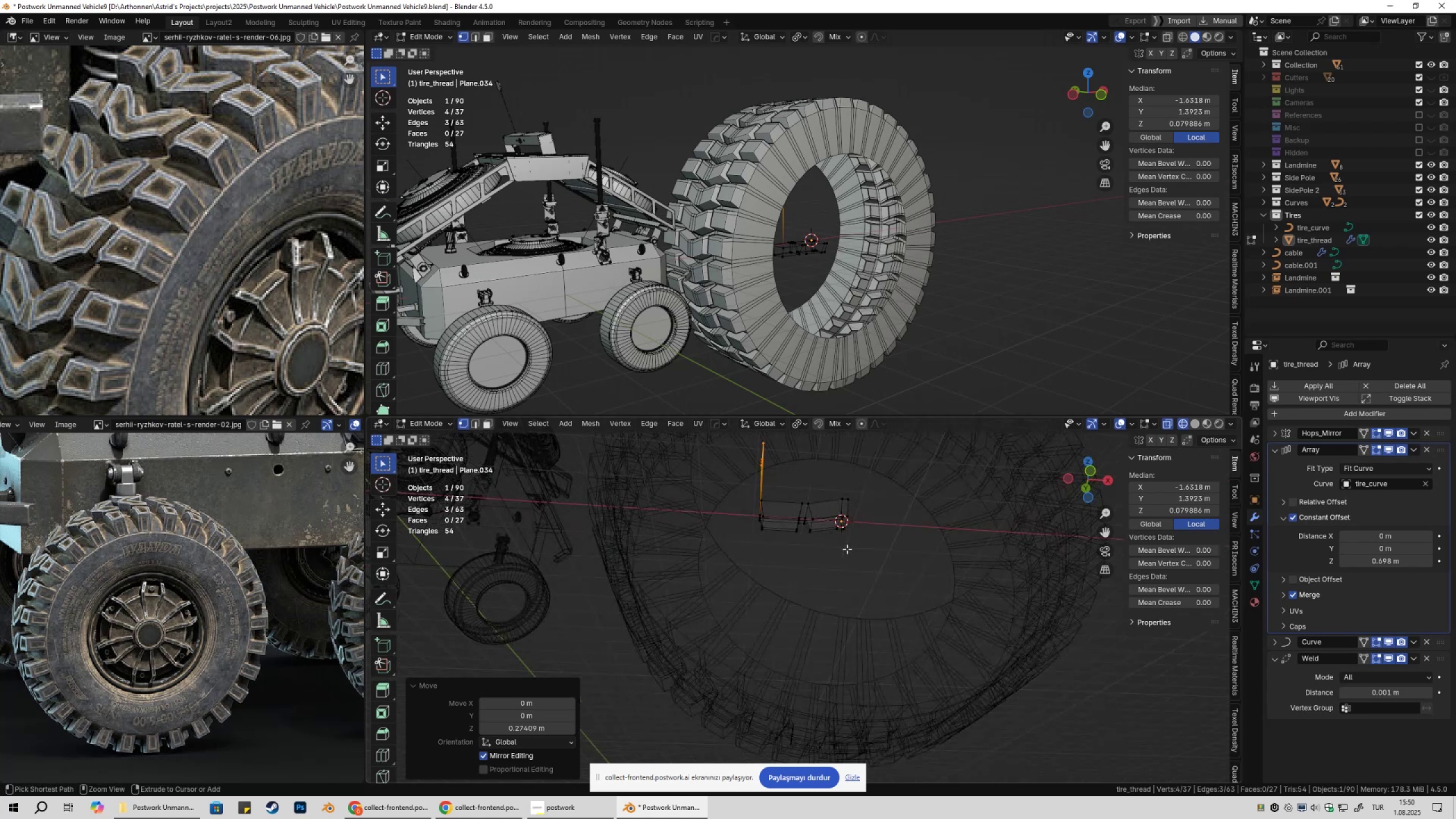 
key(Control+S)
 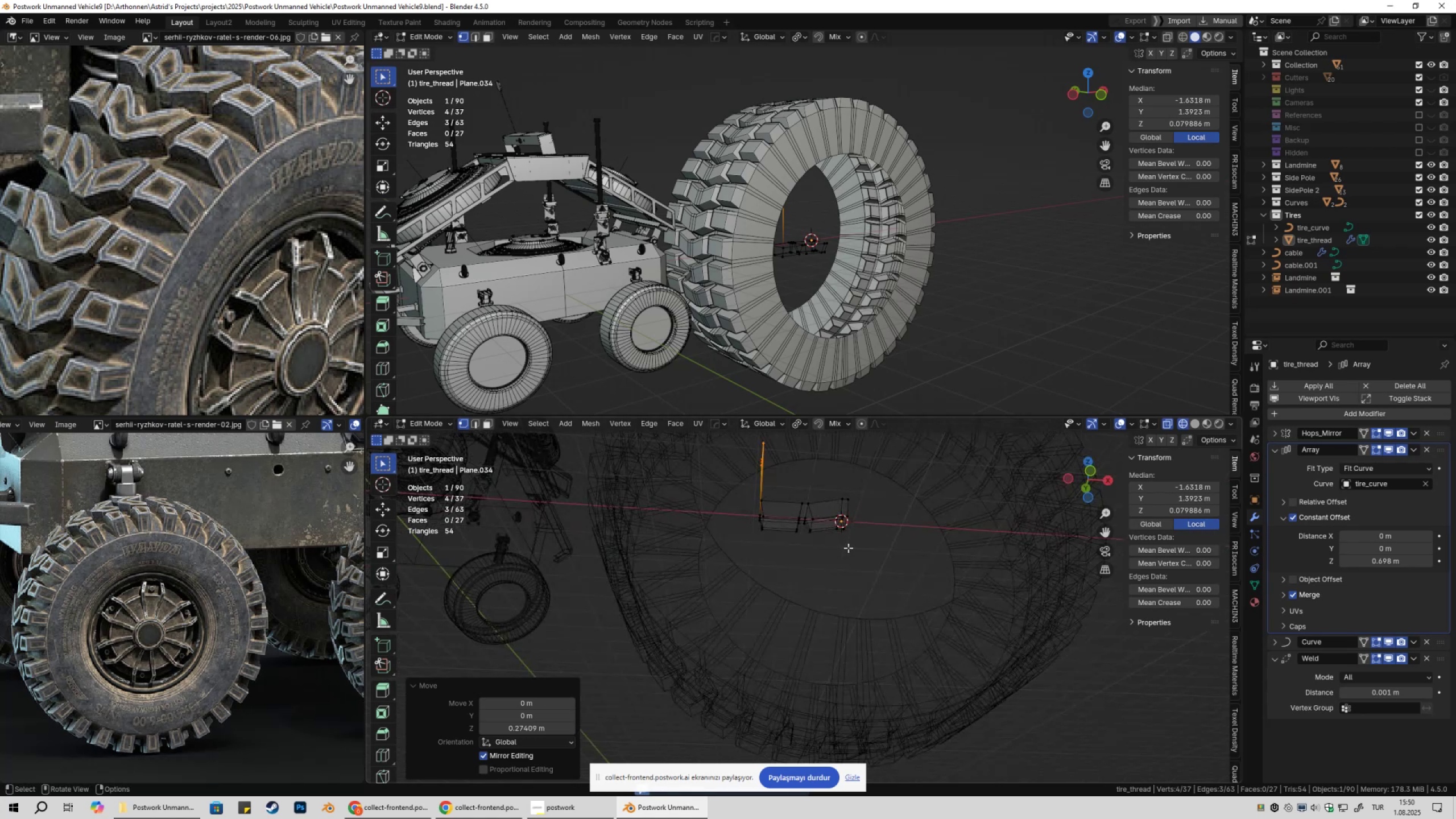 
key(Tab)
 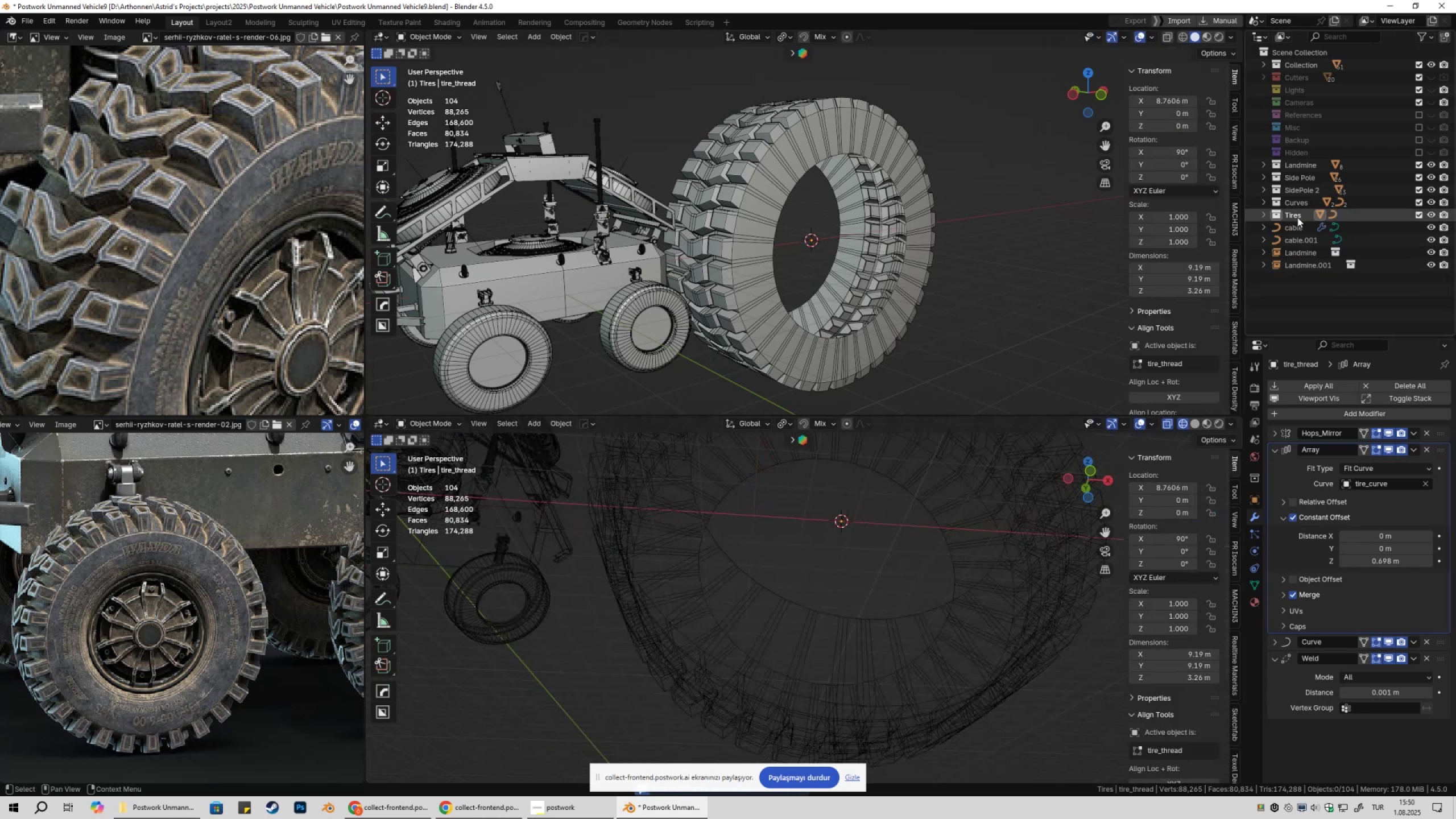 
left_click([1297, 217])
 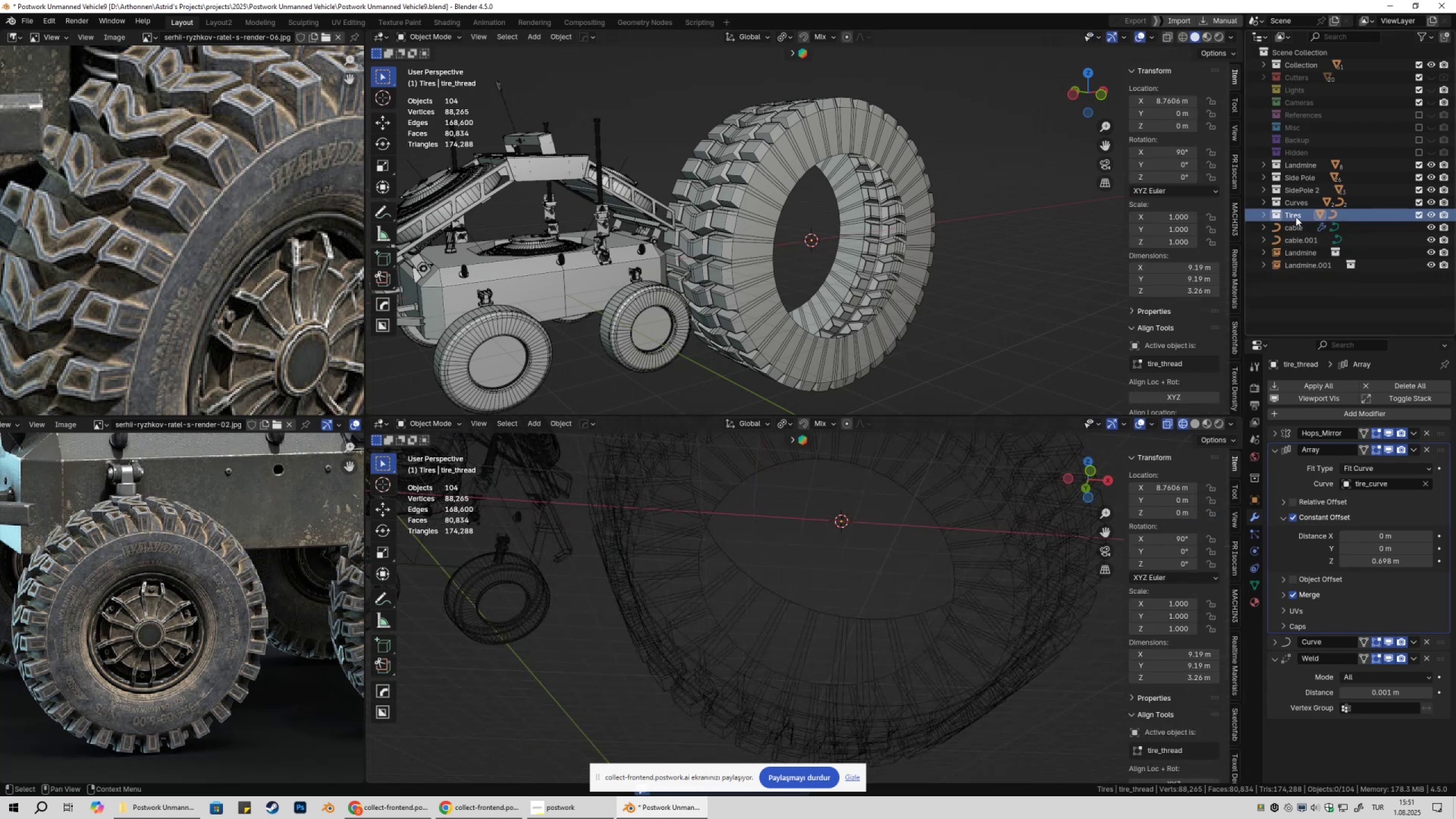 
right_click([1296, 217])
 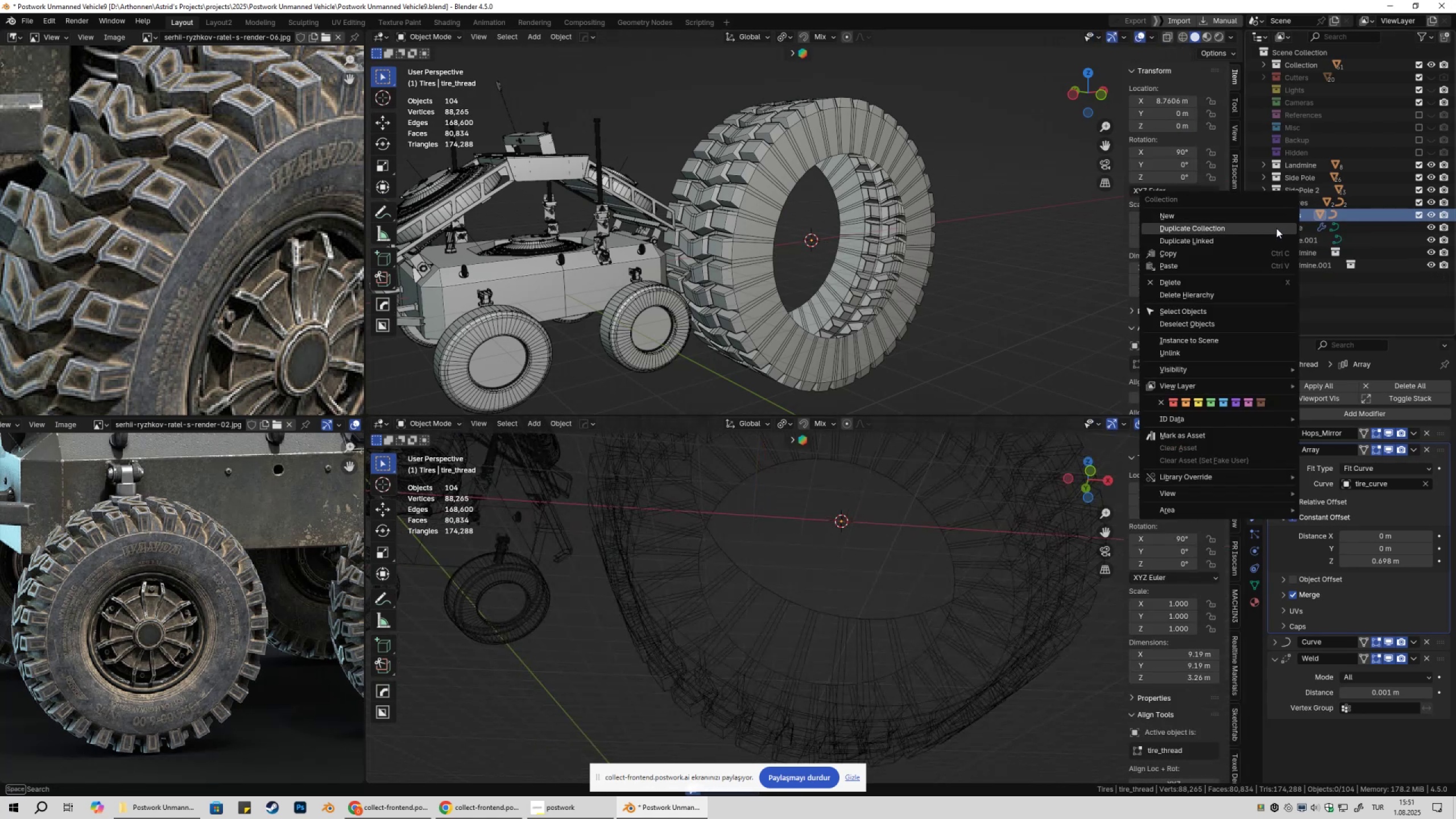 
left_click([1276, 228])
 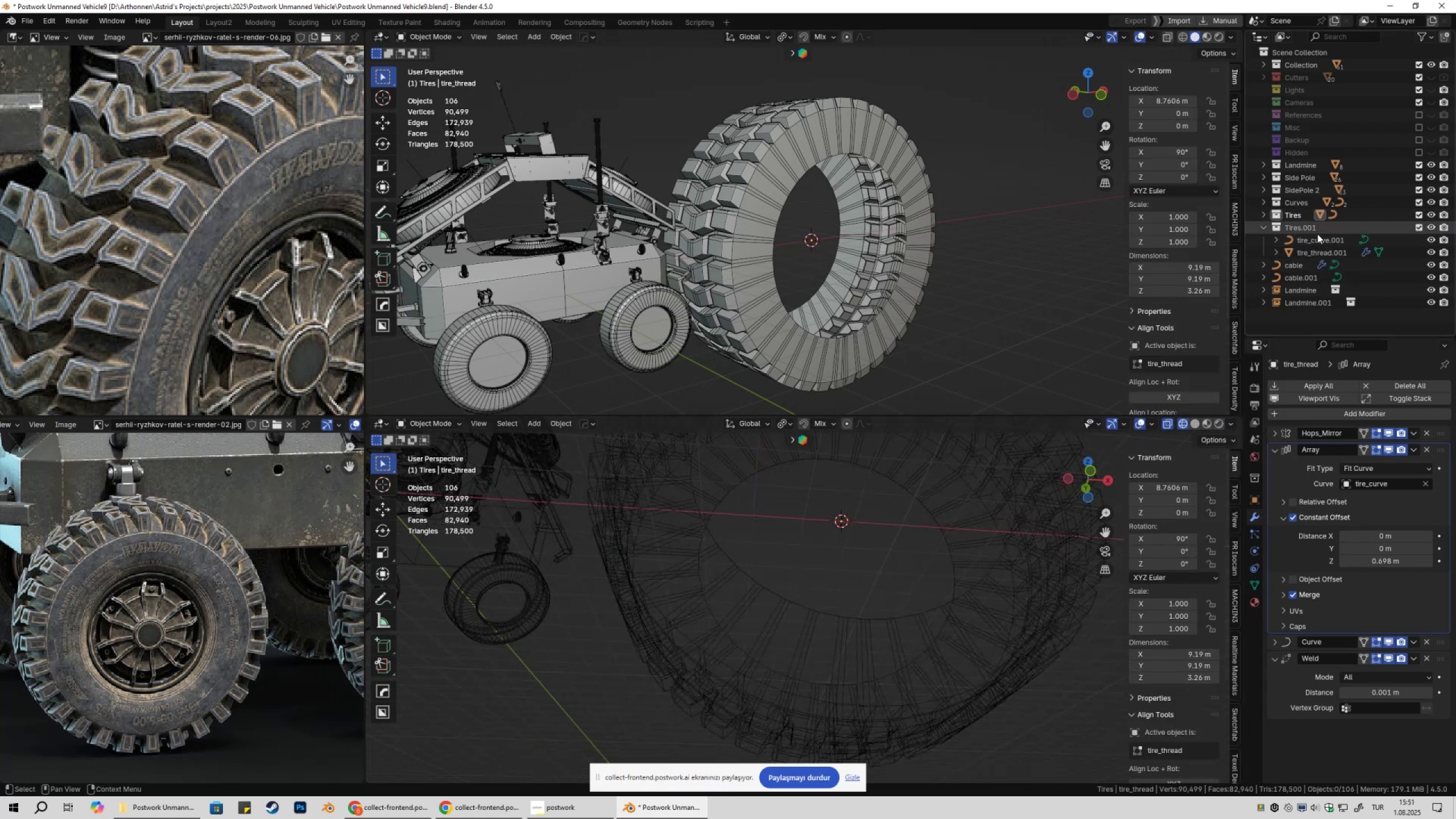 
double_click([1314, 230])
 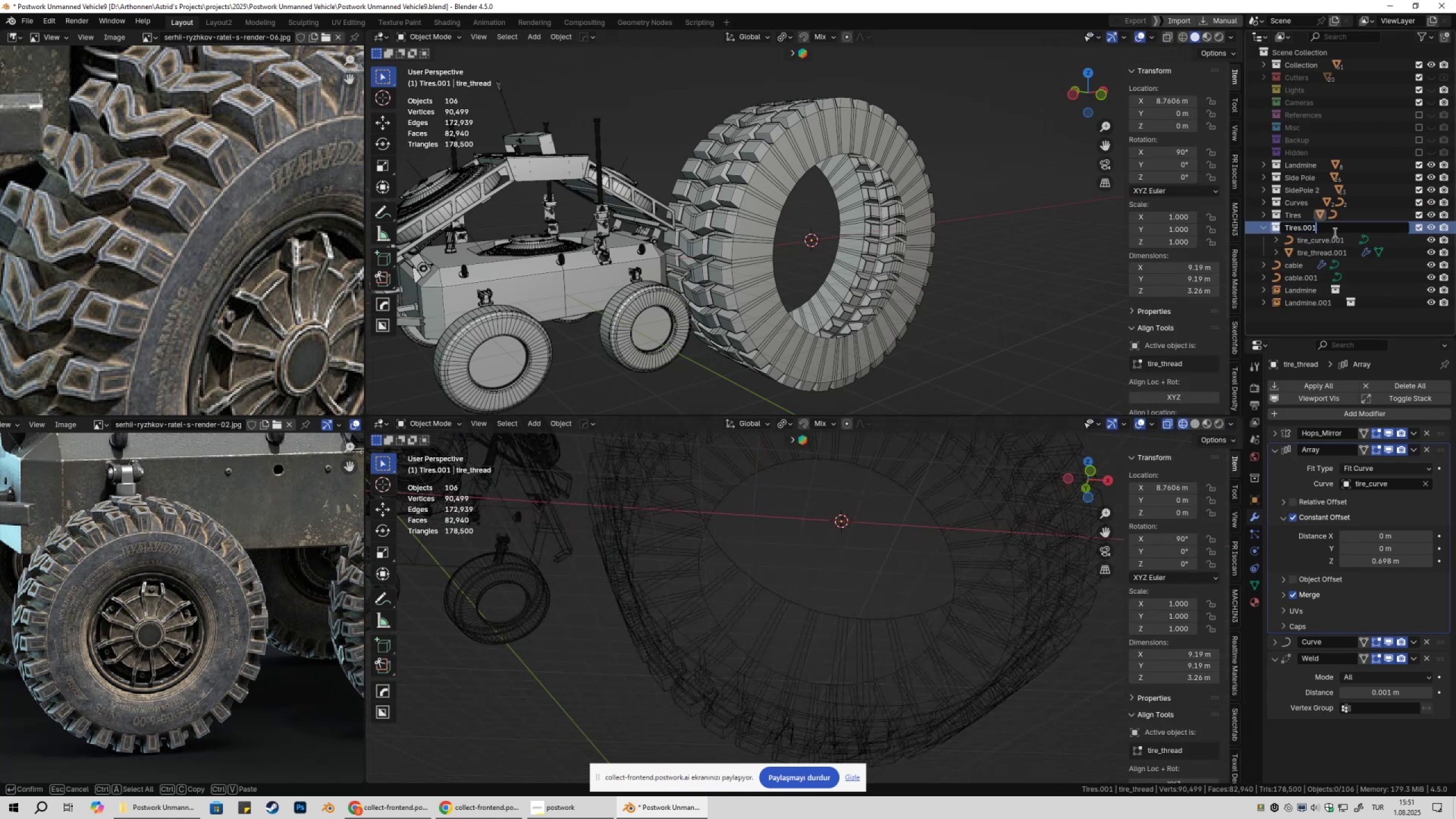 
key(Backspace)
key(Backspace)
key(Backspace)
type(Backup)
 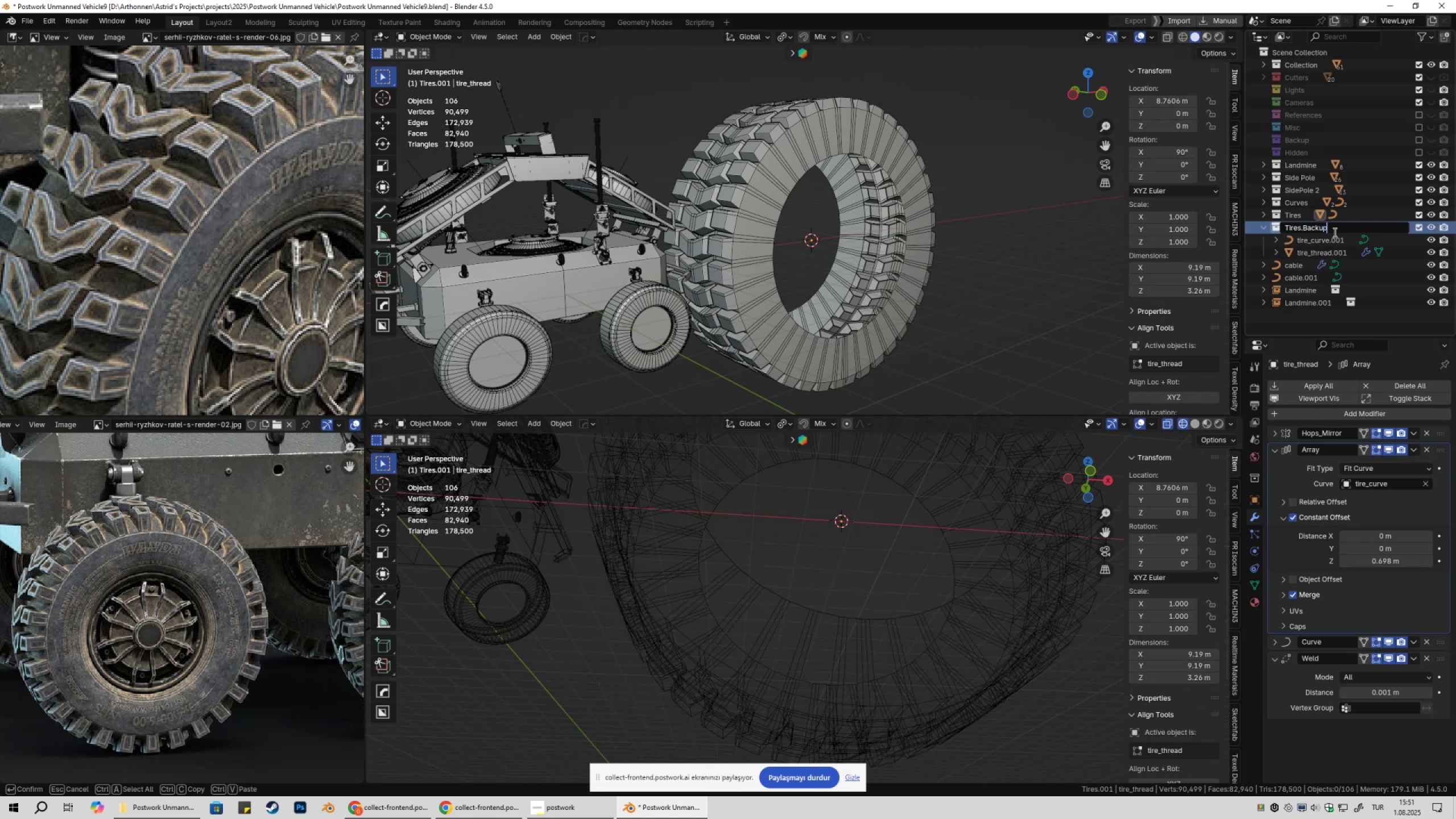 
key(Enter)
 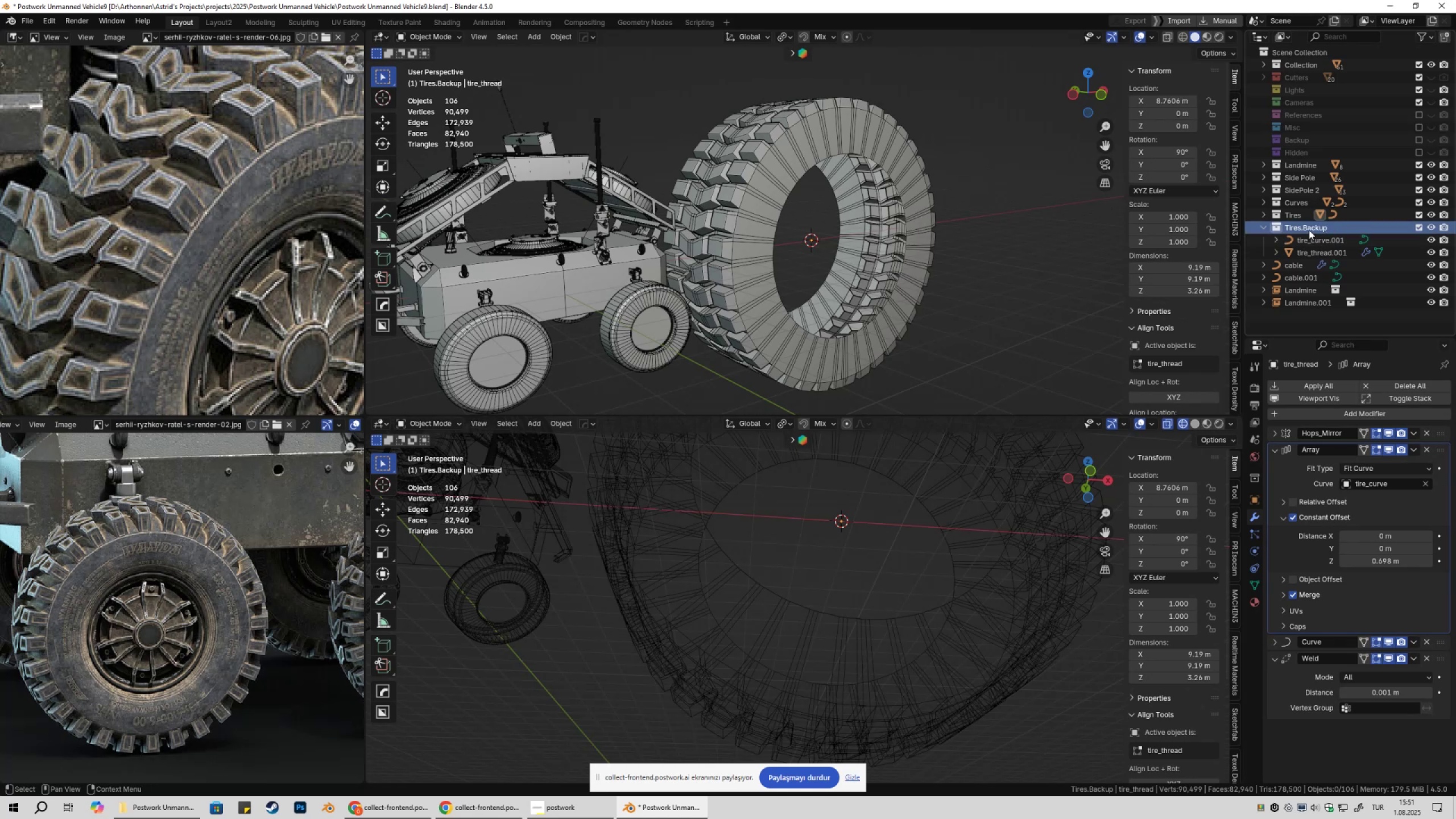 
left_click_drag(start_coordinate=[1309, 230], to_coordinate=[1309, 141])
 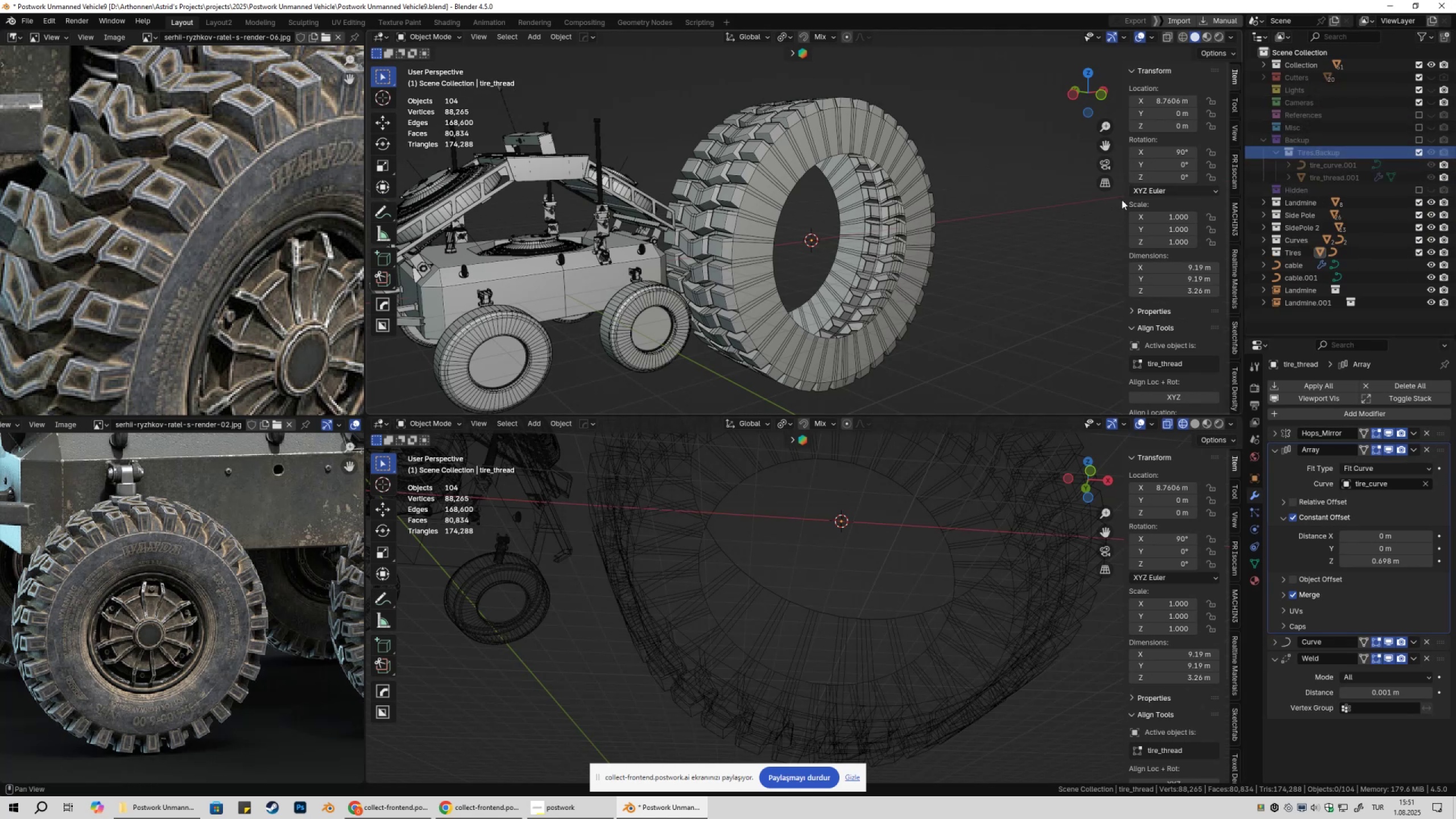 
left_click([992, 249])
 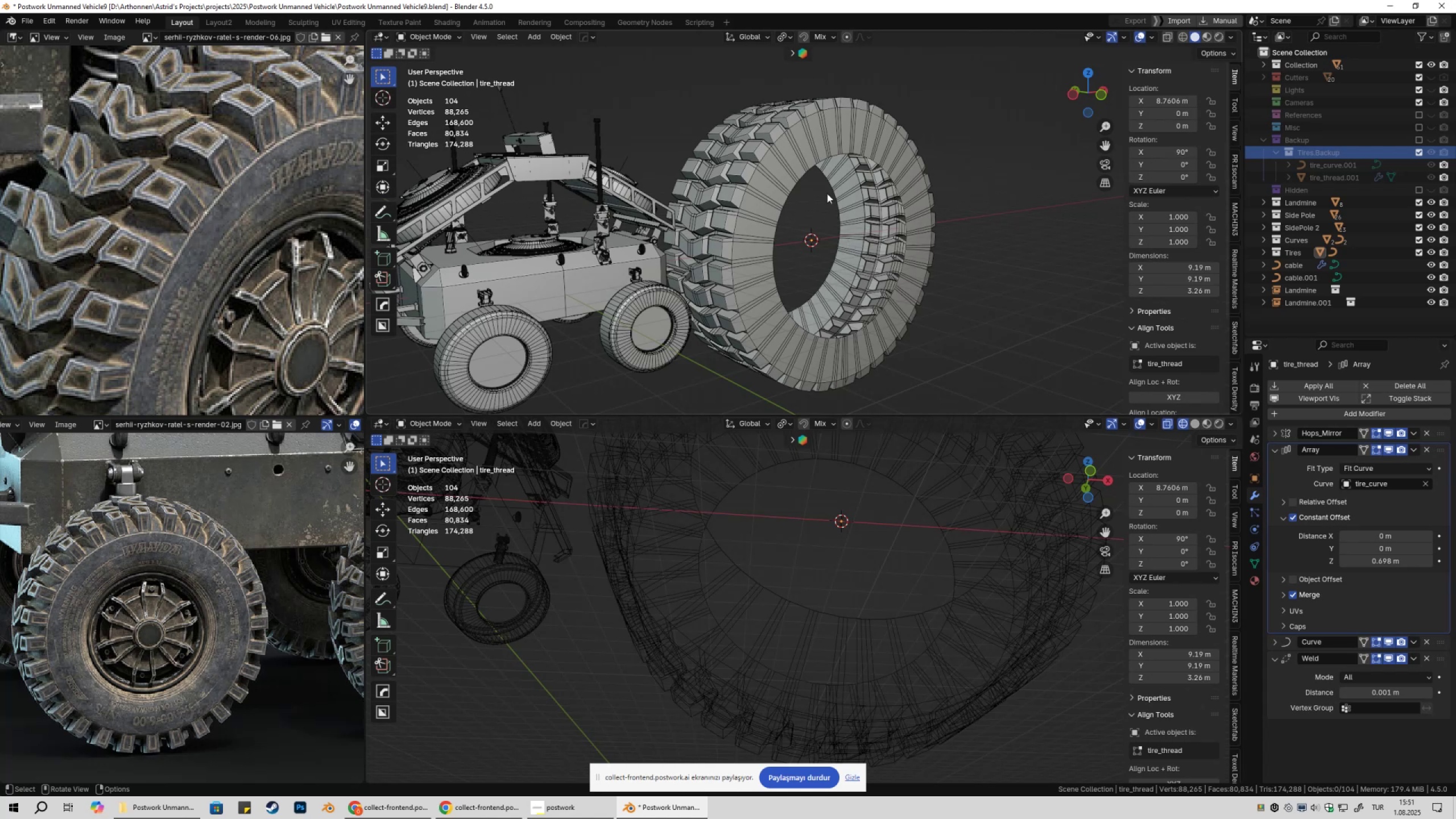 
left_click([821, 163])
 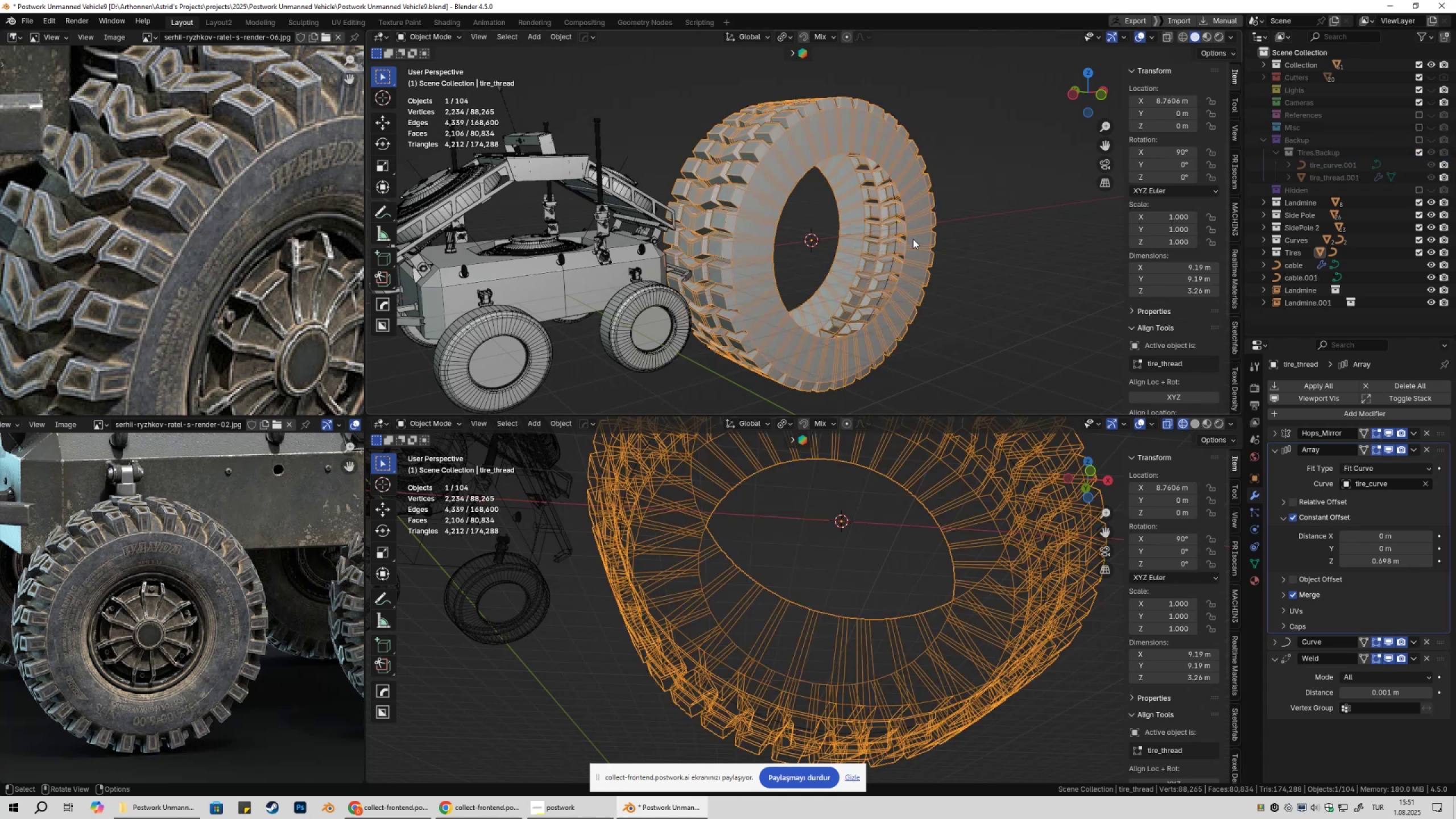 
key(Tab)
 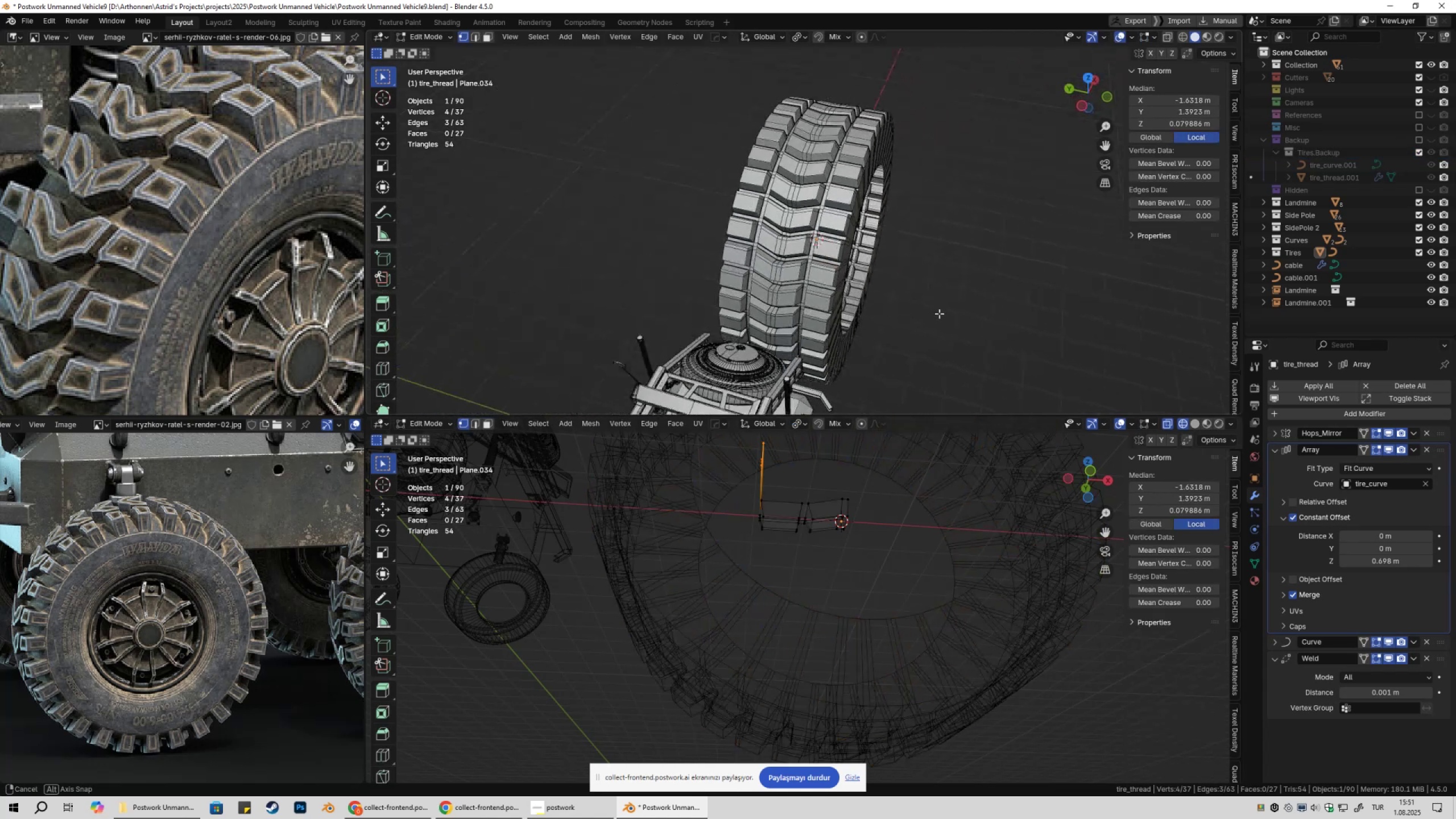 
scroll: coordinate [750, 301], scroll_direction: up, amount: 6.0
 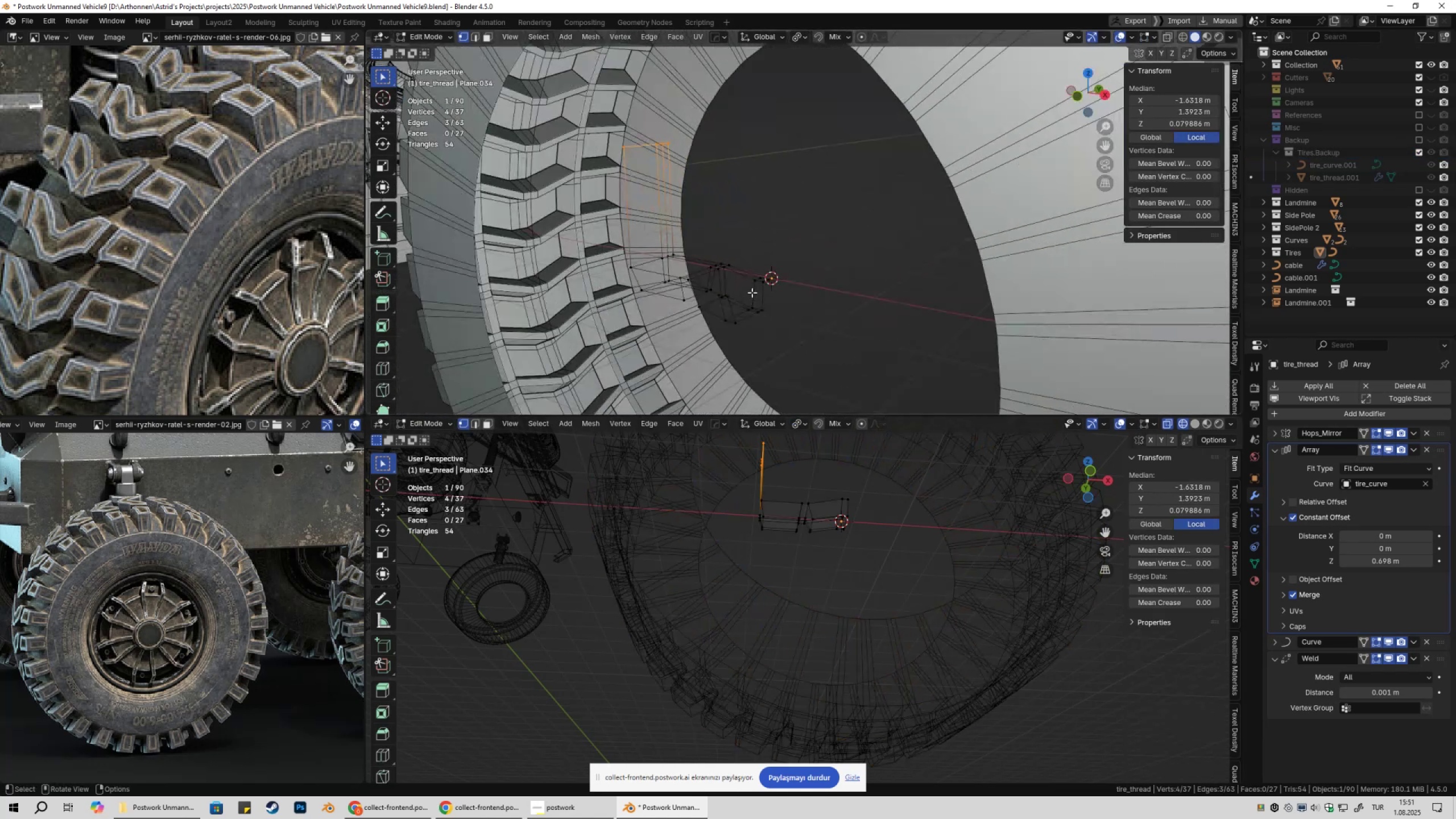 
key(Shift+ShiftLeft)
 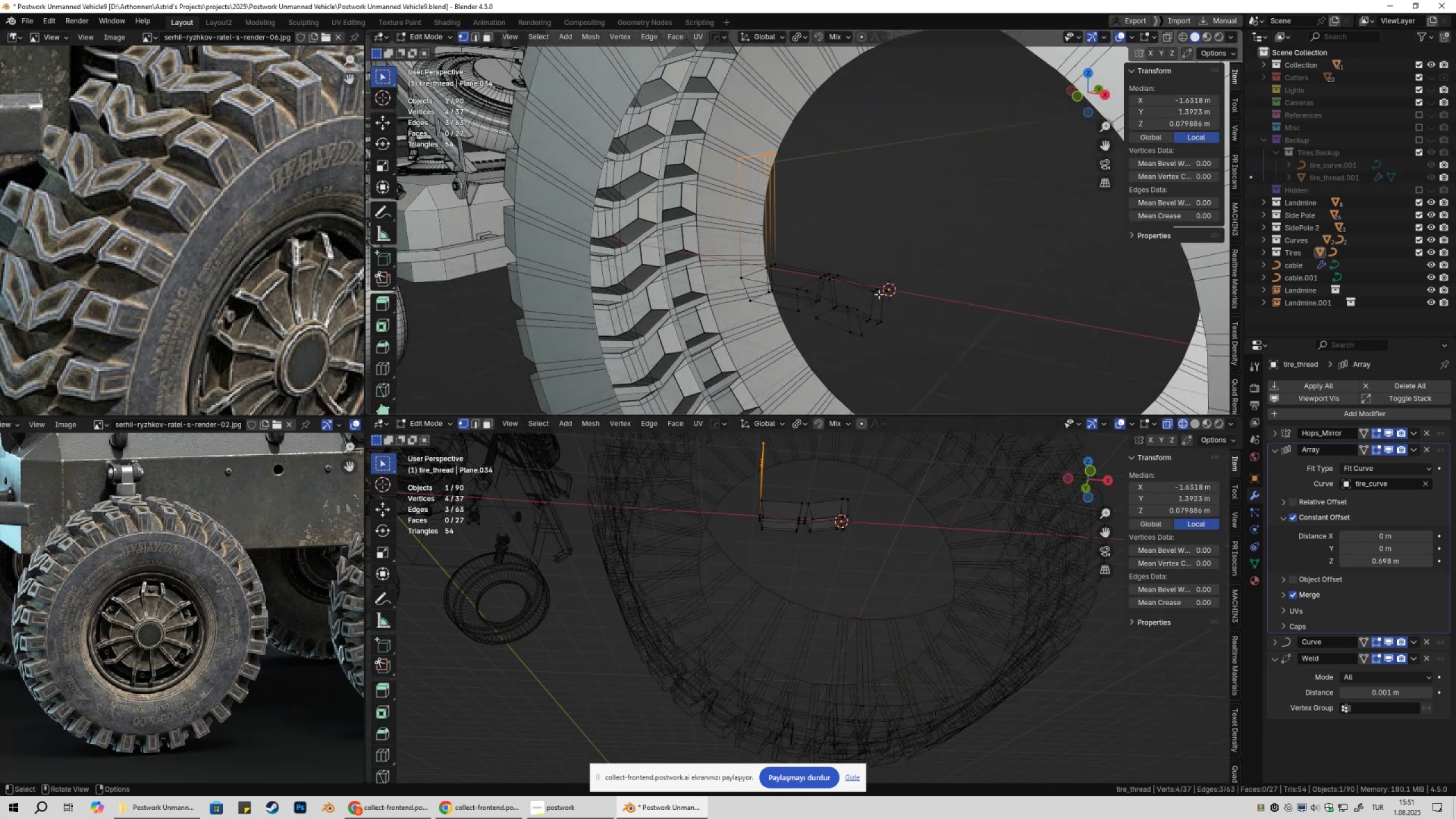 
scroll: coordinate [859, 290], scroll_direction: up, amount: 1.0
 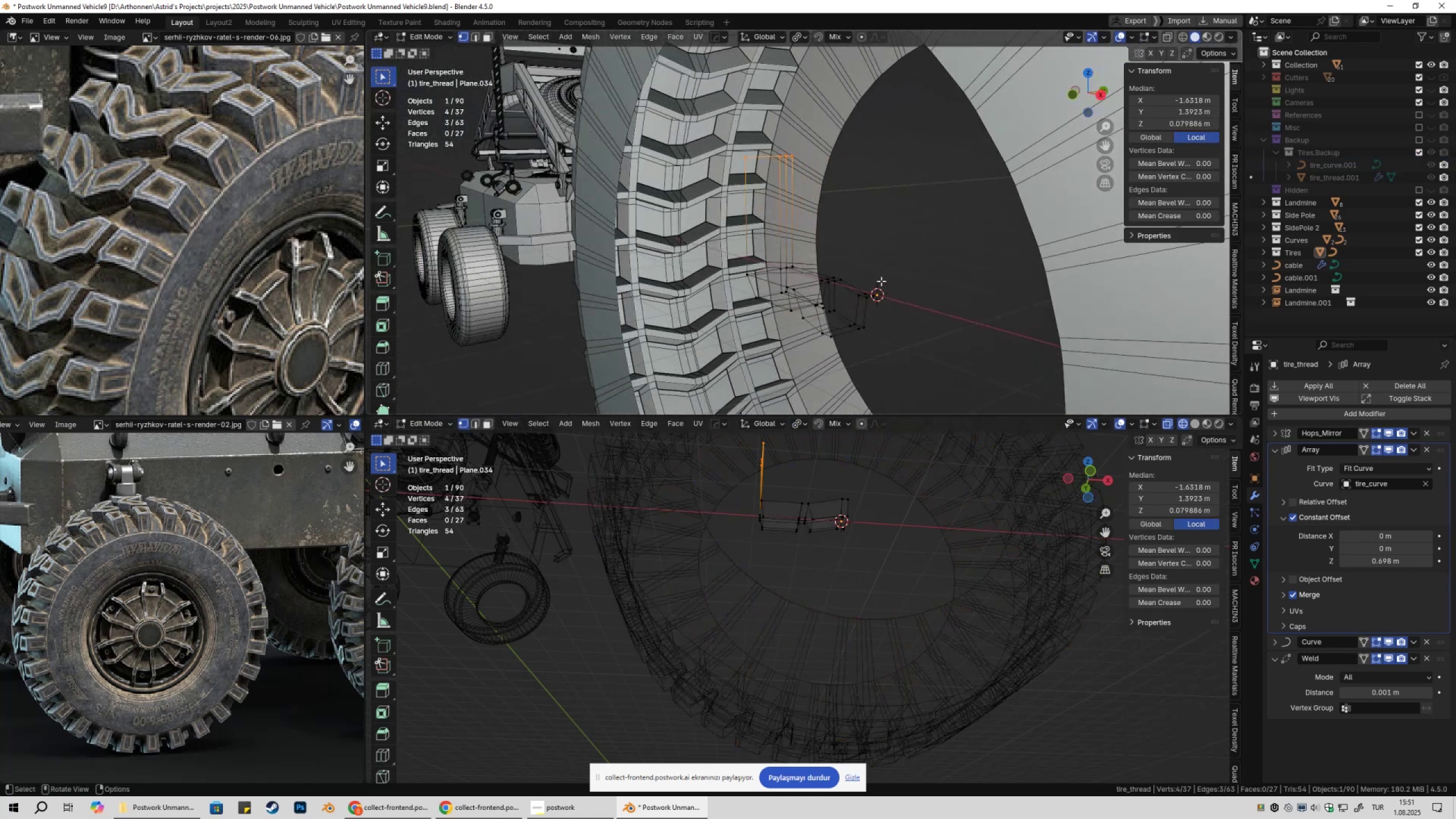 
key(Tab)
 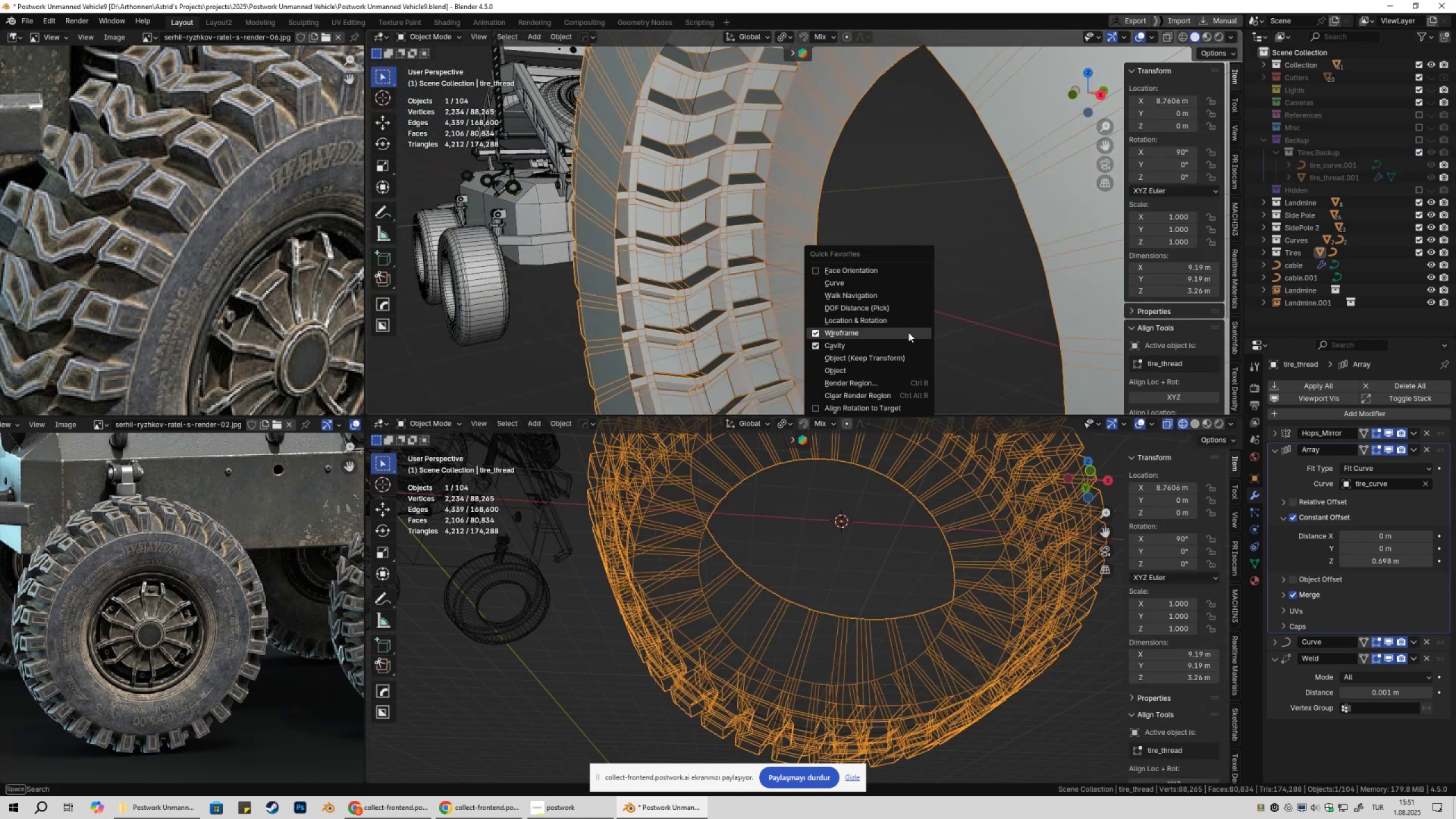 
left_click([908, 332])
 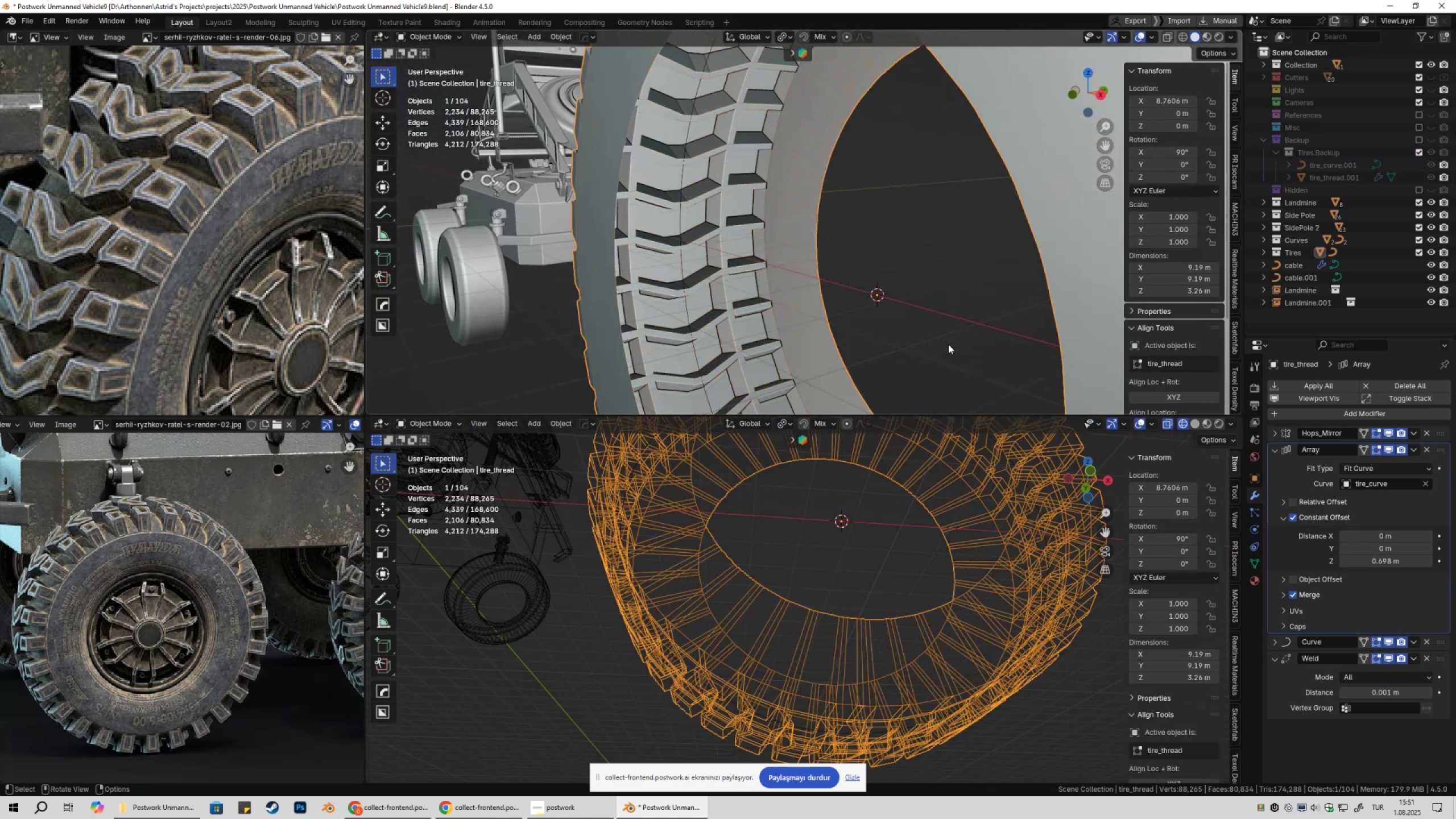 
key(Tab)
 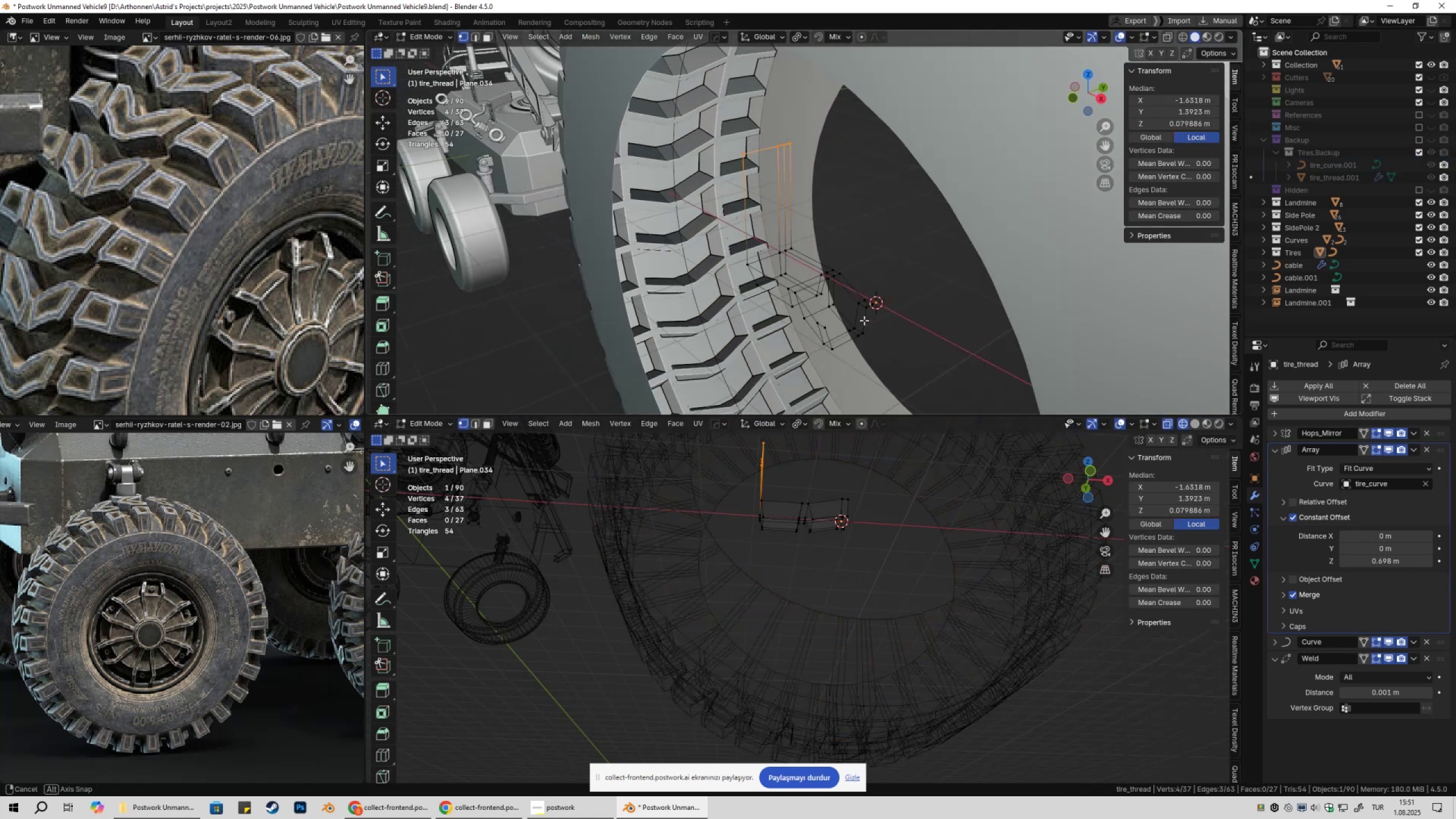 
scroll: coordinate [857, 320], scroll_direction: up, amount: 2.0
 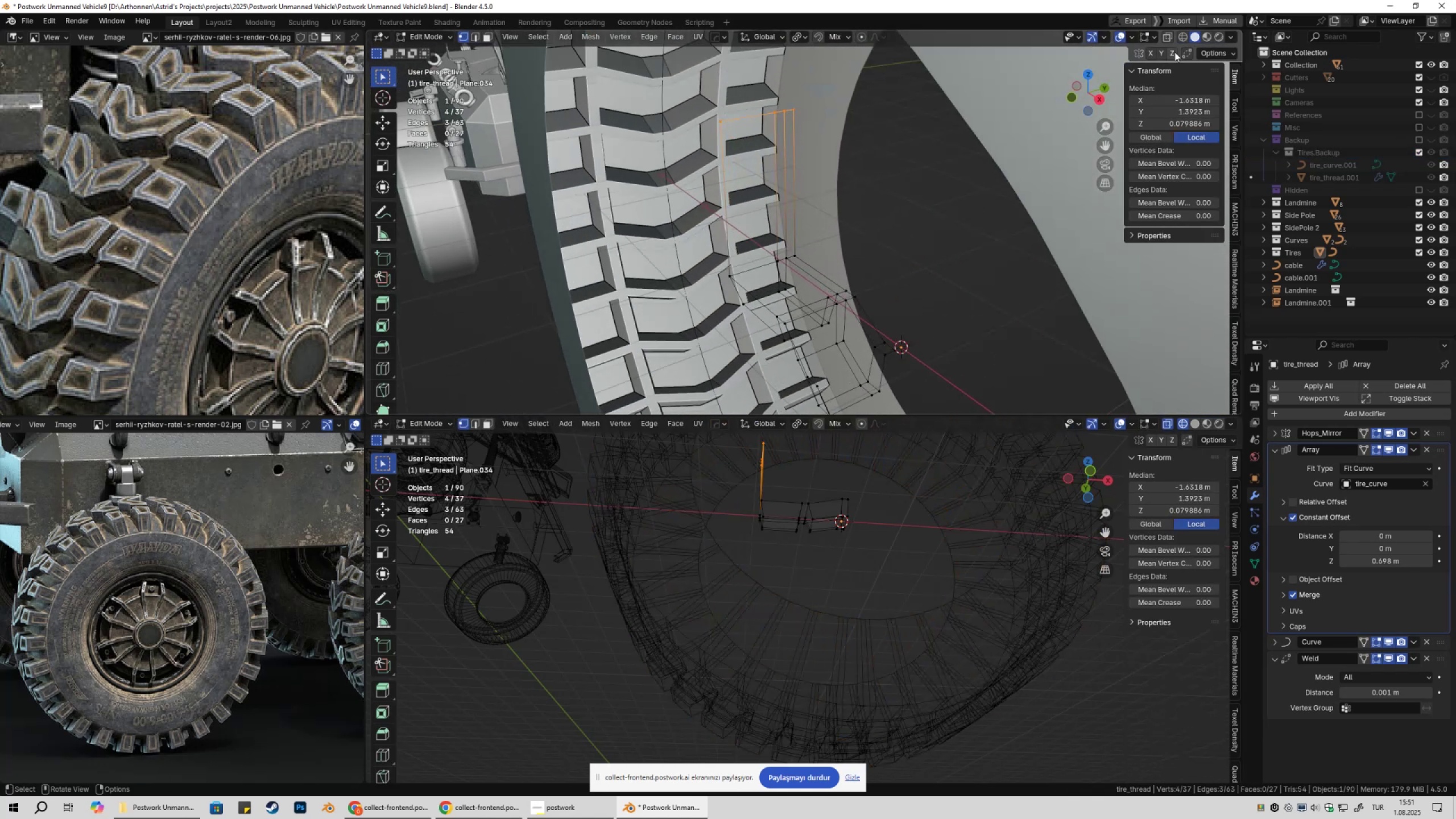 
key(Shift+ShiftLeft)
 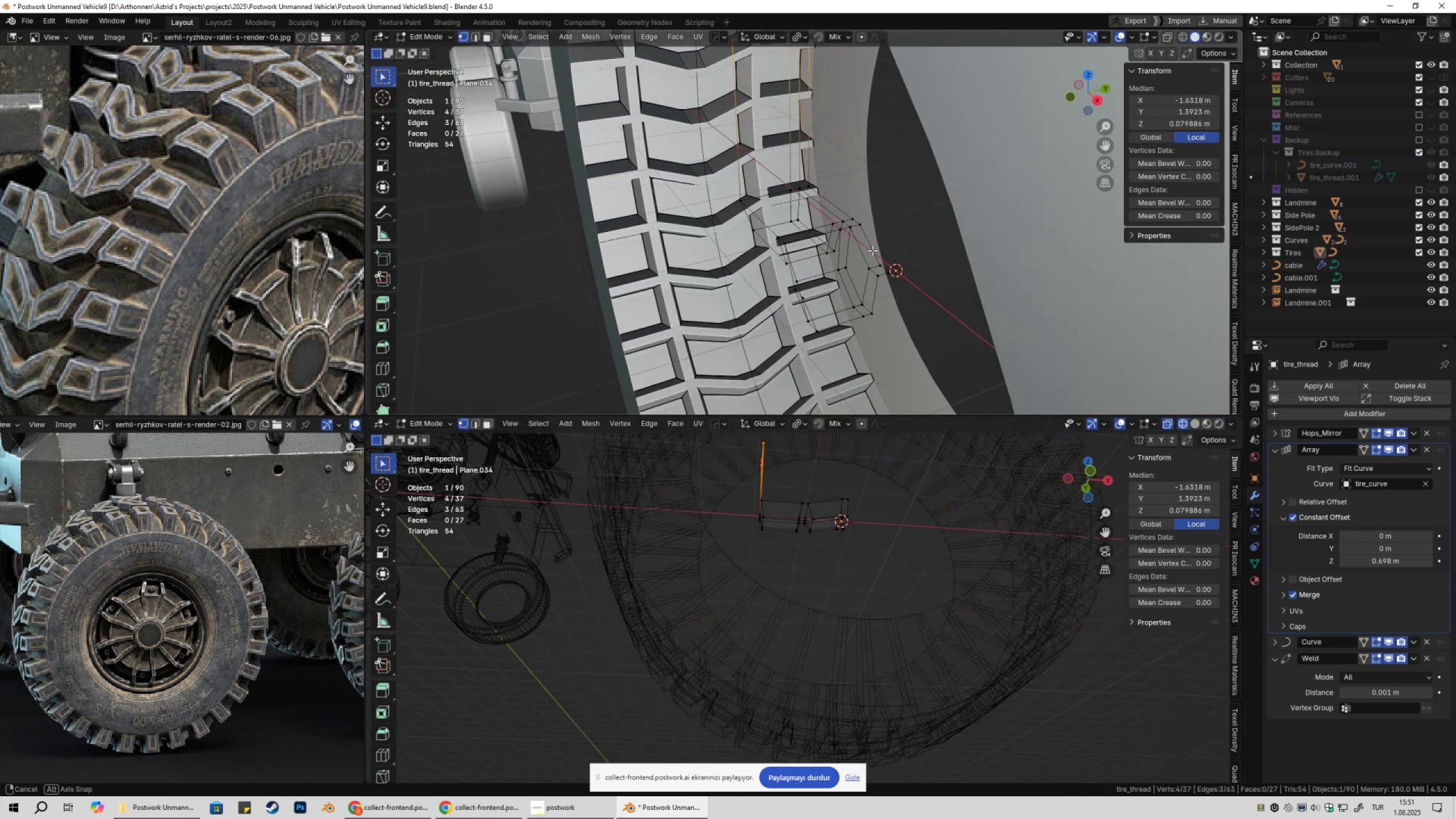 
key(Tab)
 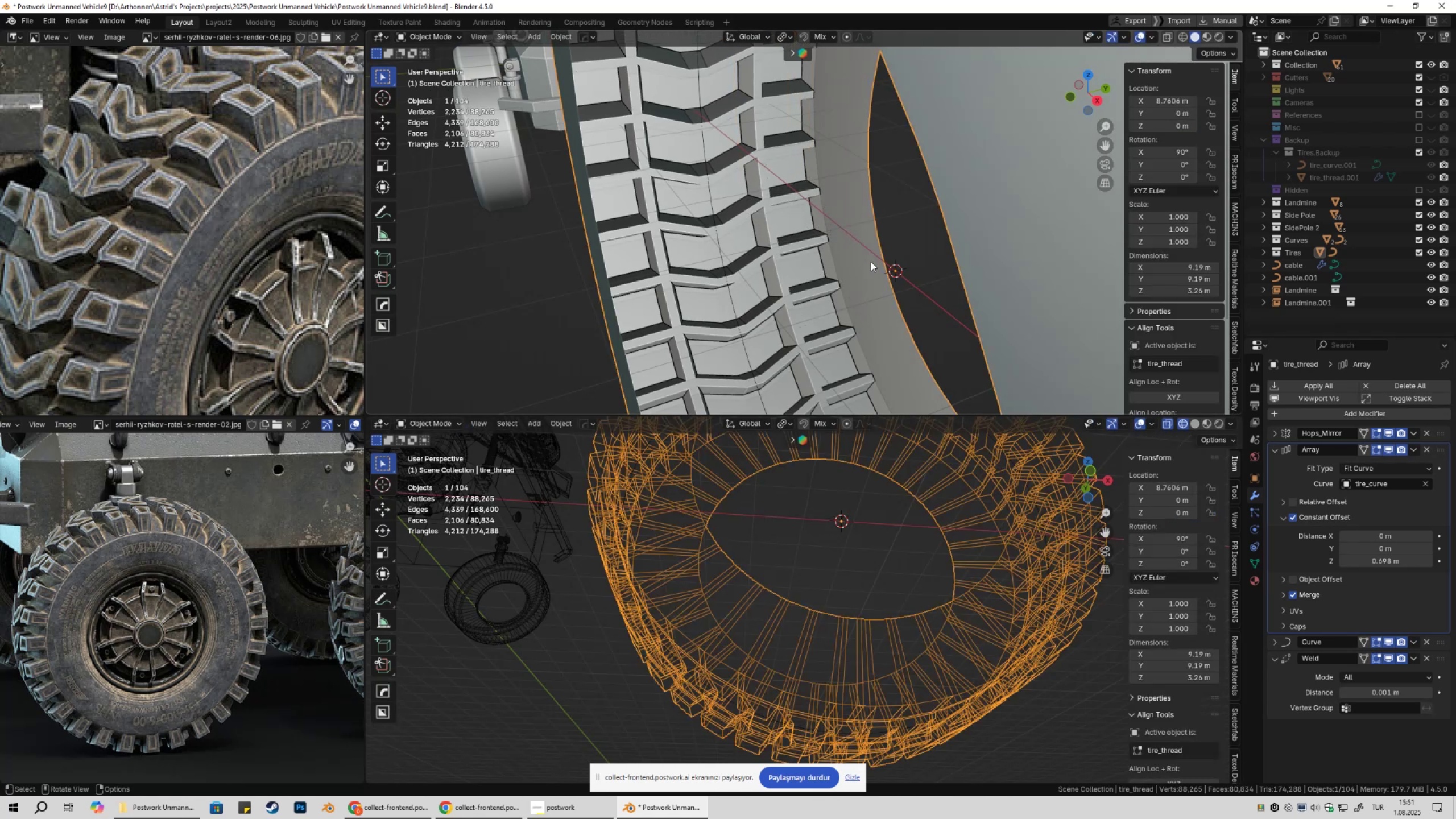 
key(Tab)
 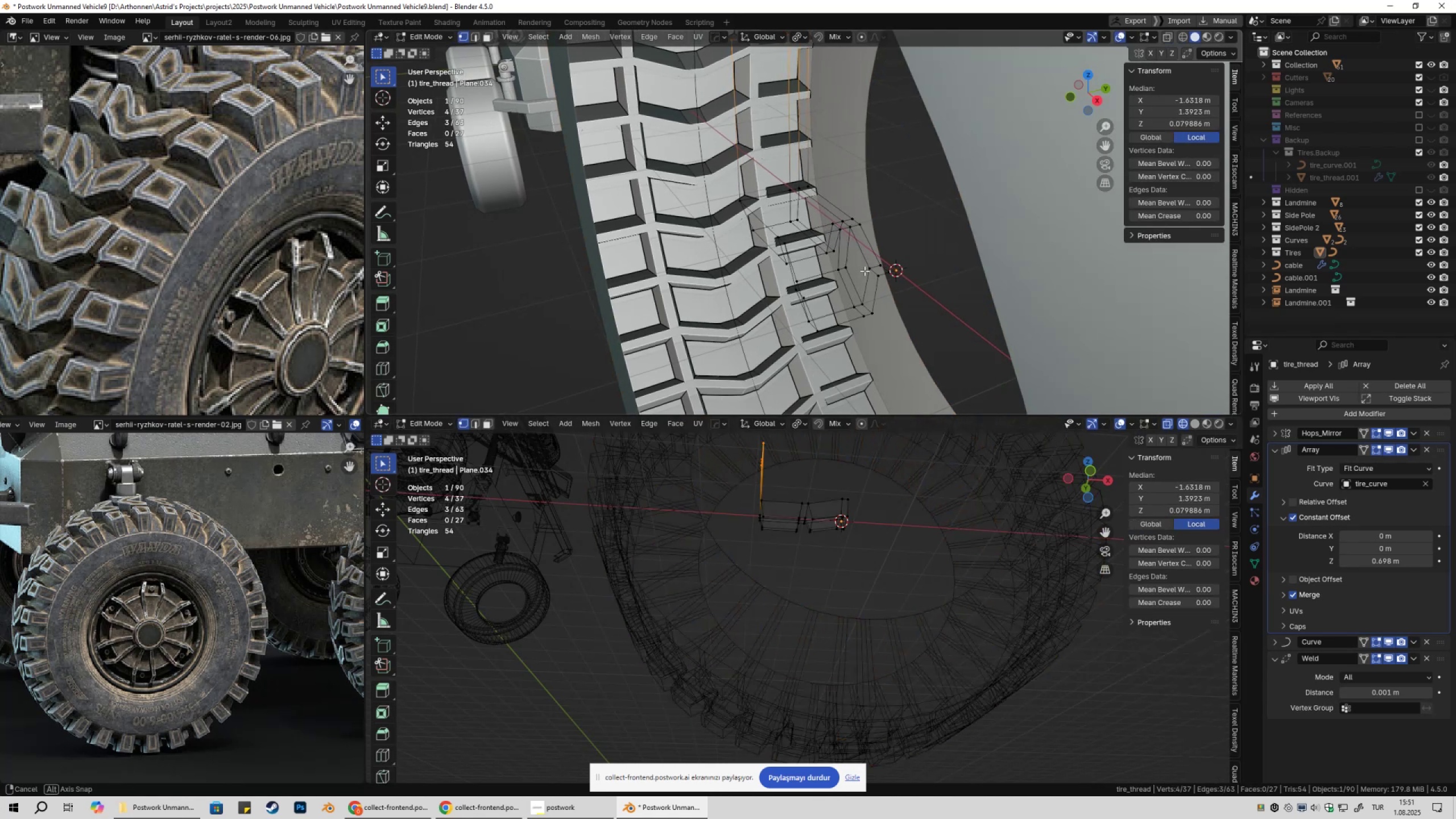 
key(Control+ControlLeft)
 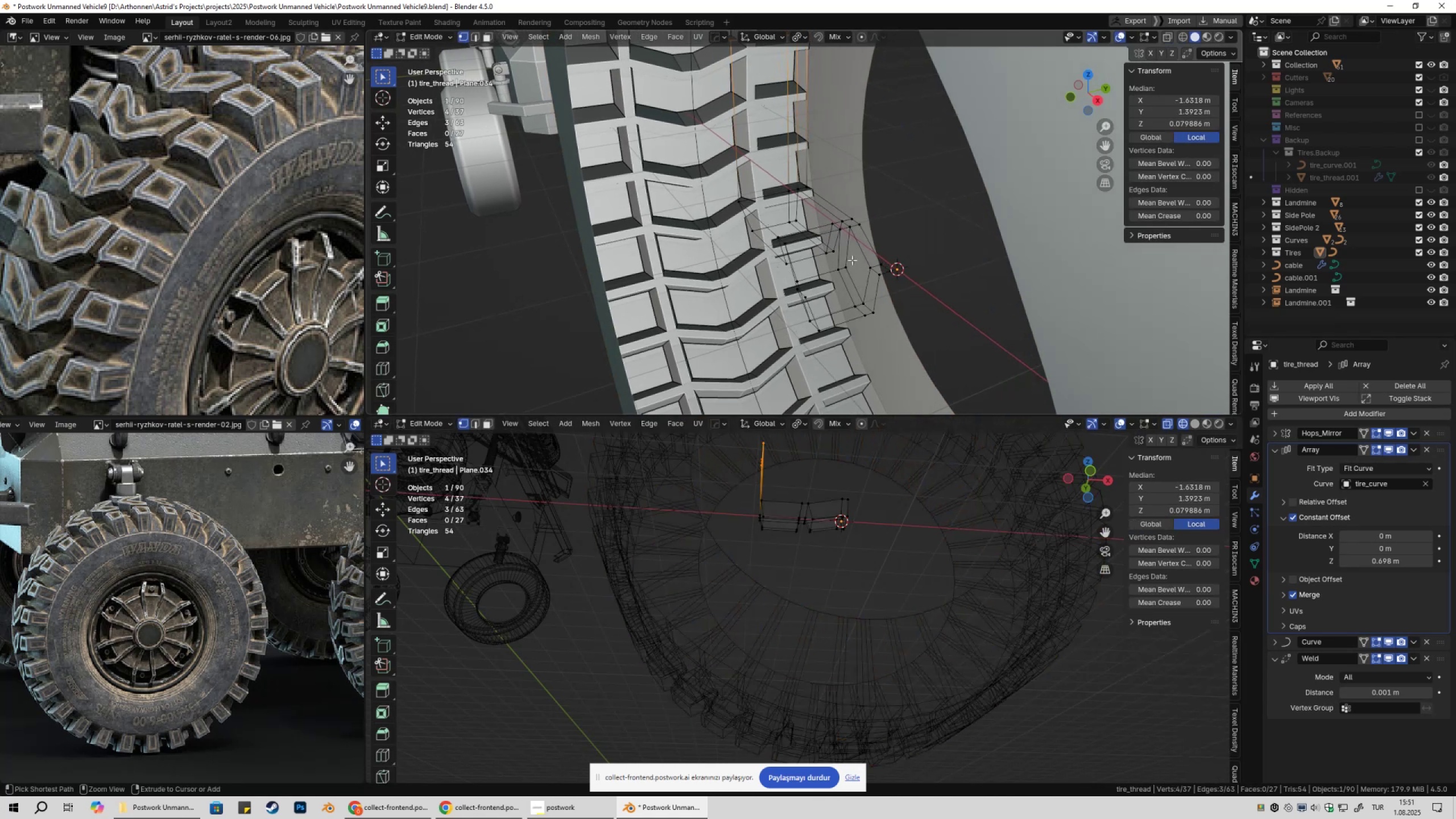 
key(Control+R)
 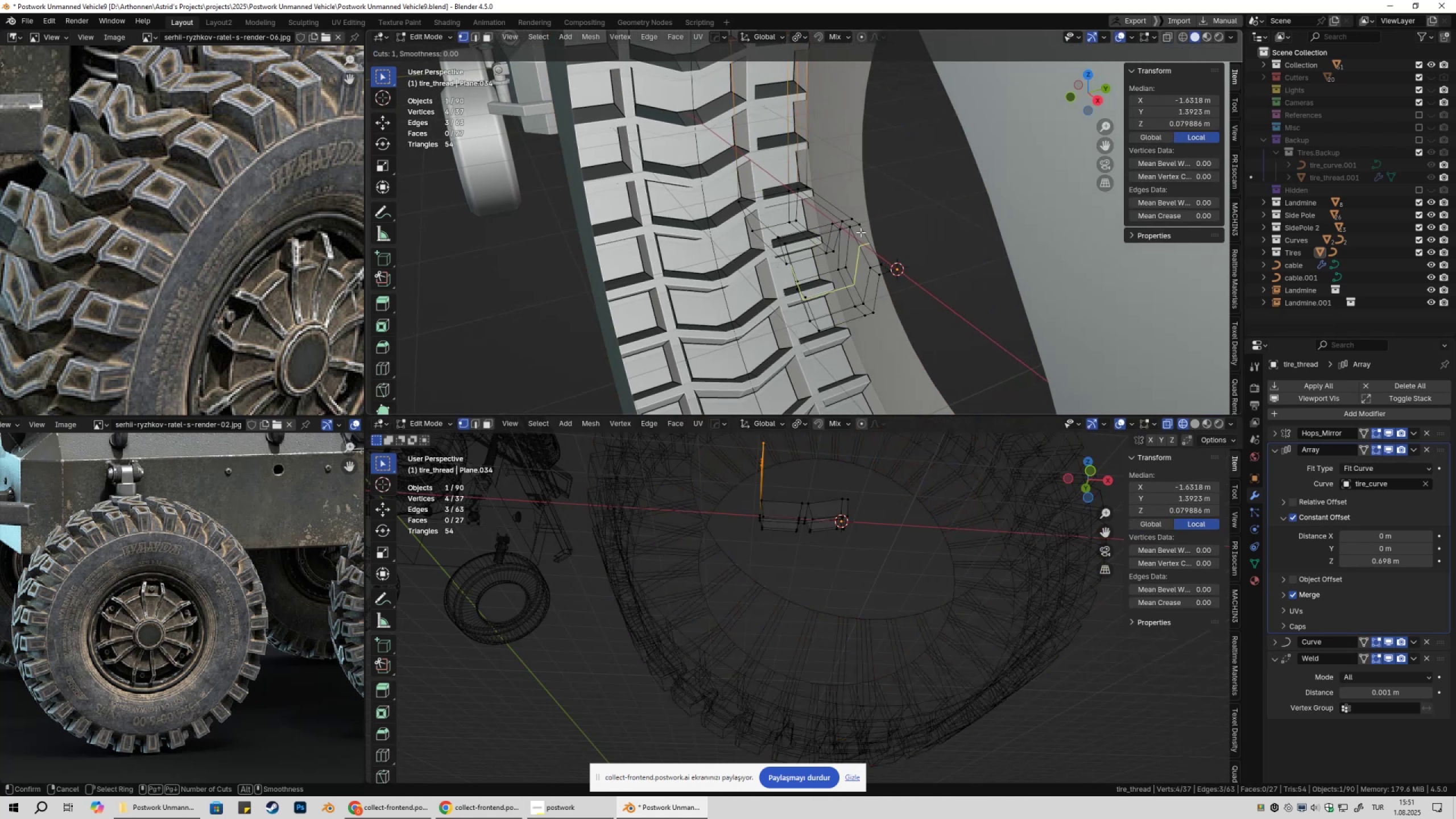 
key(Escape)
 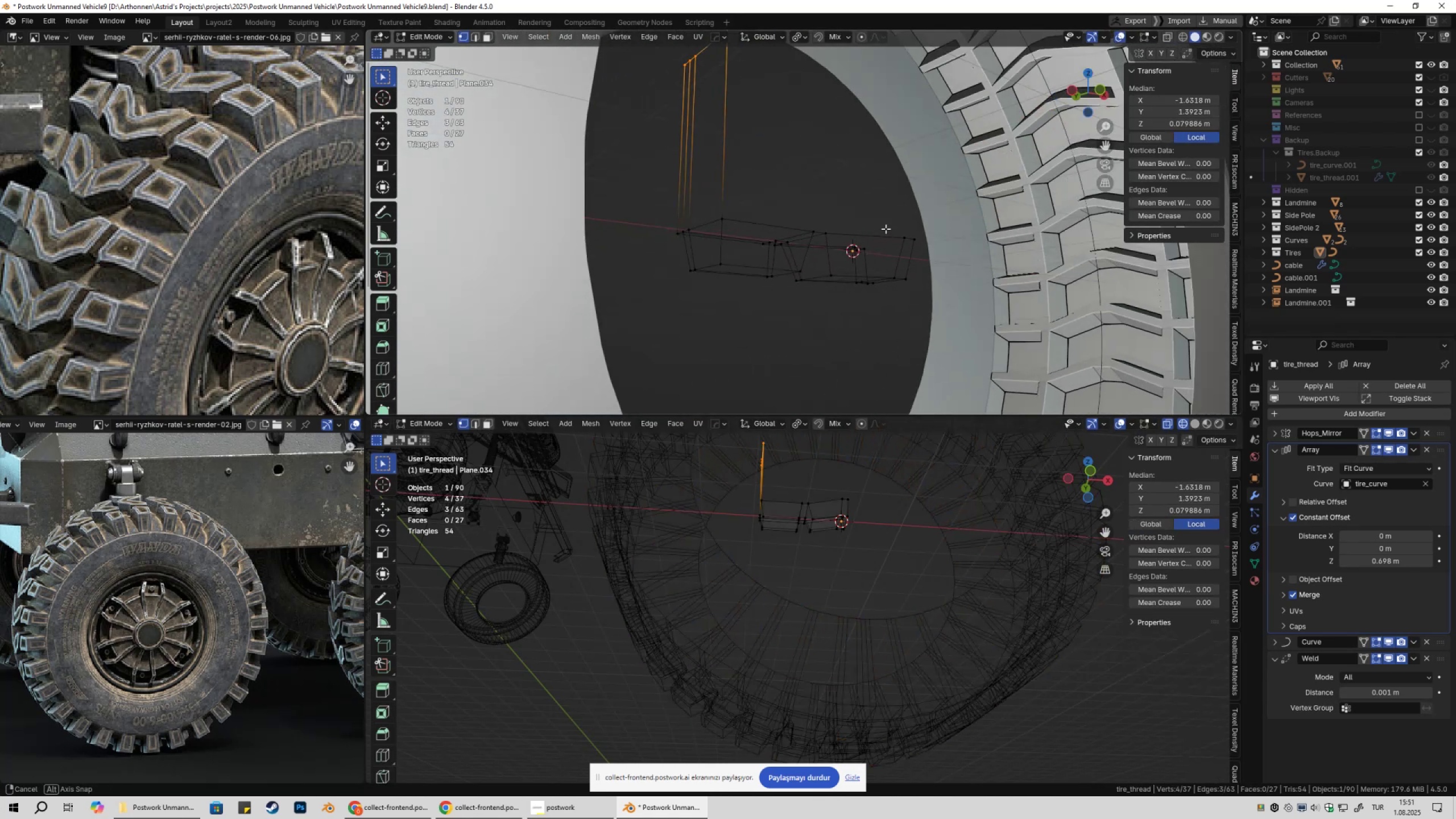 
key(Shift+ShiftLeft)
 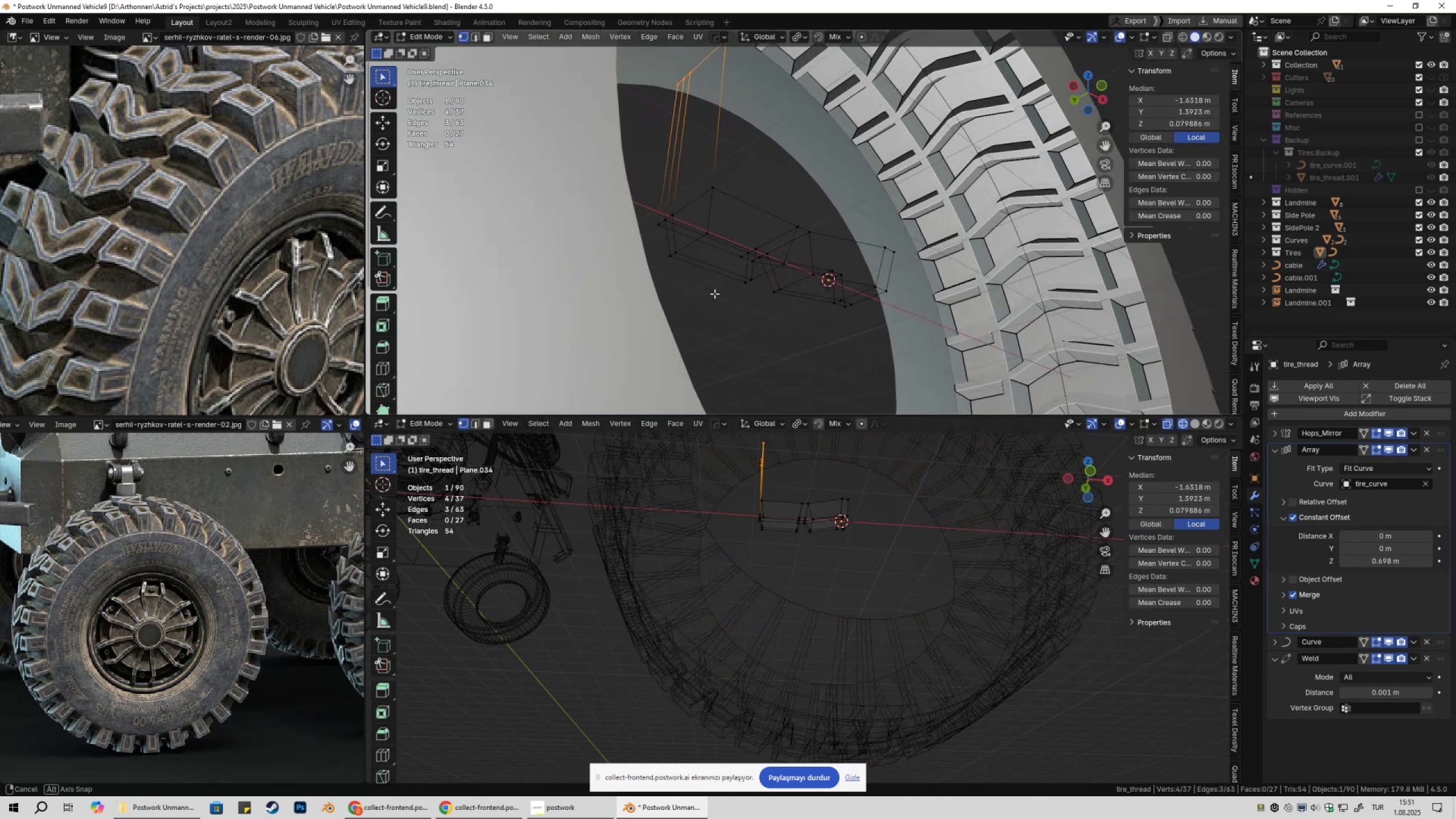 
key(Control+ControlLeft)
 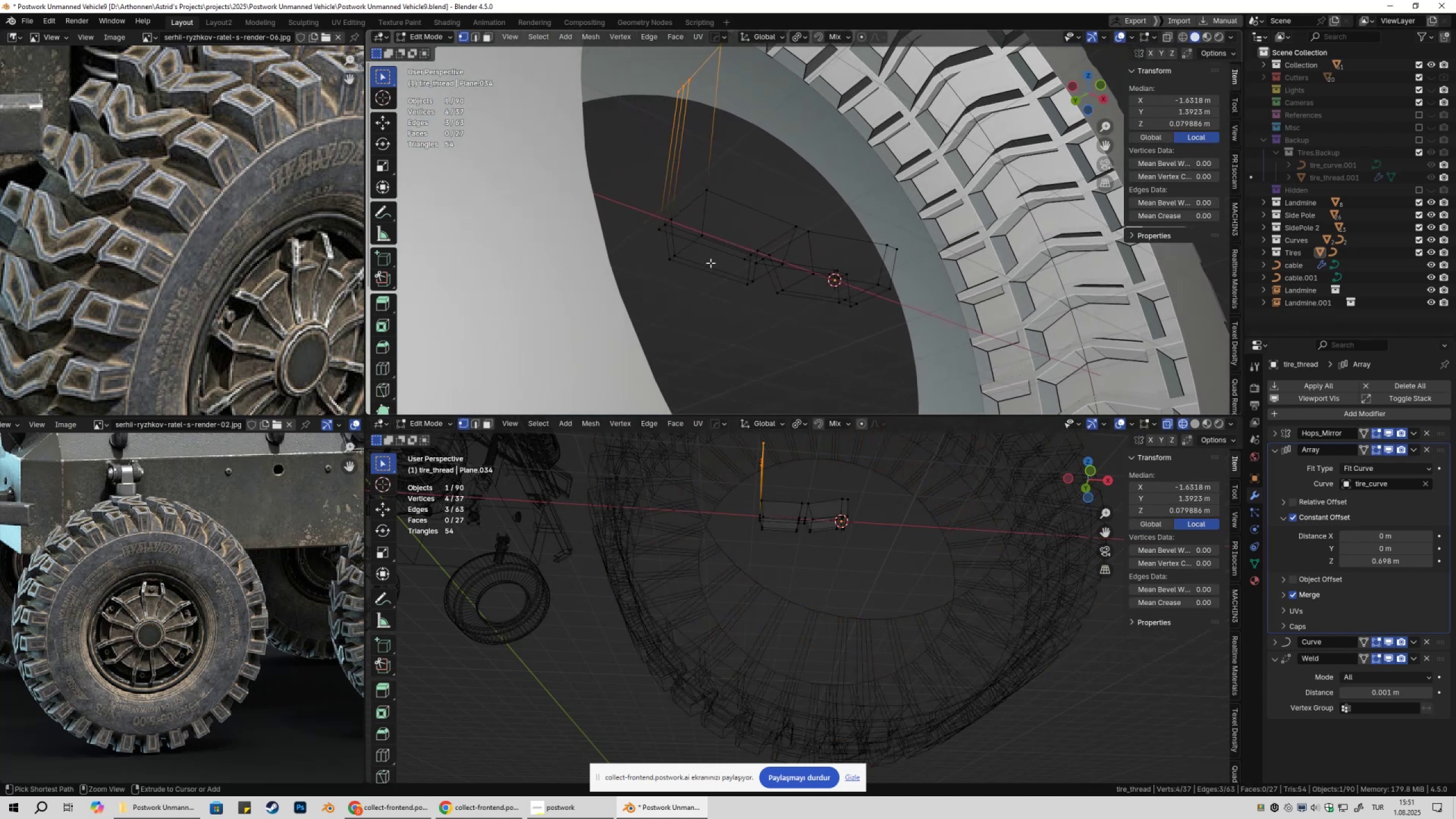 
key(Control+R)
 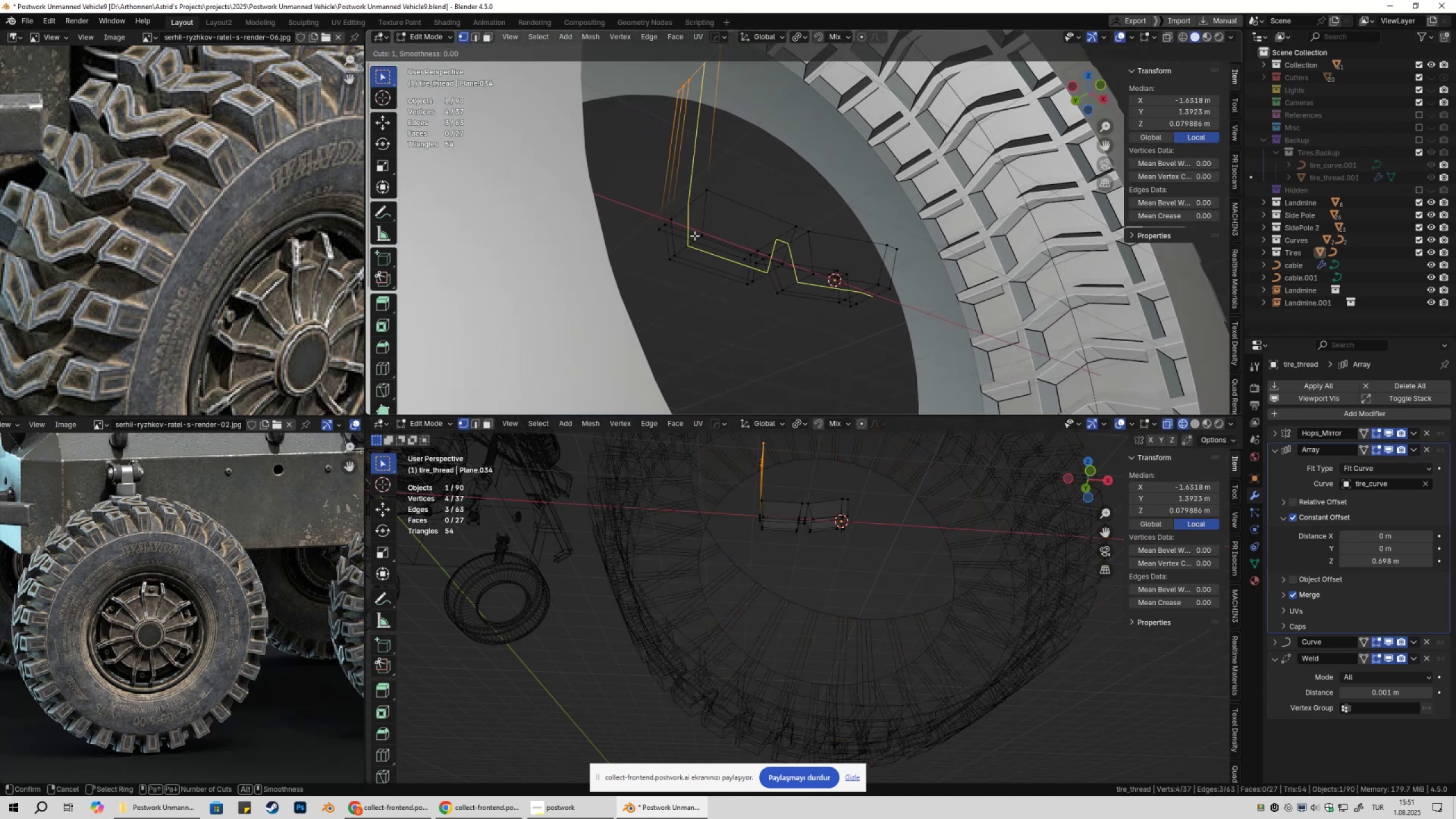 
key(Escape)
 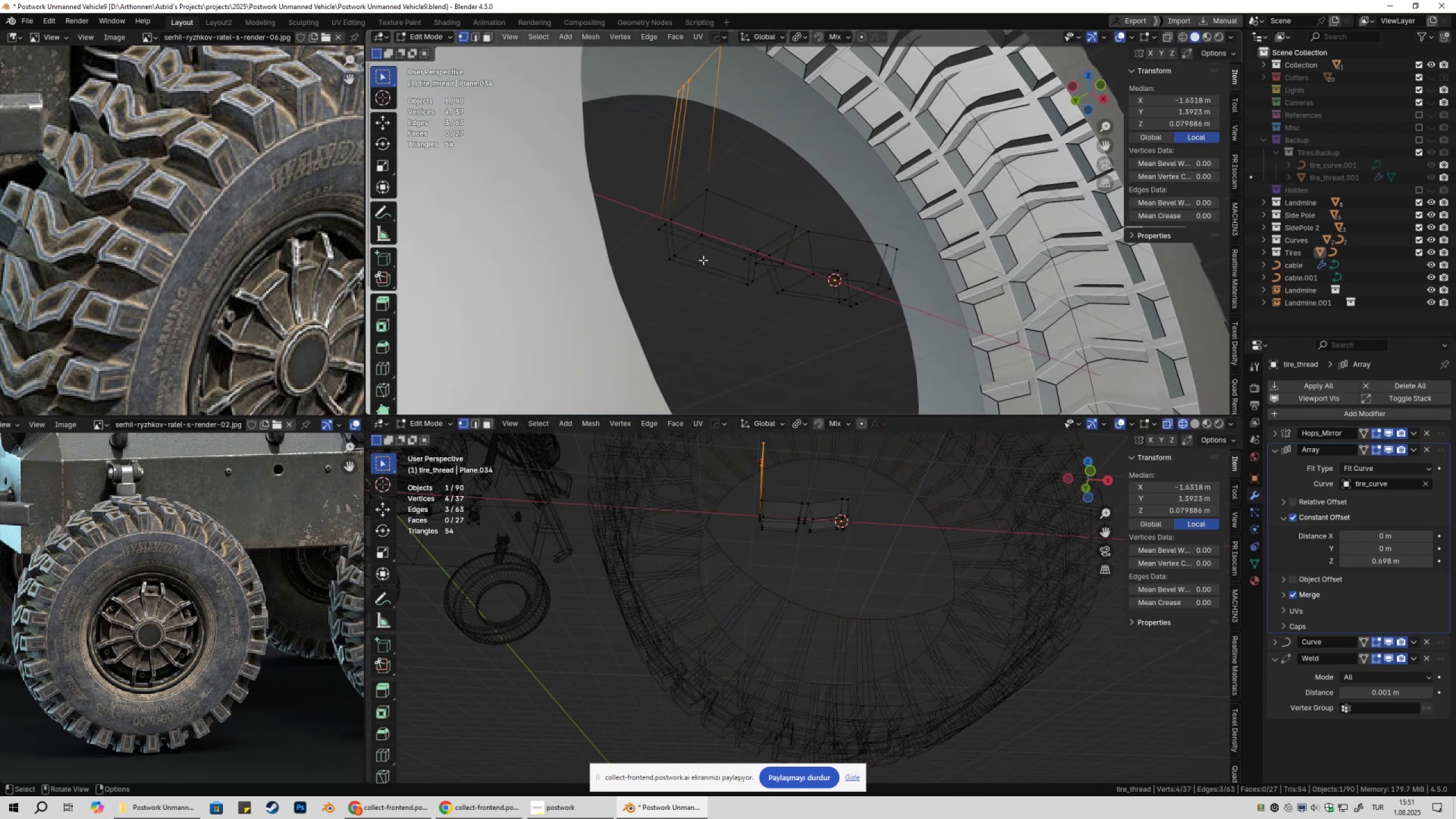 
hold_key(key=AltLeft, duration=0.42)
left_click([704, 261])
 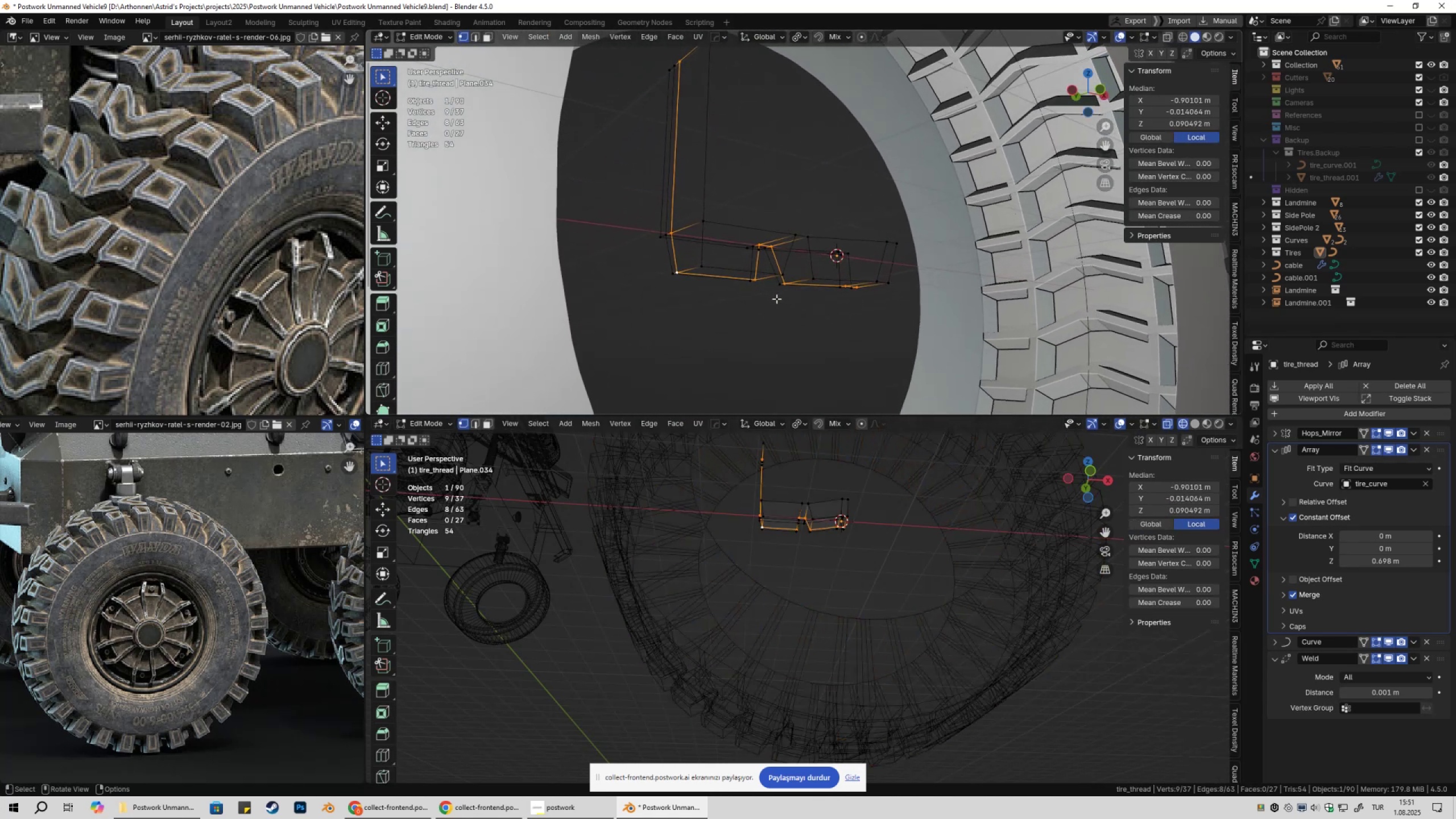 
scroll: coordinate [846, 294], scroll_direction: down, amount: 5.0
 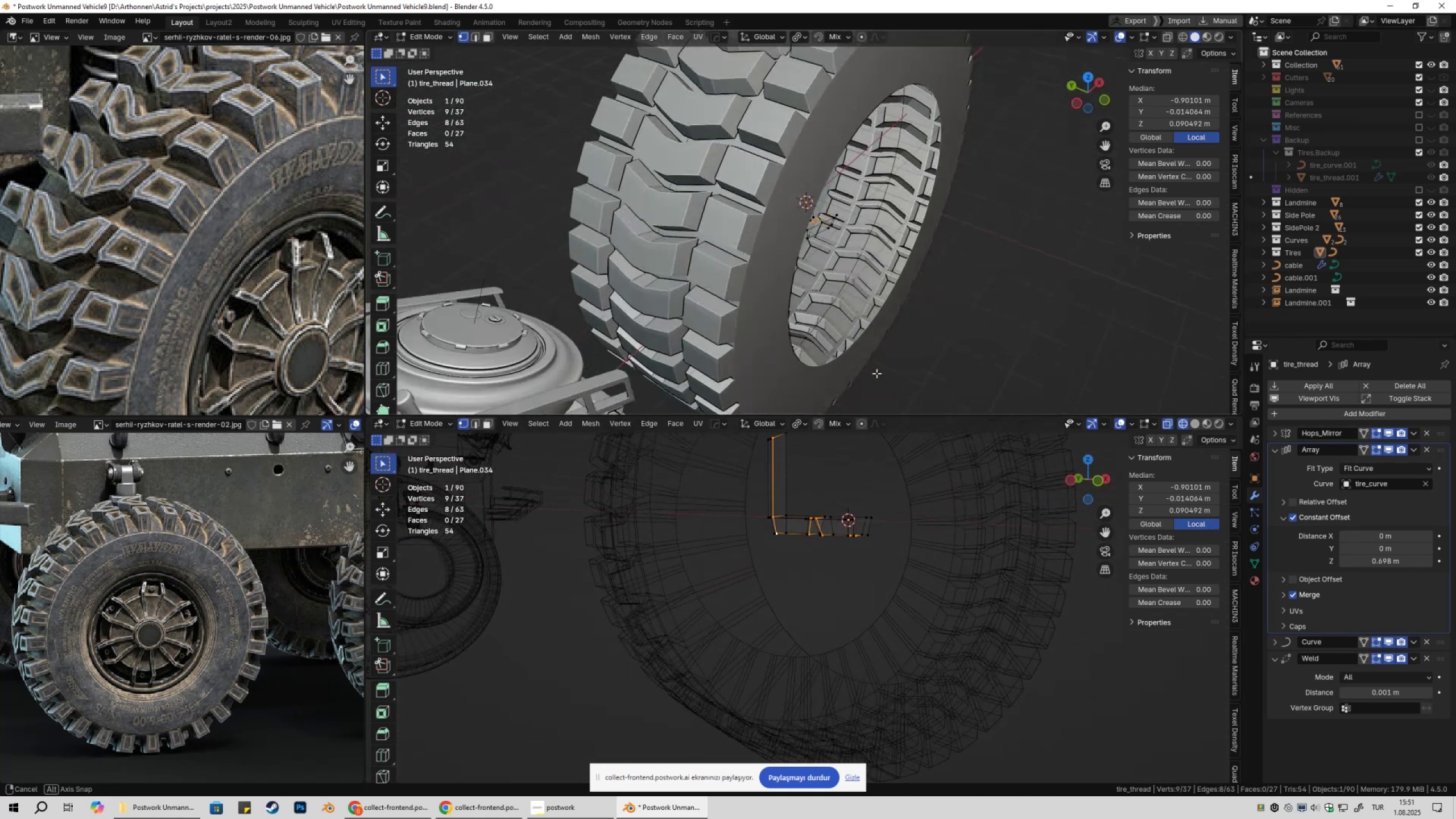 
key(Shift+ShiftLeft)
 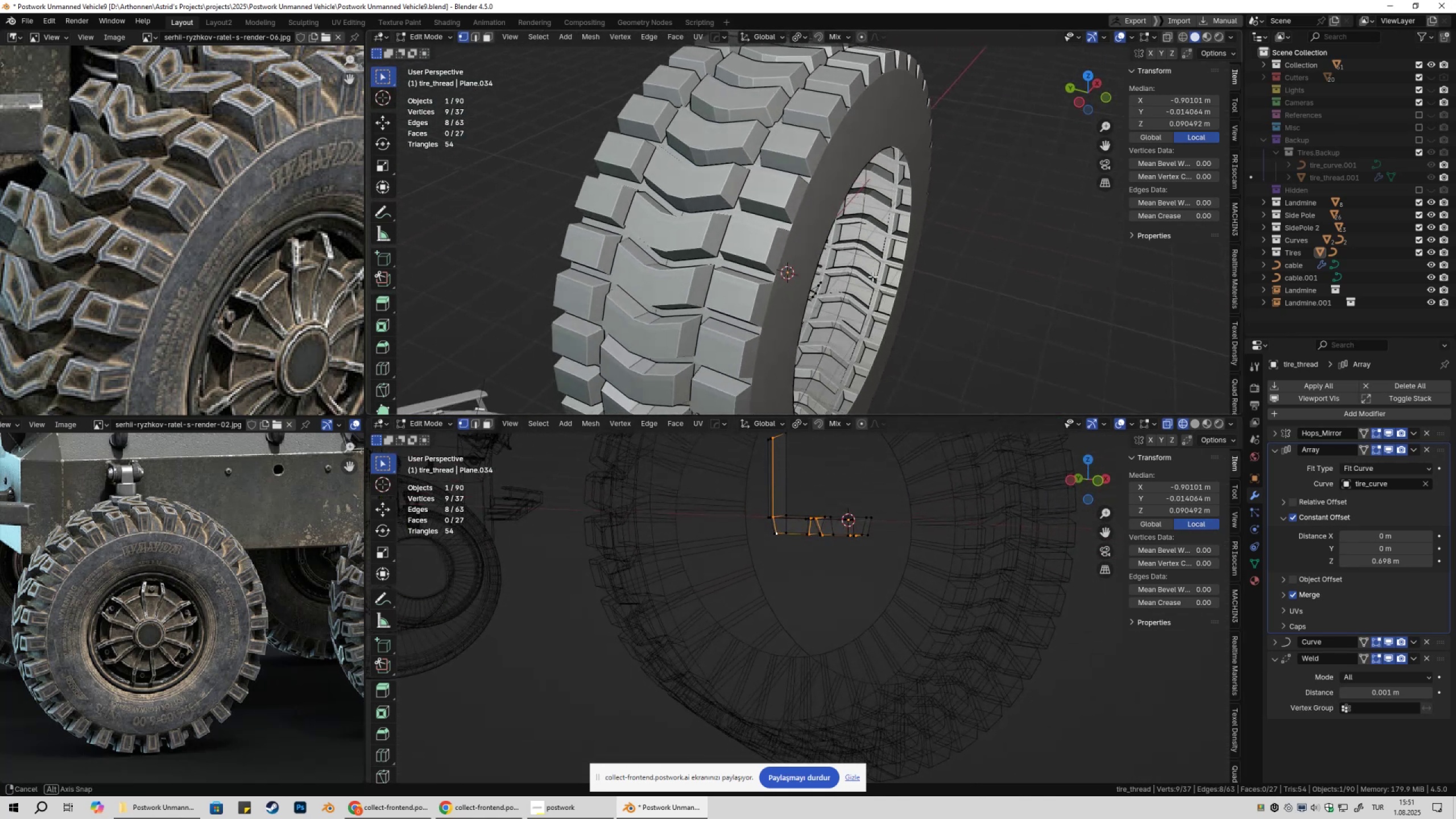 
hold_key(key=ShiftLeft, duration=0.43)
 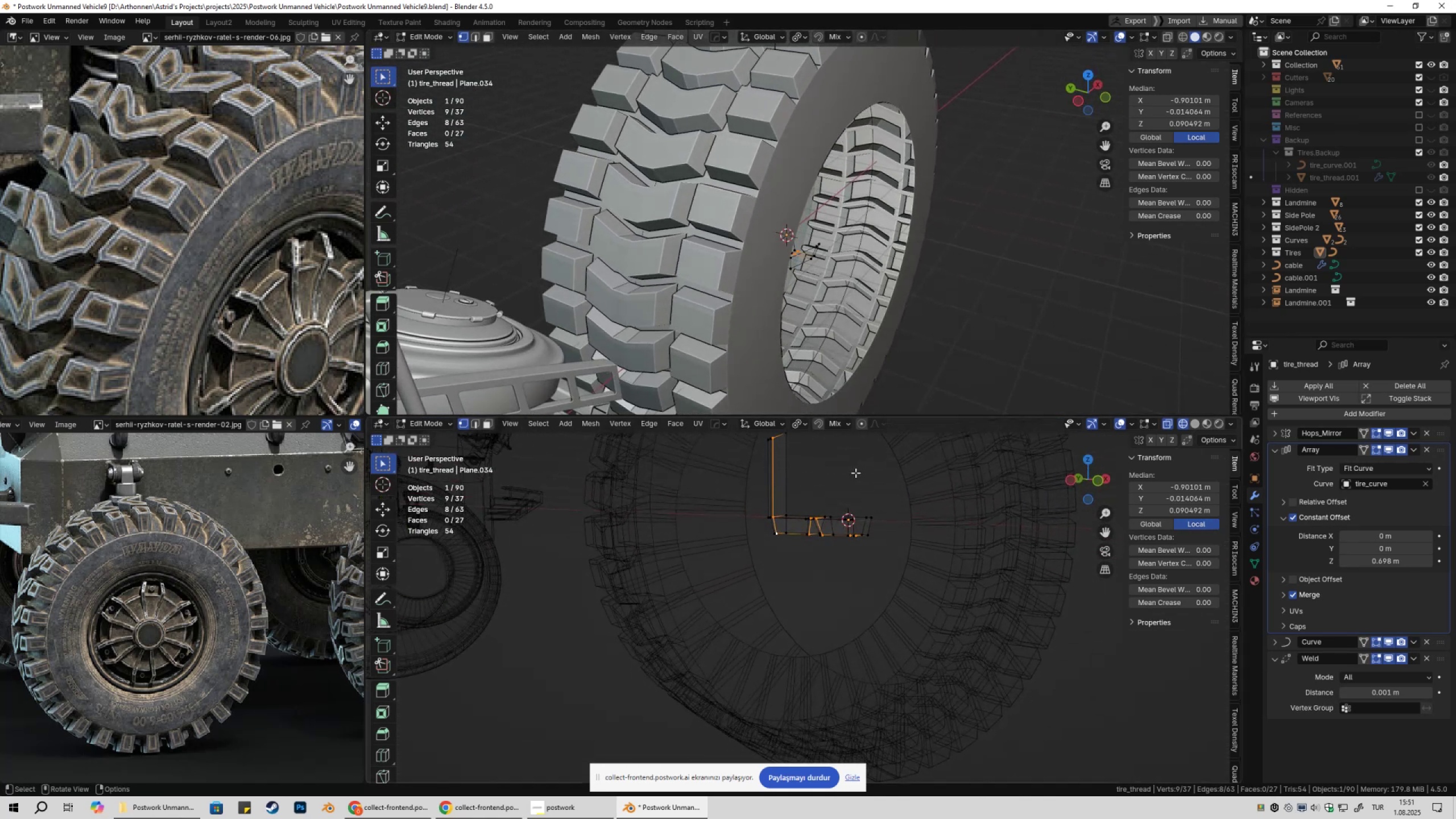 
scroll: coordinate [853, 559], scroll_direction: up, amount: 2.0
 